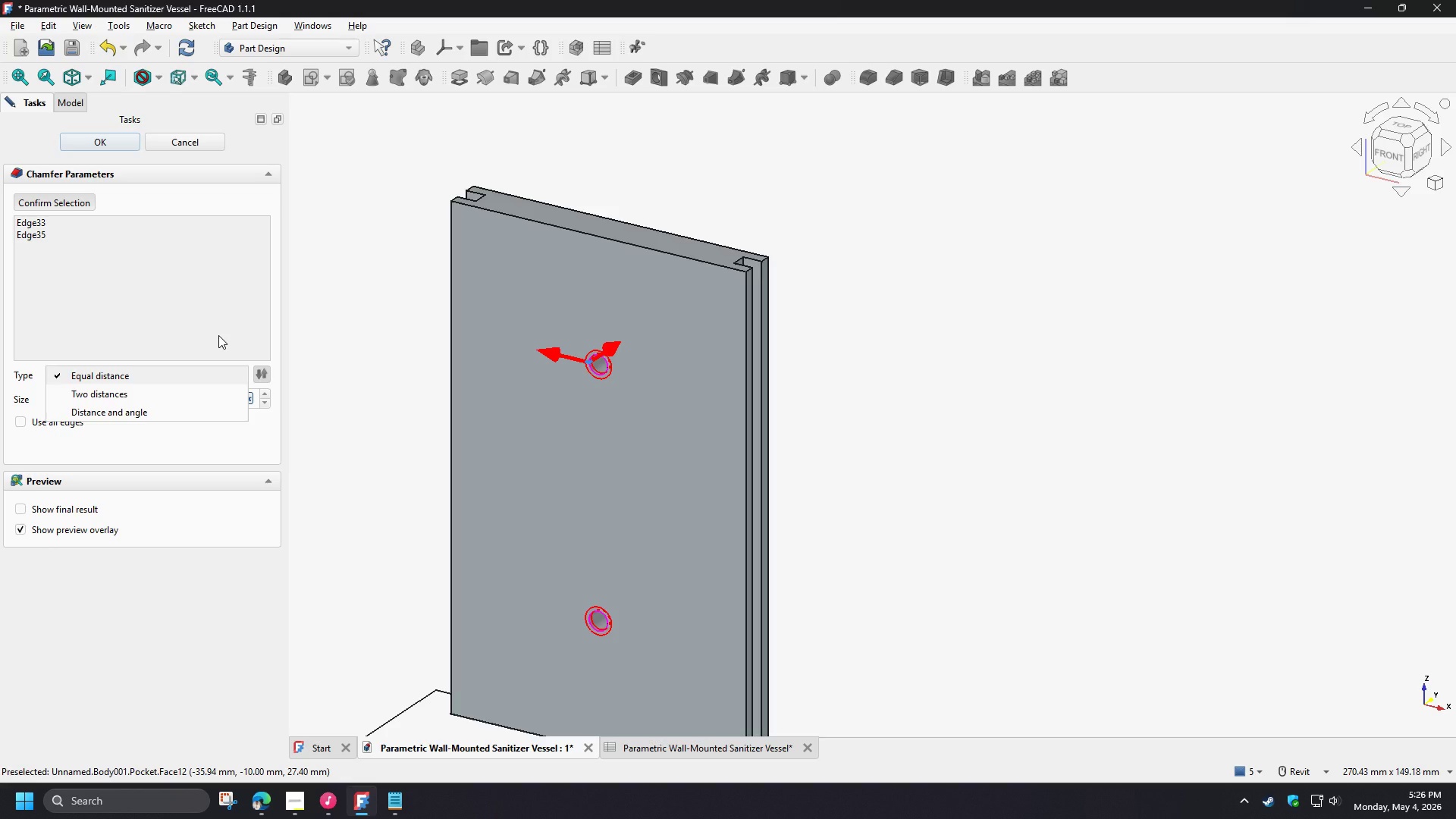 
left_click([168, 415])
 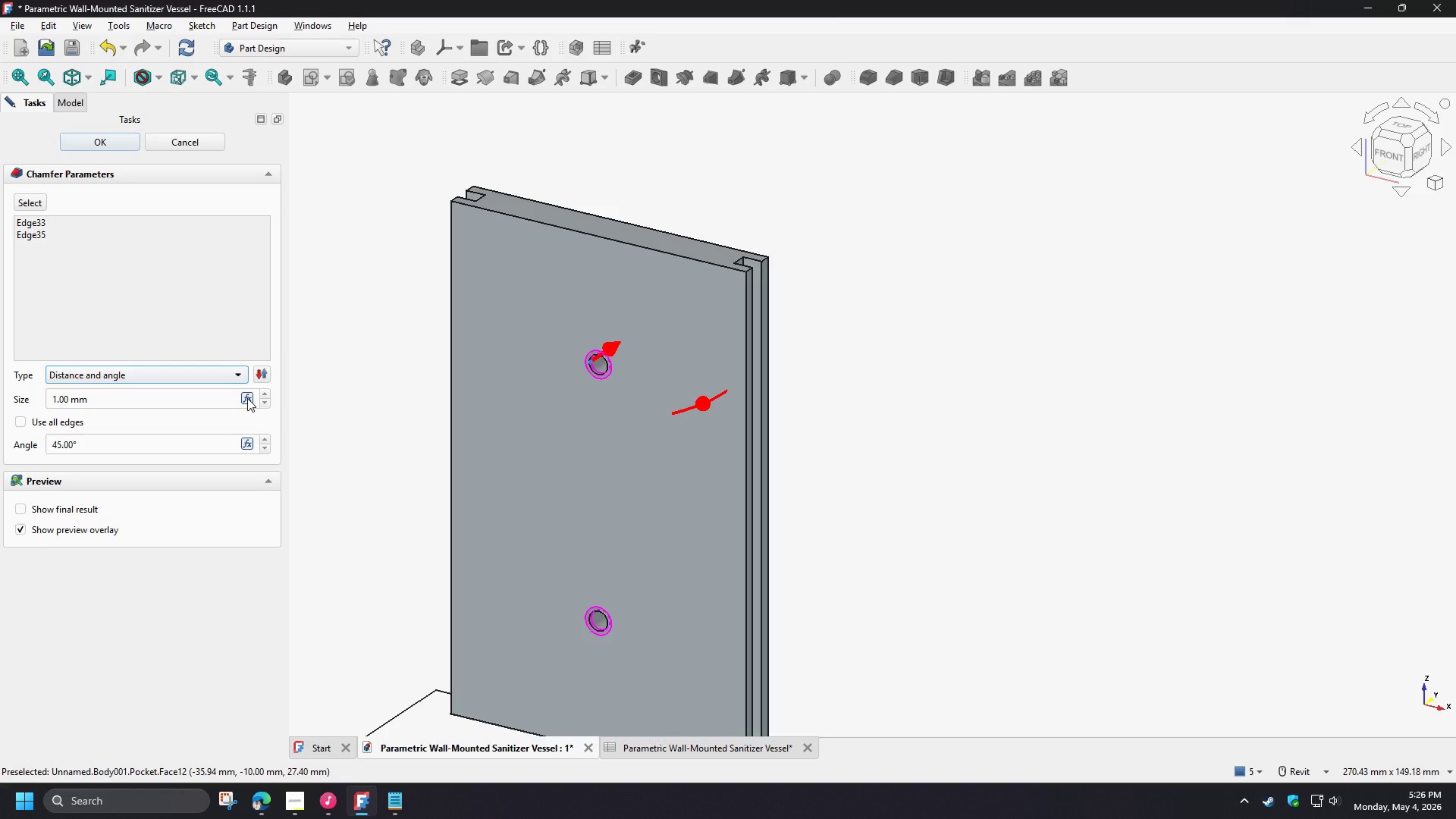 
wait(6.22)
 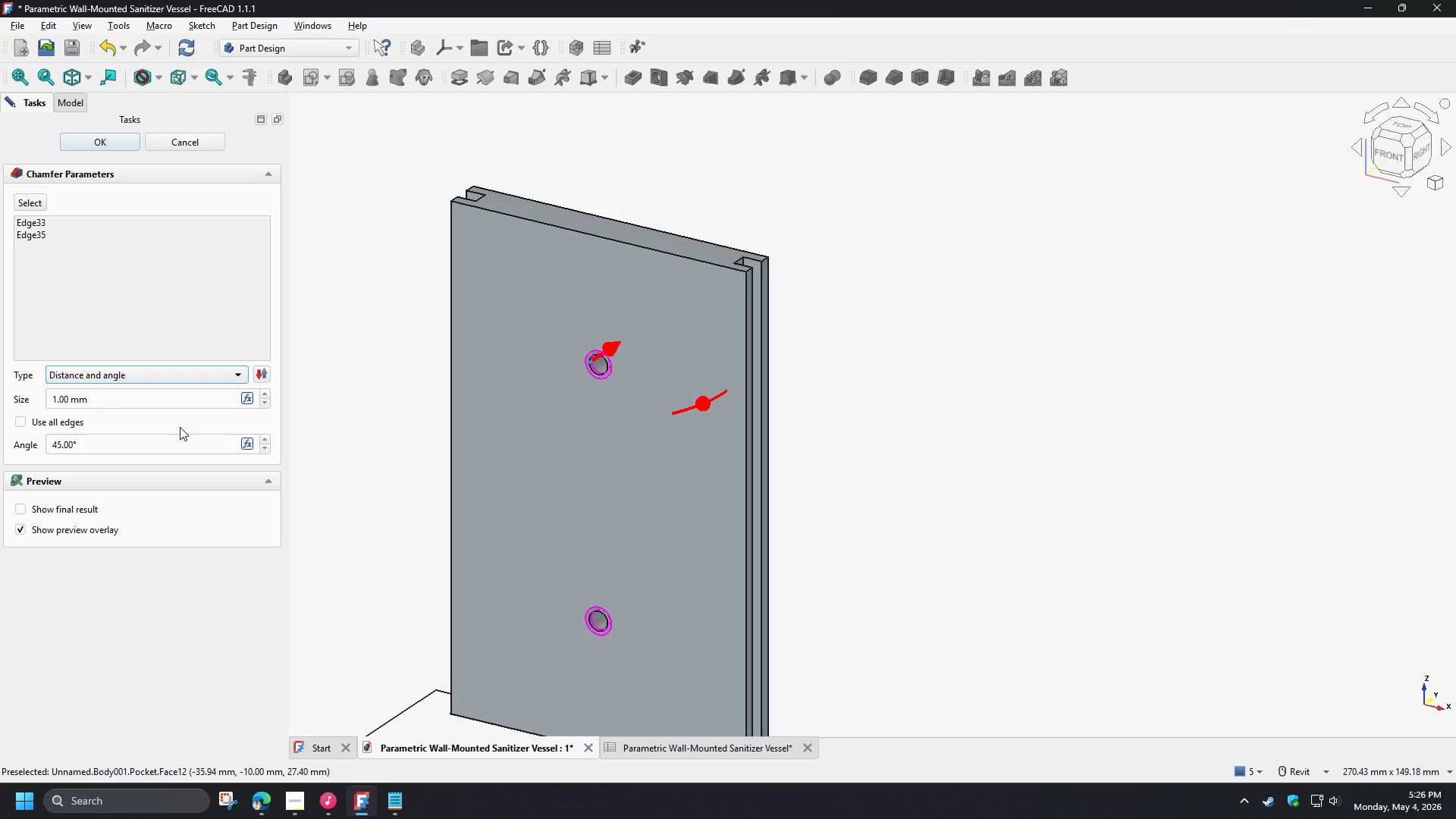 
left_click([237, 379])
 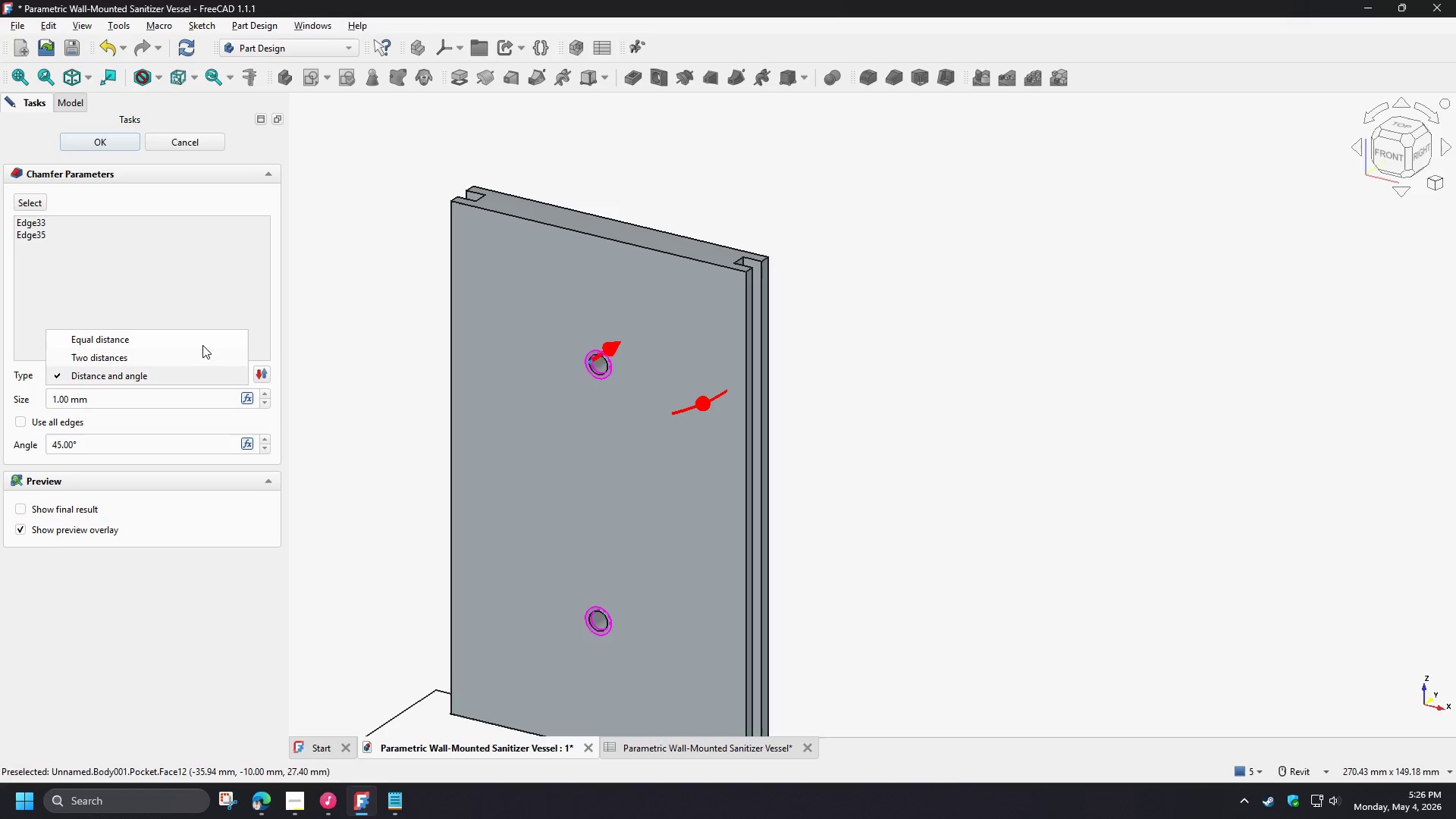 
left_click([202, 344])
 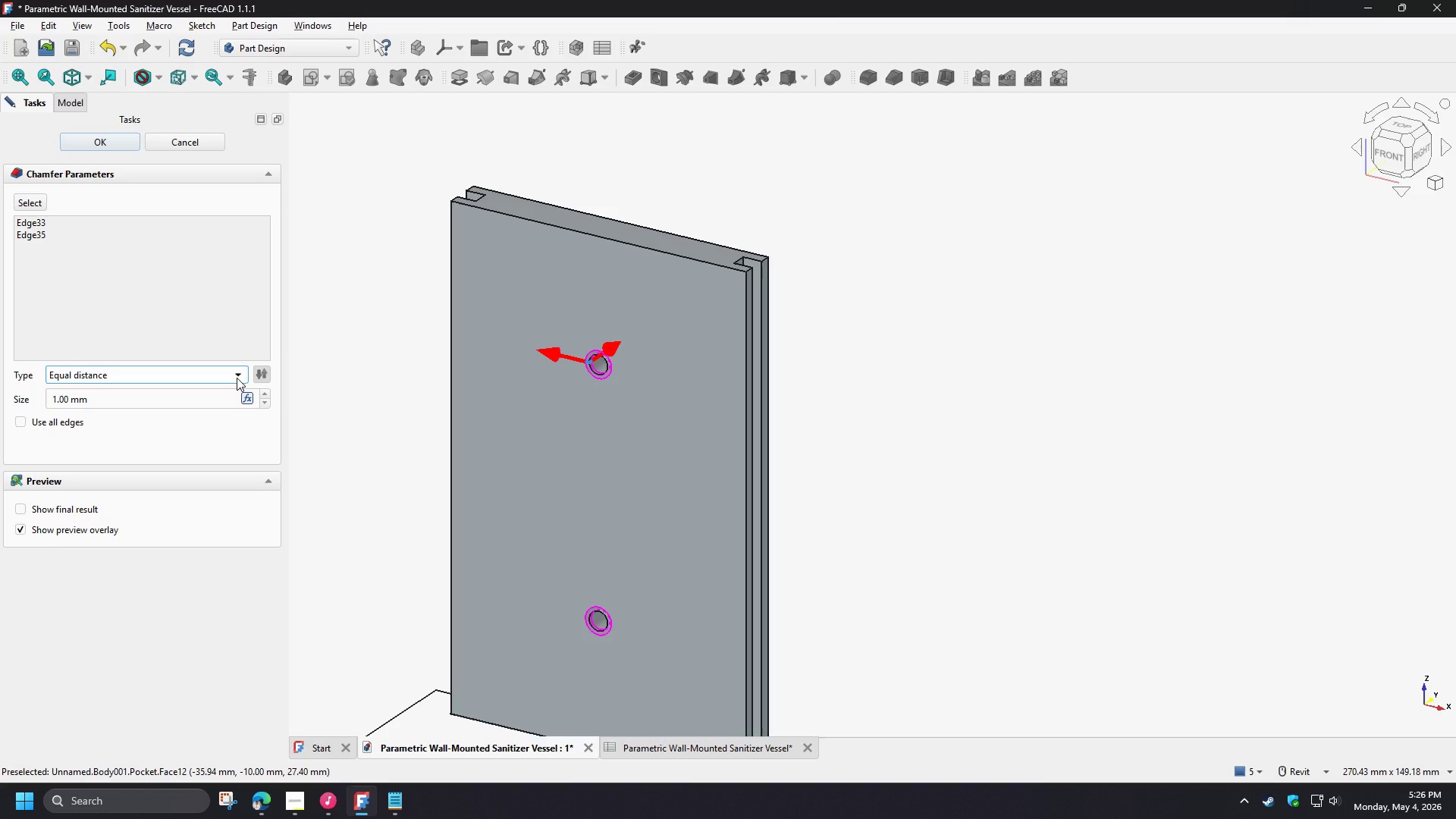 
left_click([237, 378])
 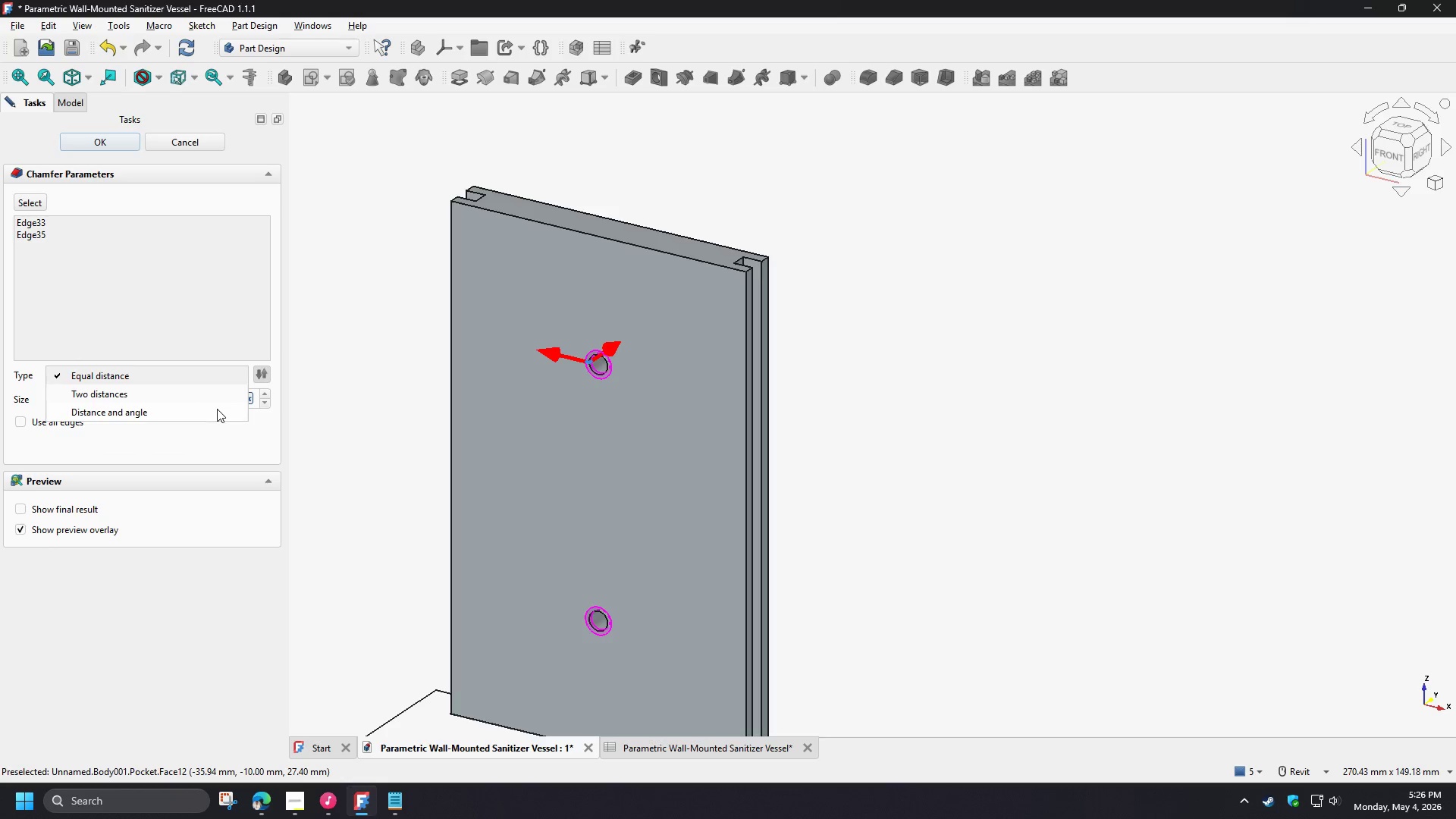 
left_click([217, 409])
 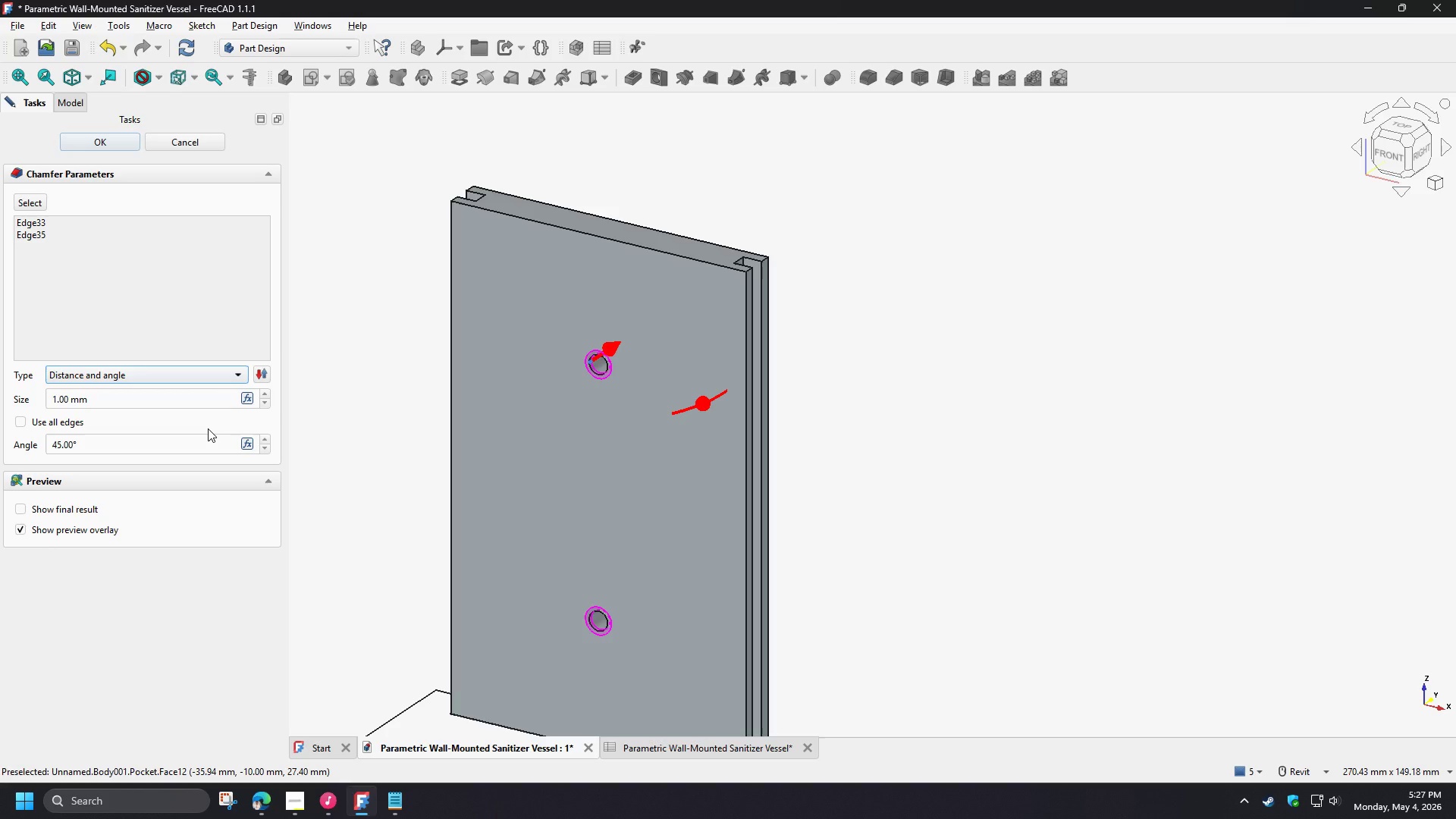 
wait(10.05)
 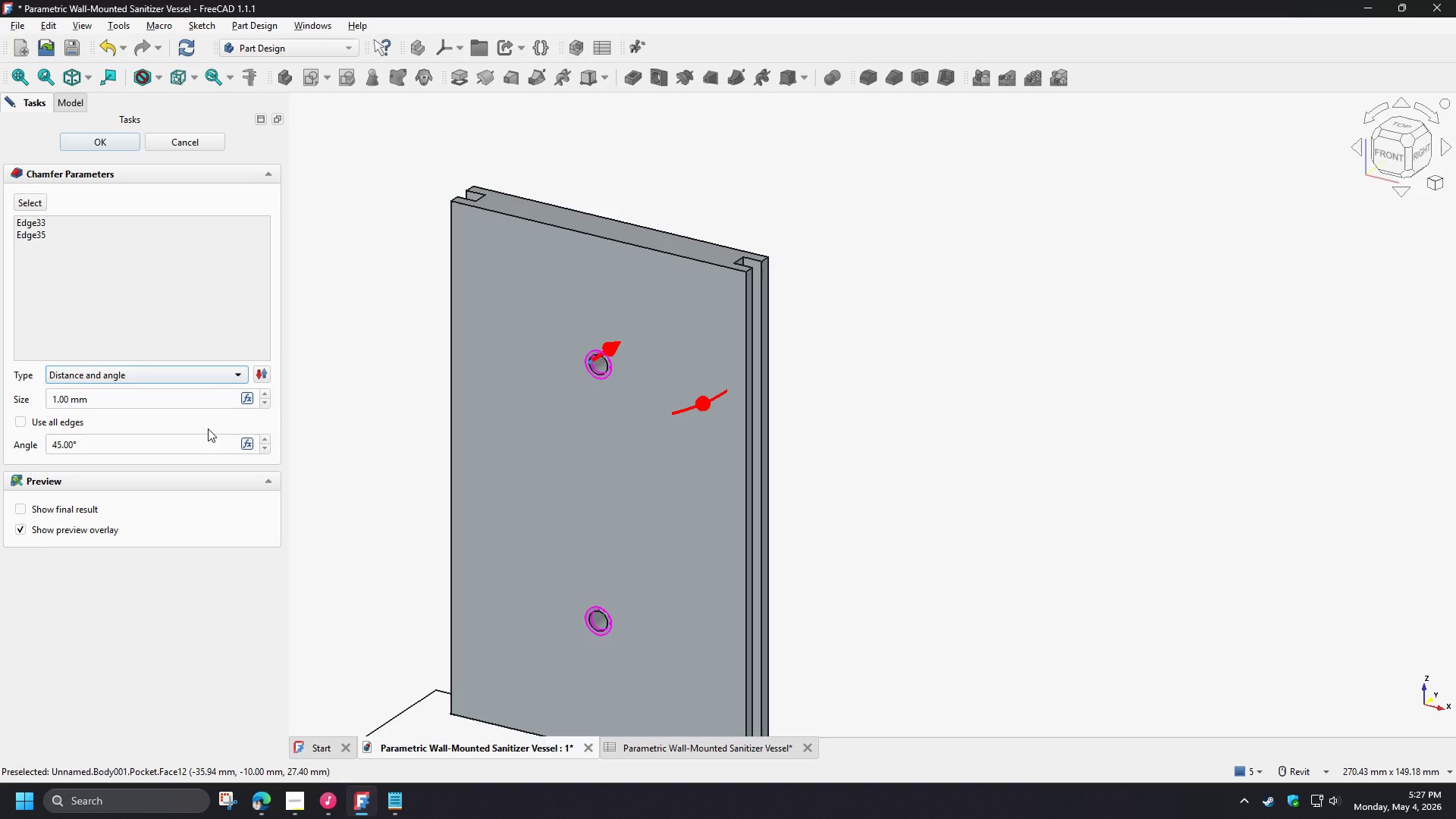 
left_click([231, 375])
 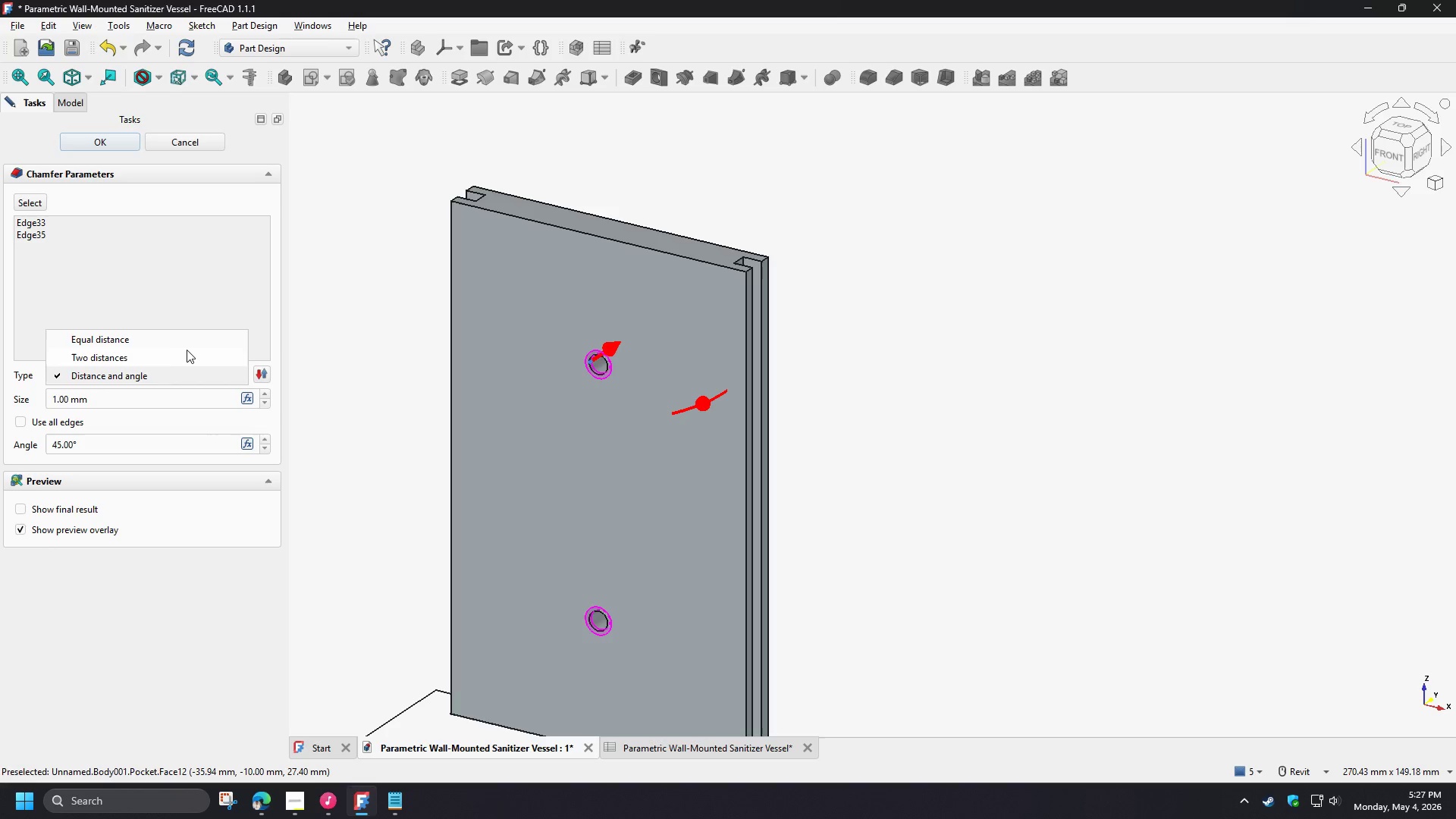 
left_click([179, 343])
 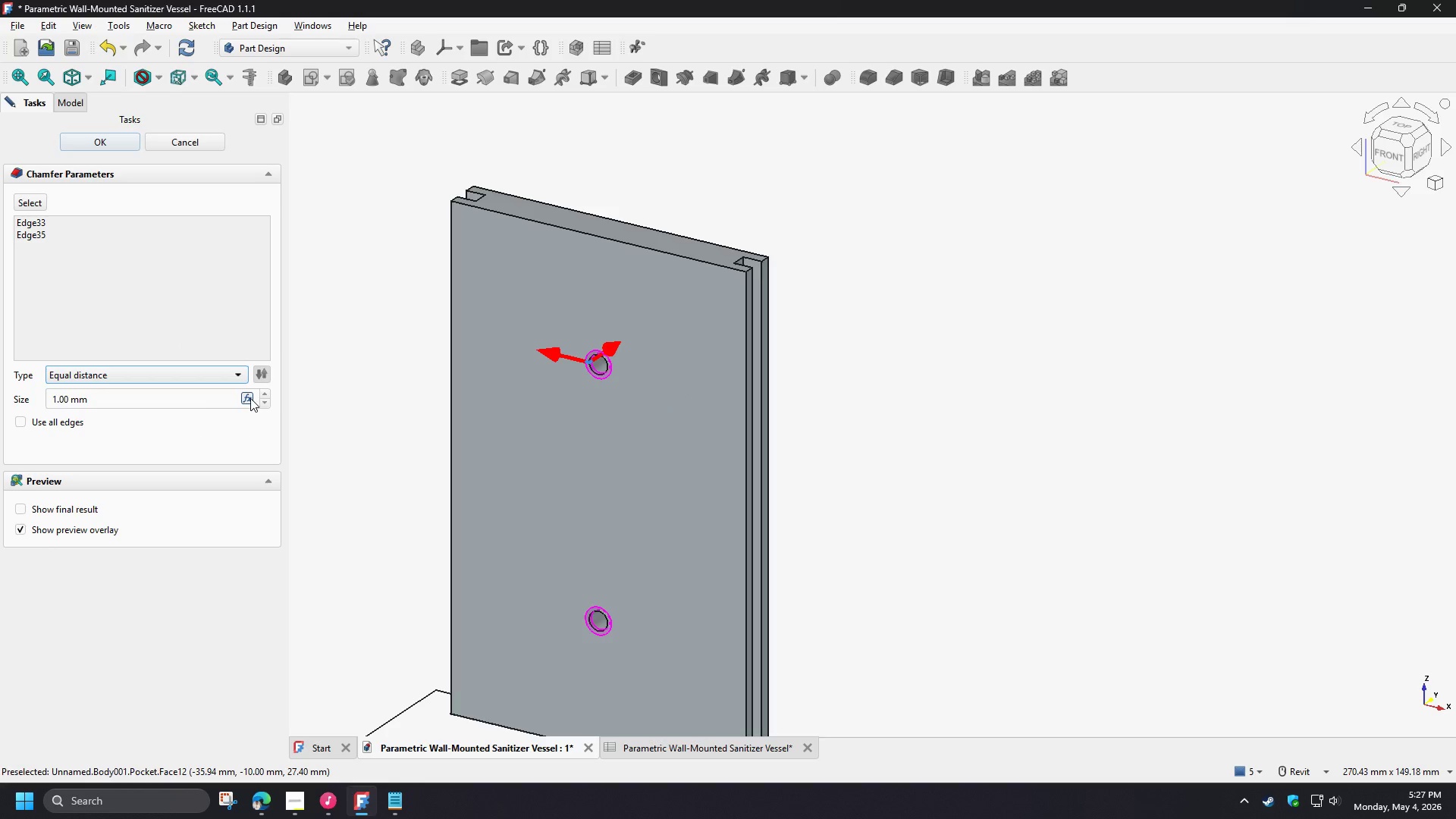 
left_click([250, 398])
 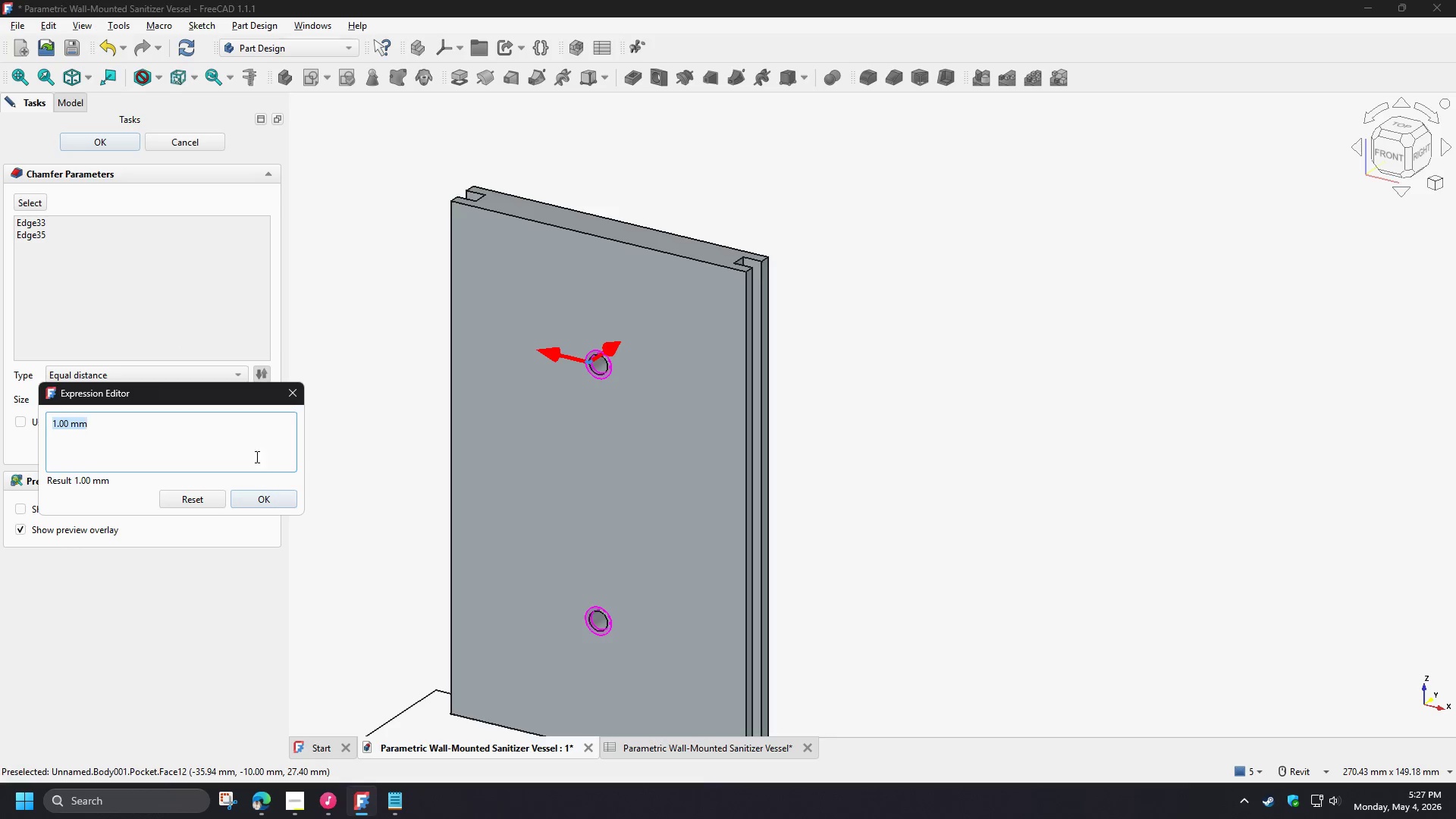 
key(Control+V)
 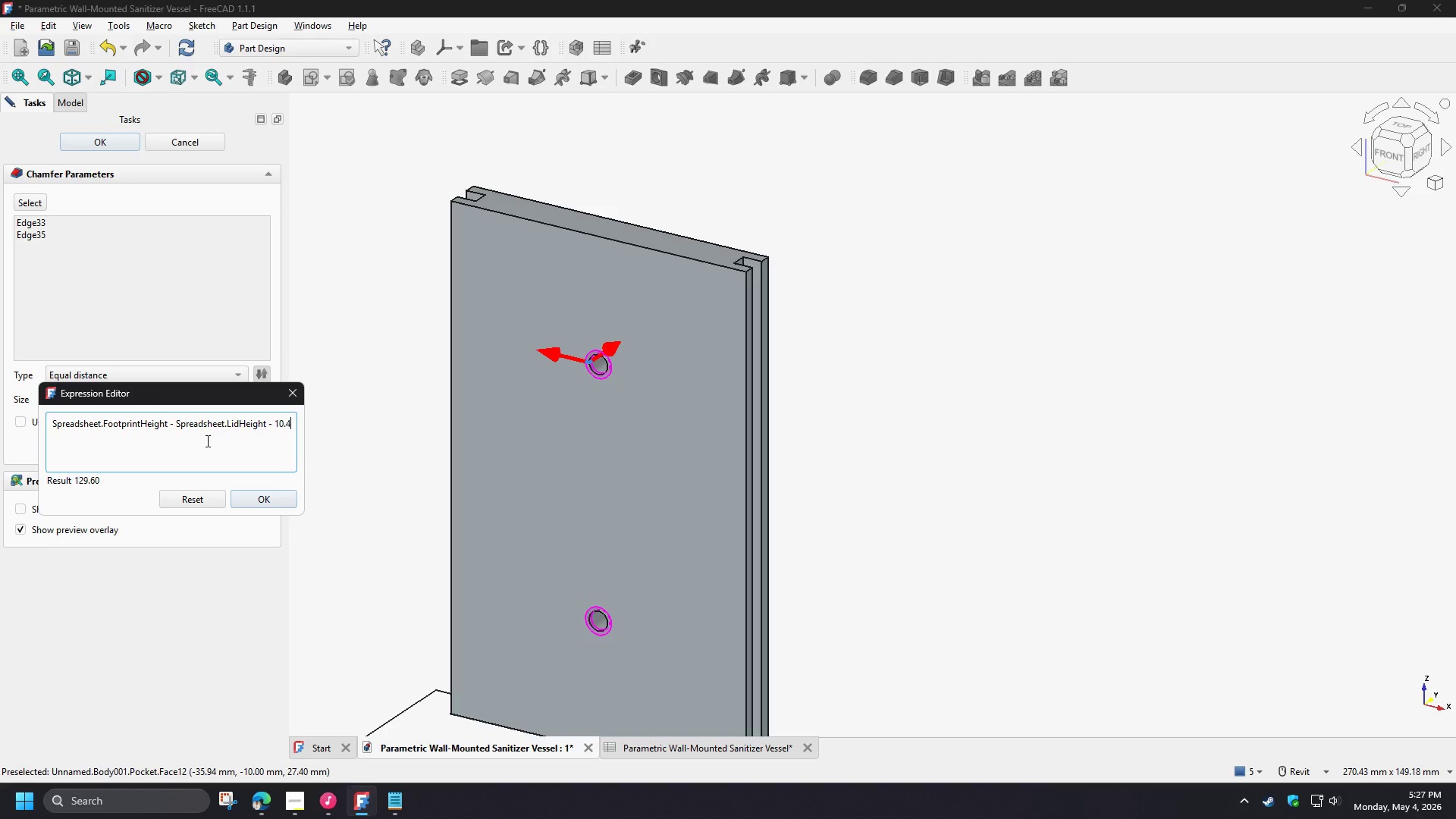 
key(Control+Z)
 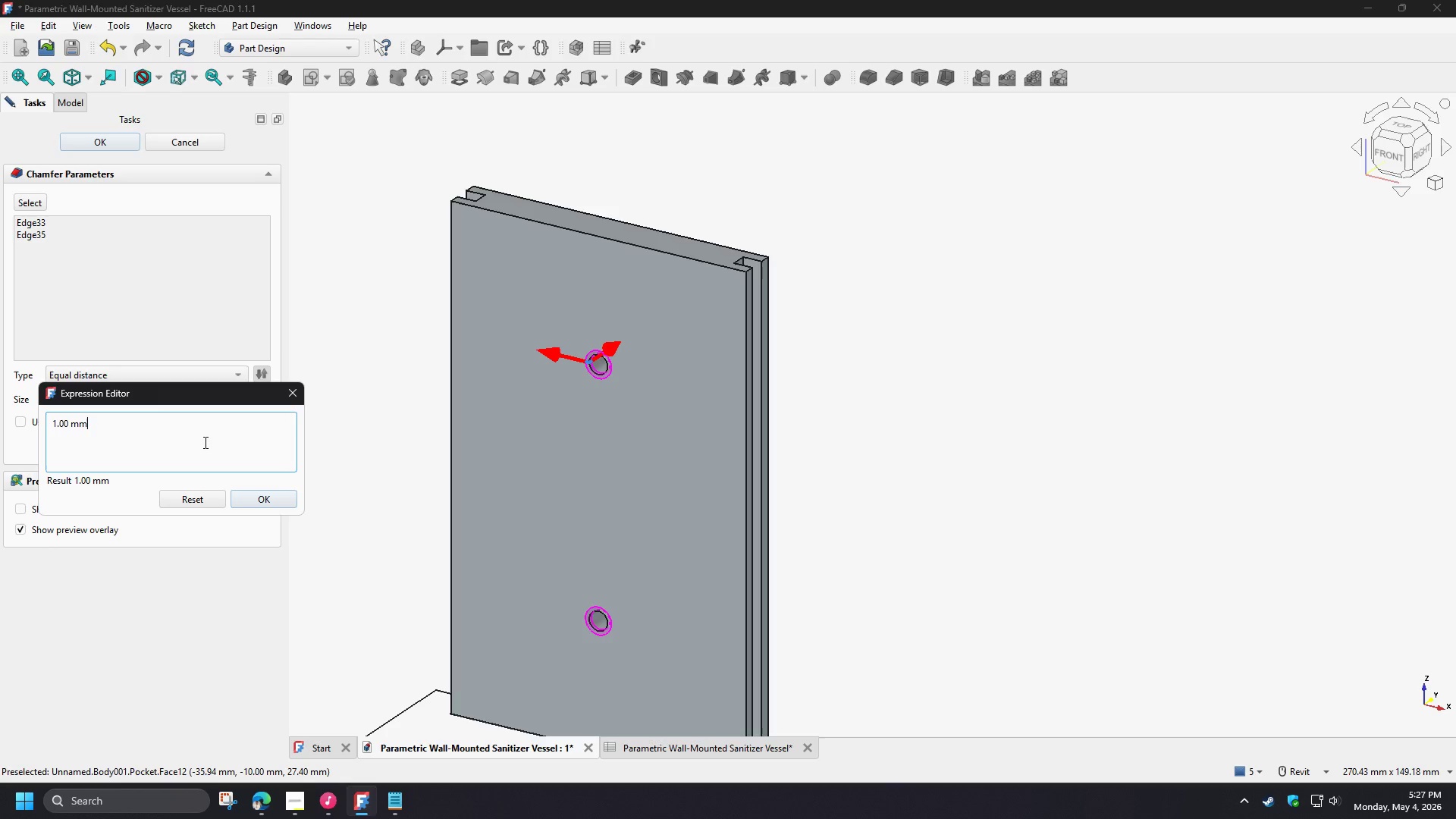 
left_click_drag(start_coordinate=[196, 438], to_coordinate=[42, 428])
 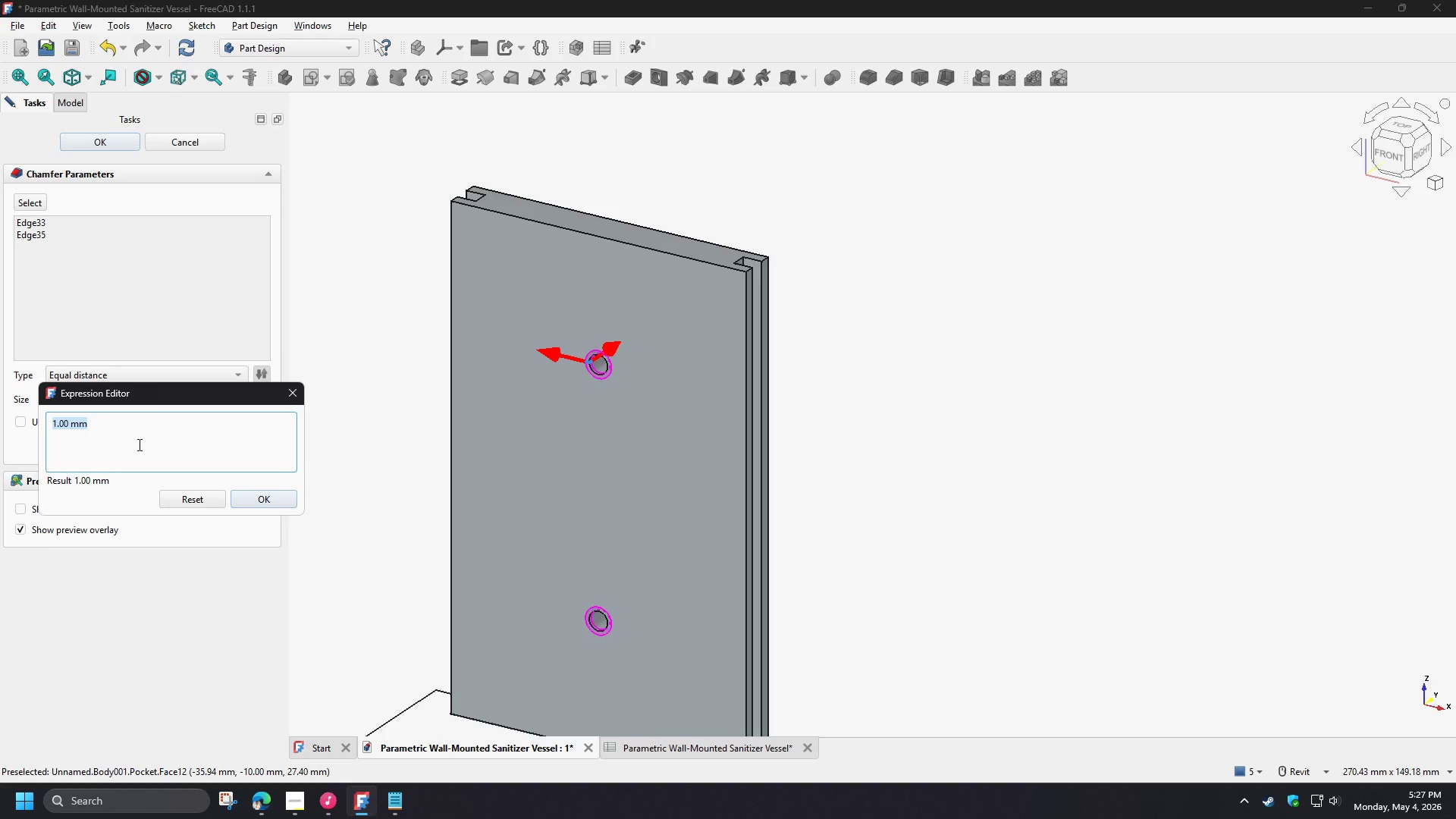 
type(bra)
 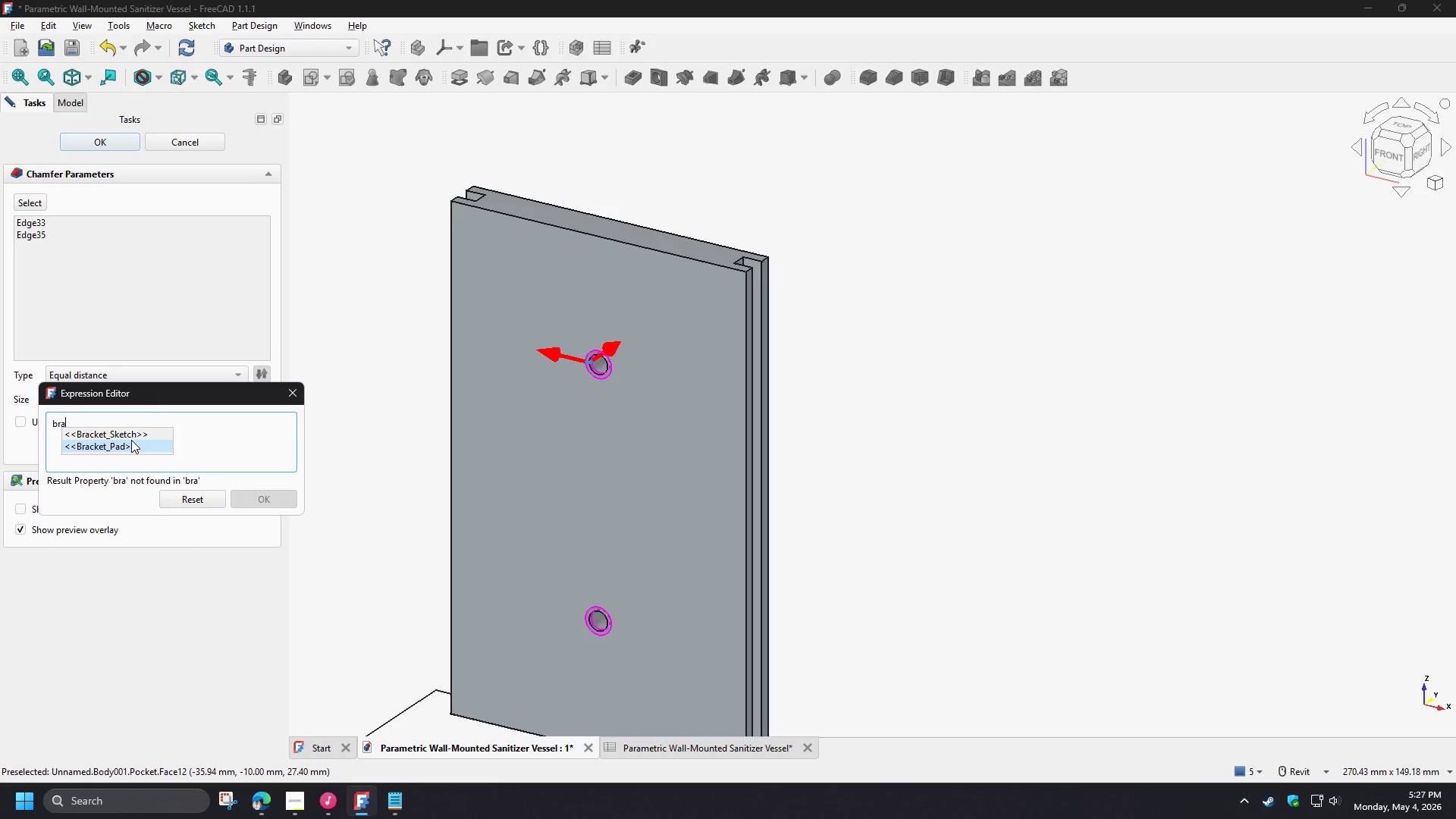 
left_click([132, 434])
 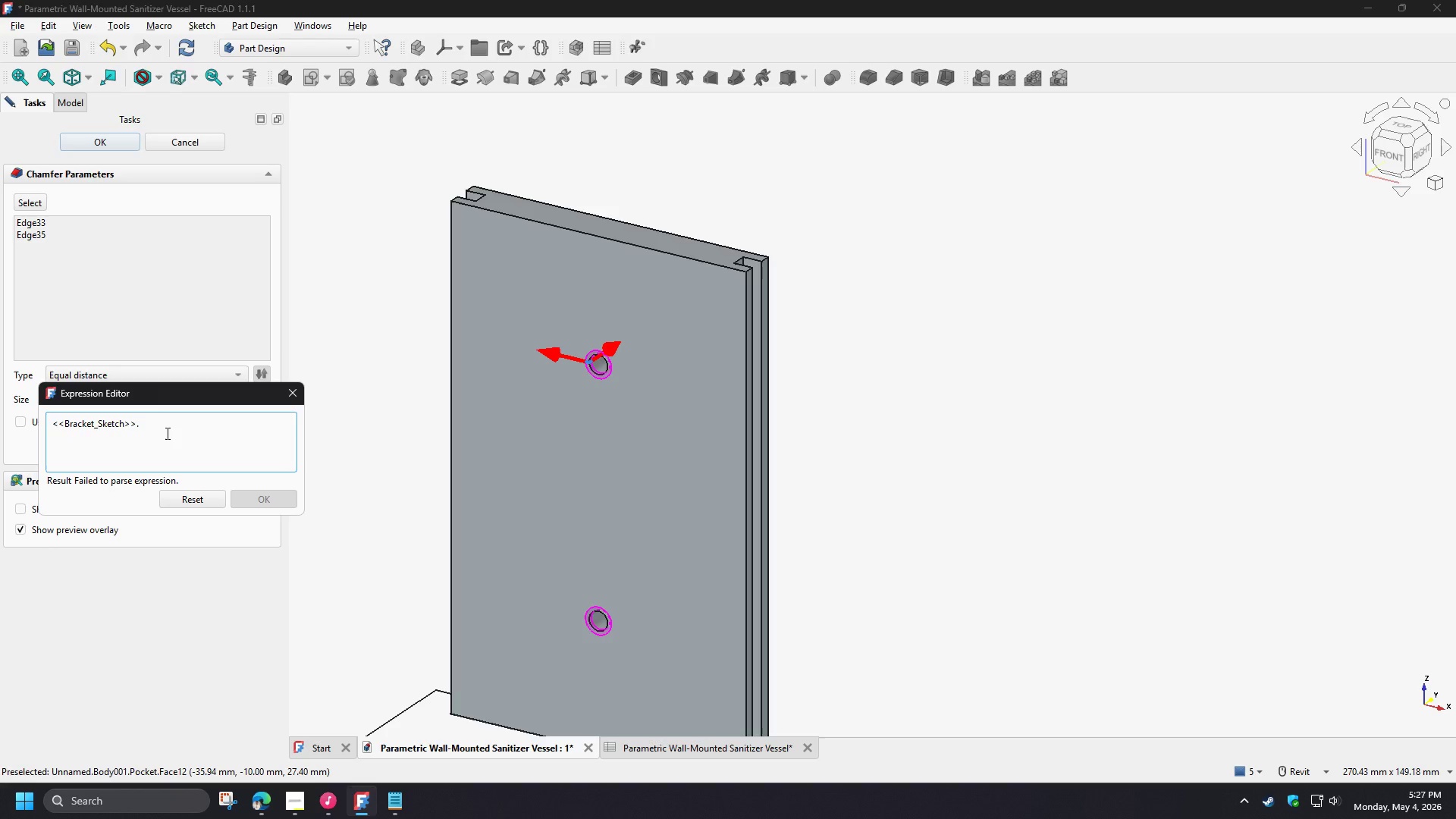 
key(C)
 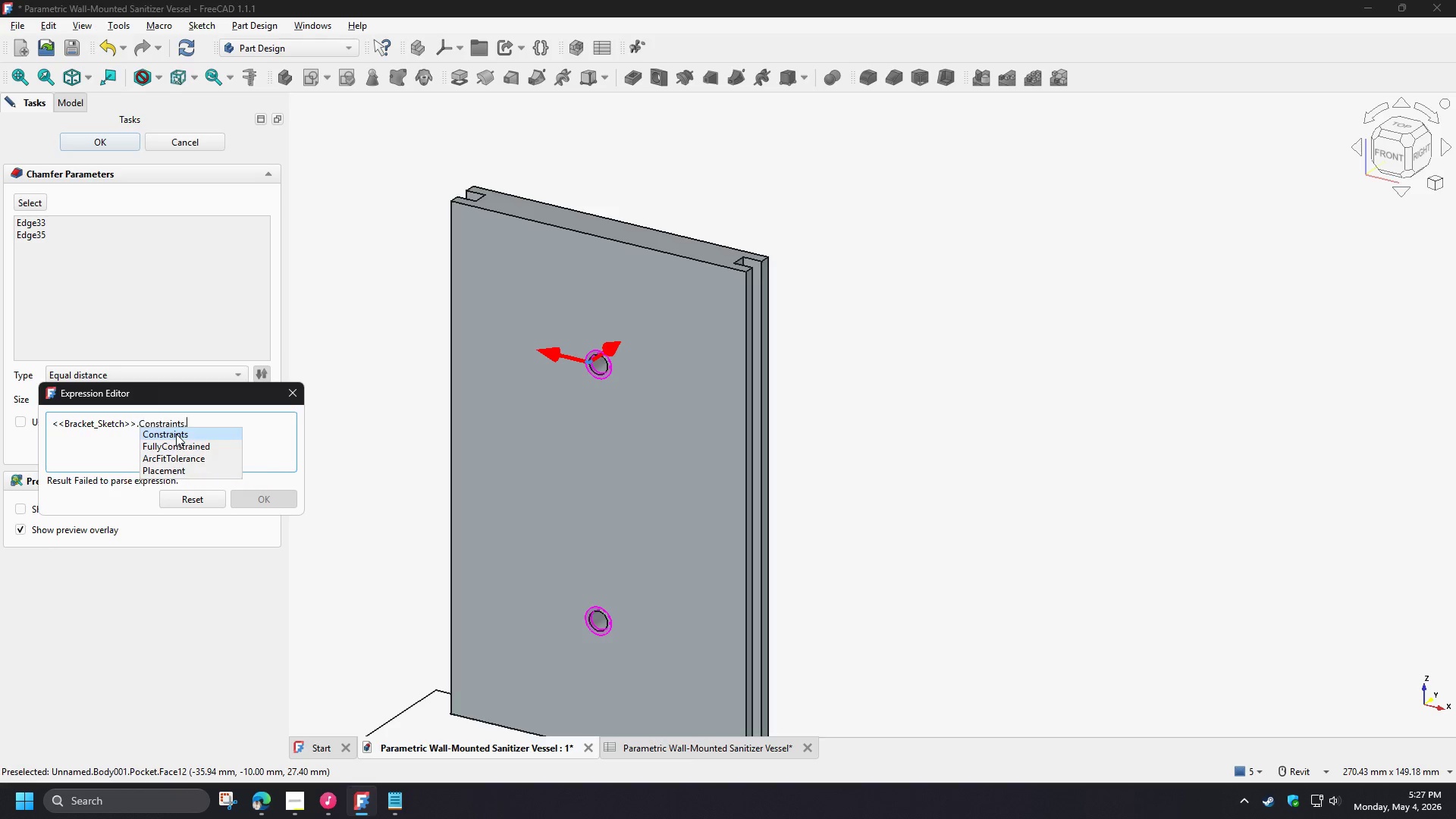 
left_click([176, 434])
 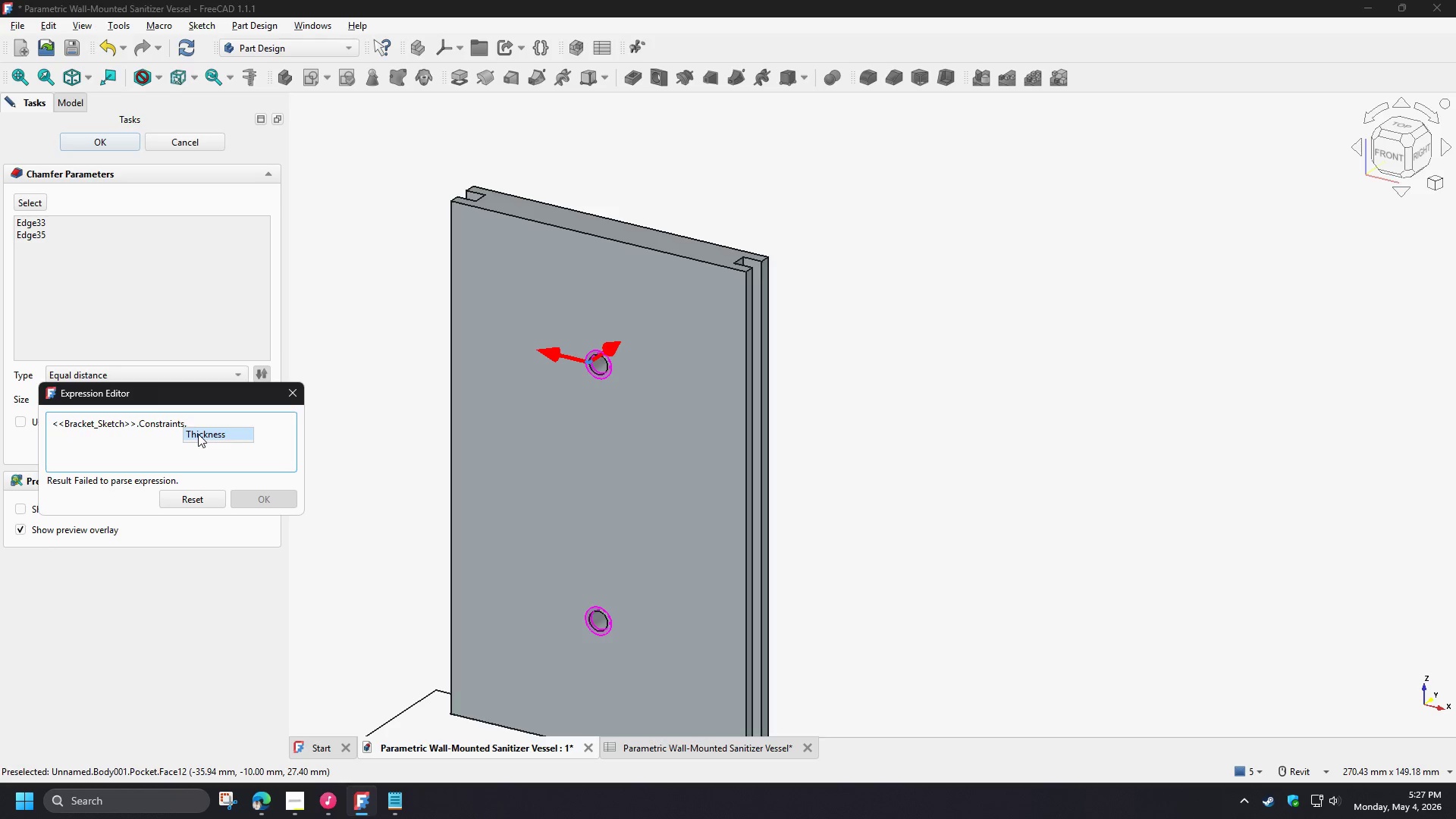 
left_click([198, 434])
 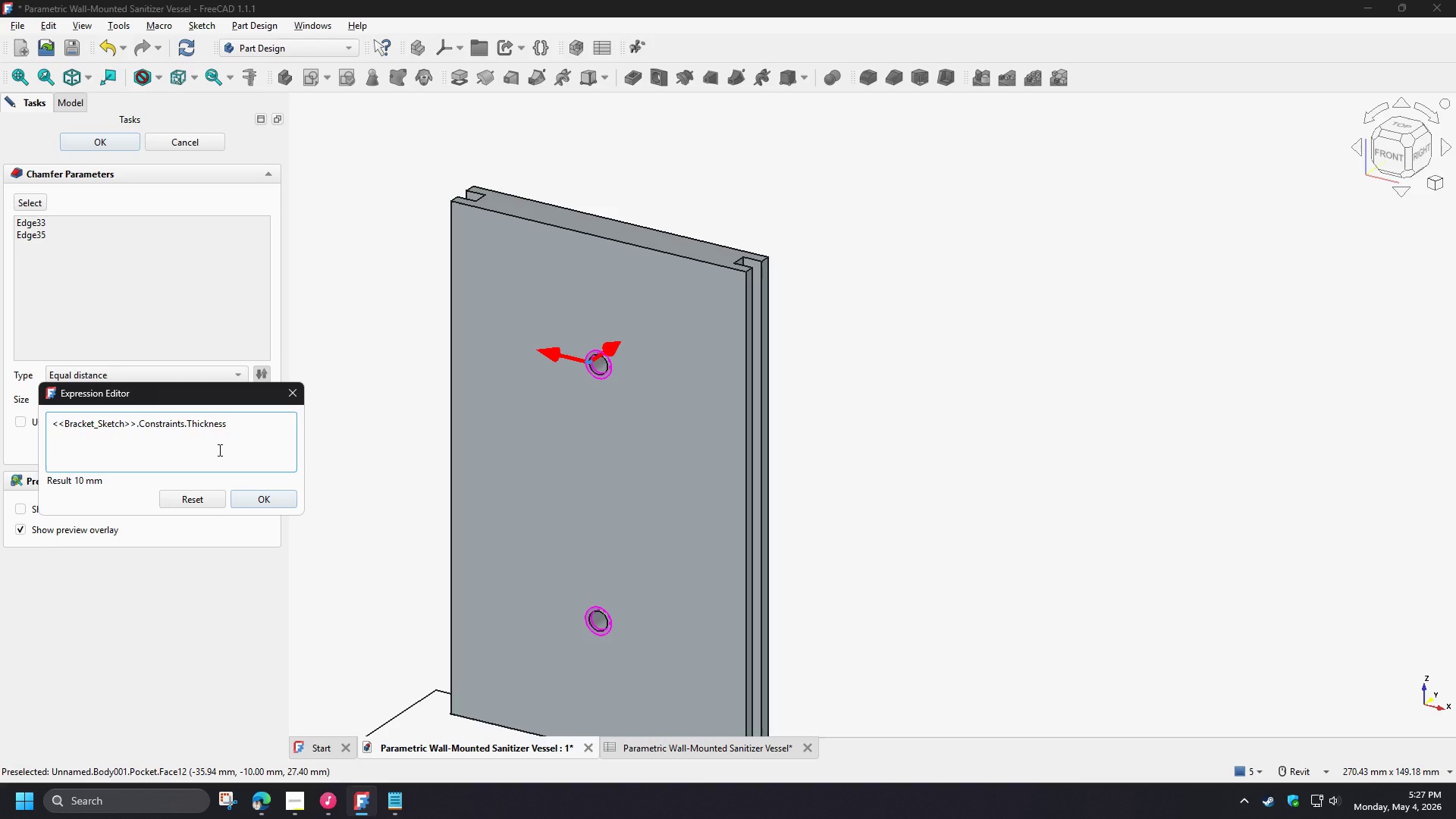 
key(NumpadDivide)
 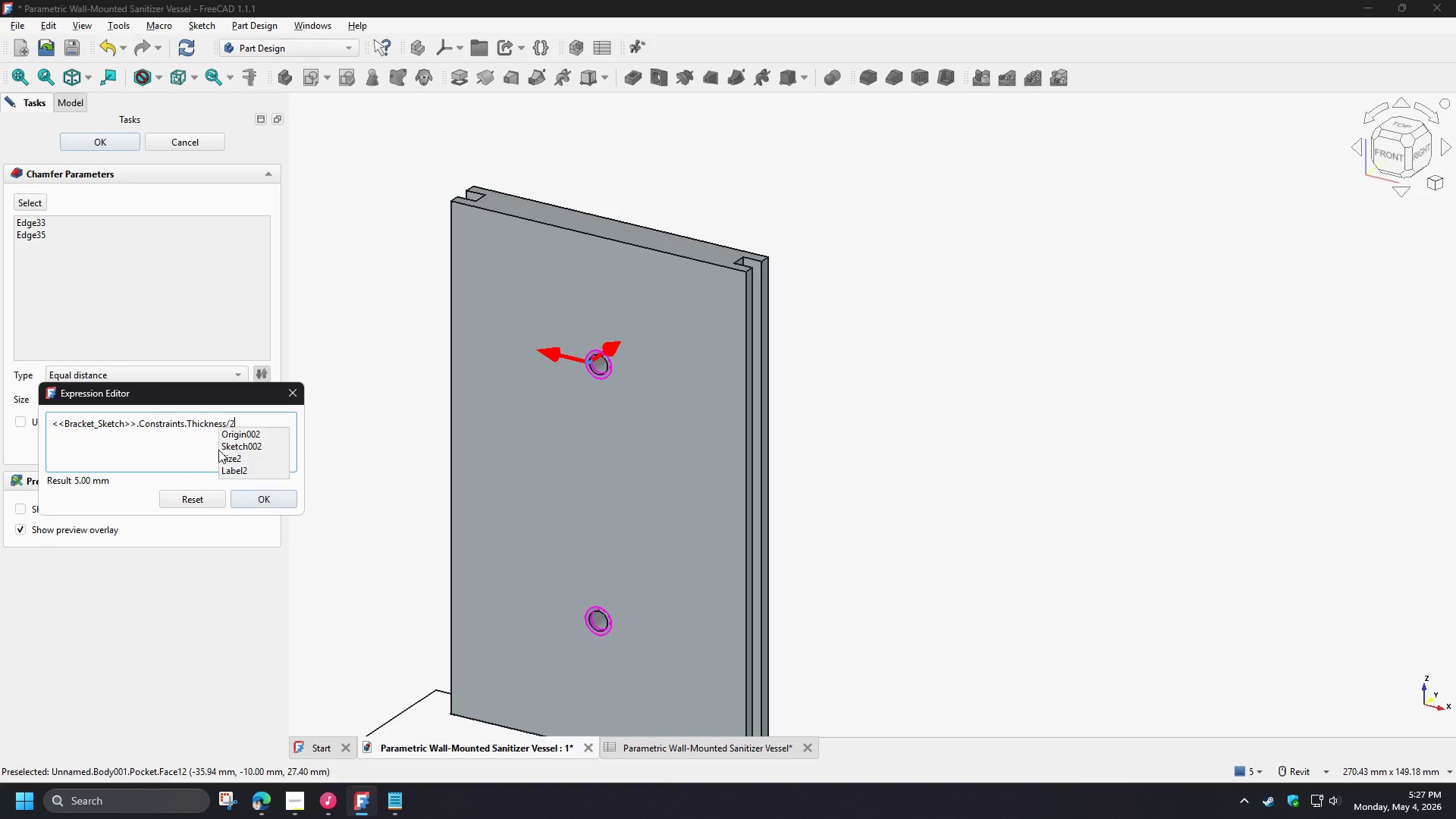 
key(Numpad2)
 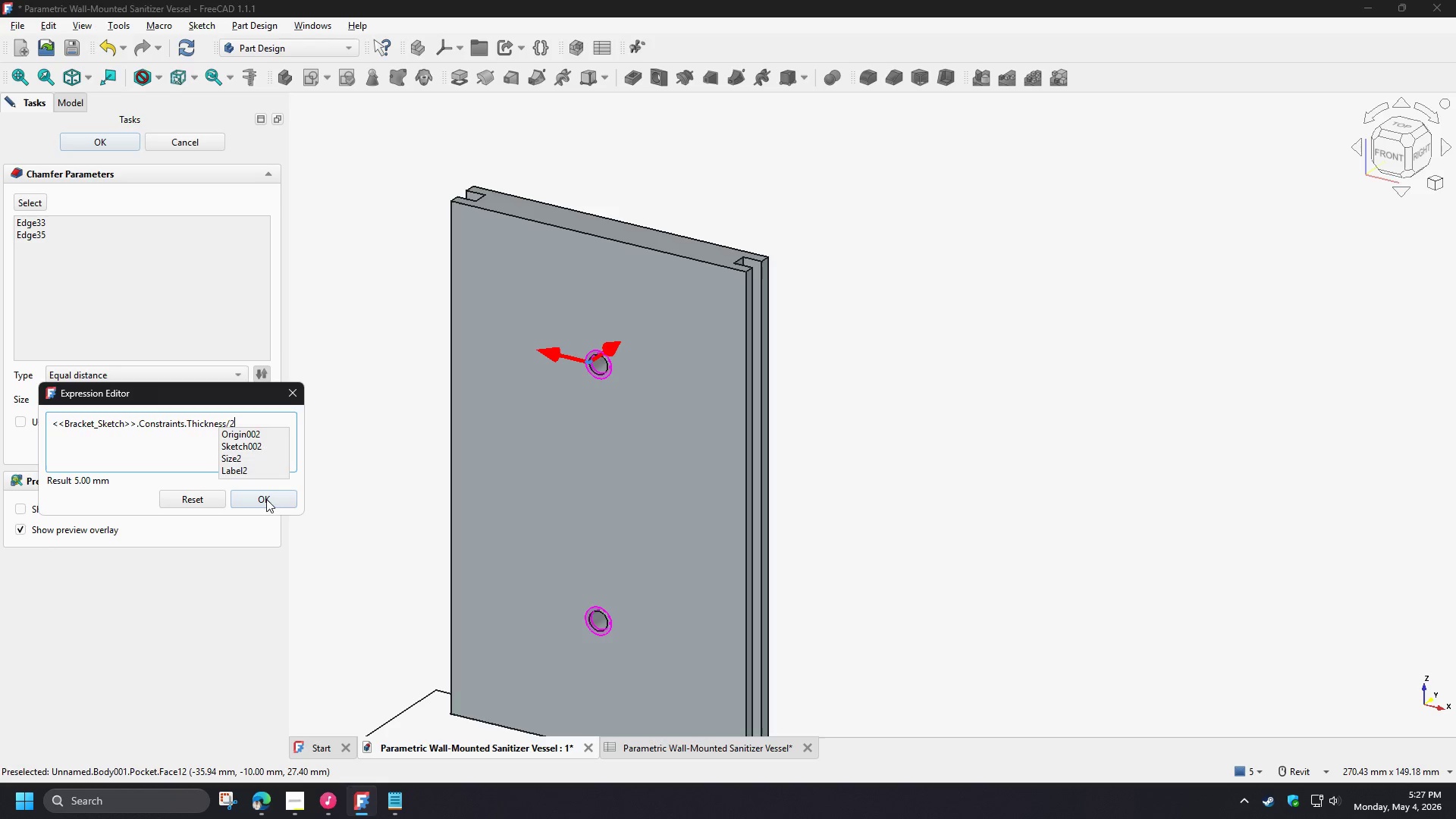 
left_click([266, 499])
 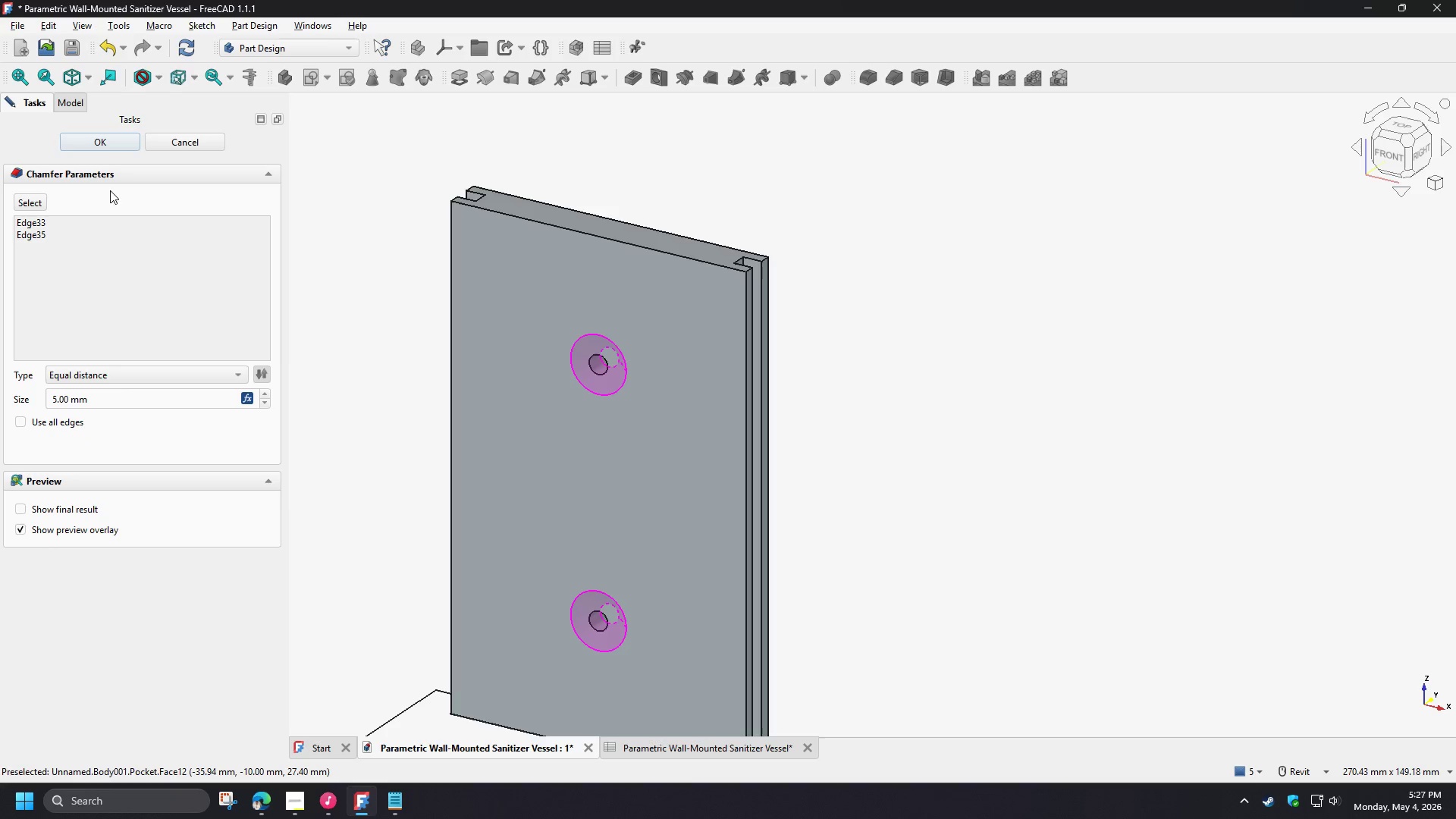 
left_click([102, 141])
 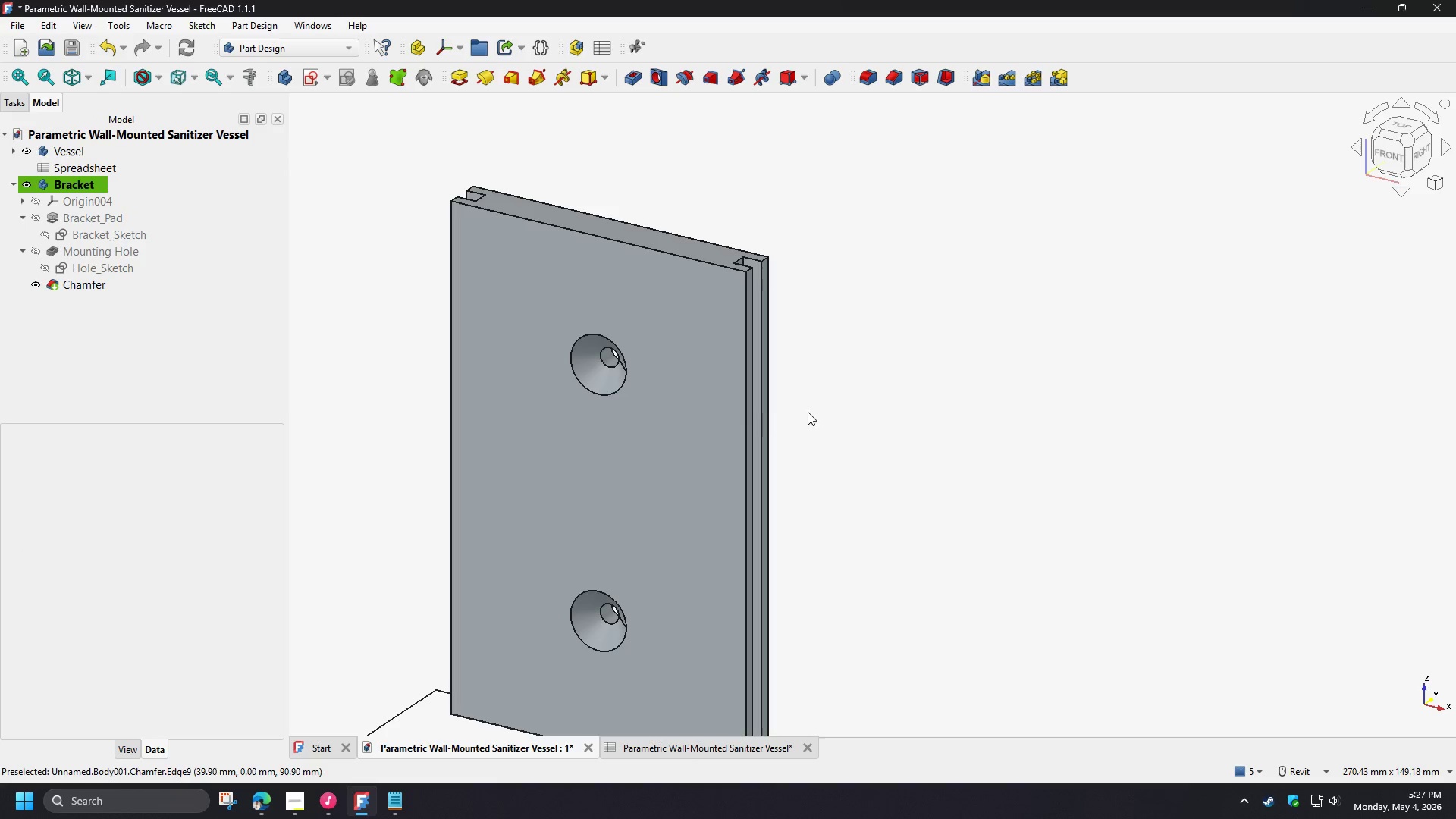 
hold_key(key=ShiftLeft, duration=1.53)
scroll: coordinate [640, 399], scroll_direction: up, amount: 5.0
 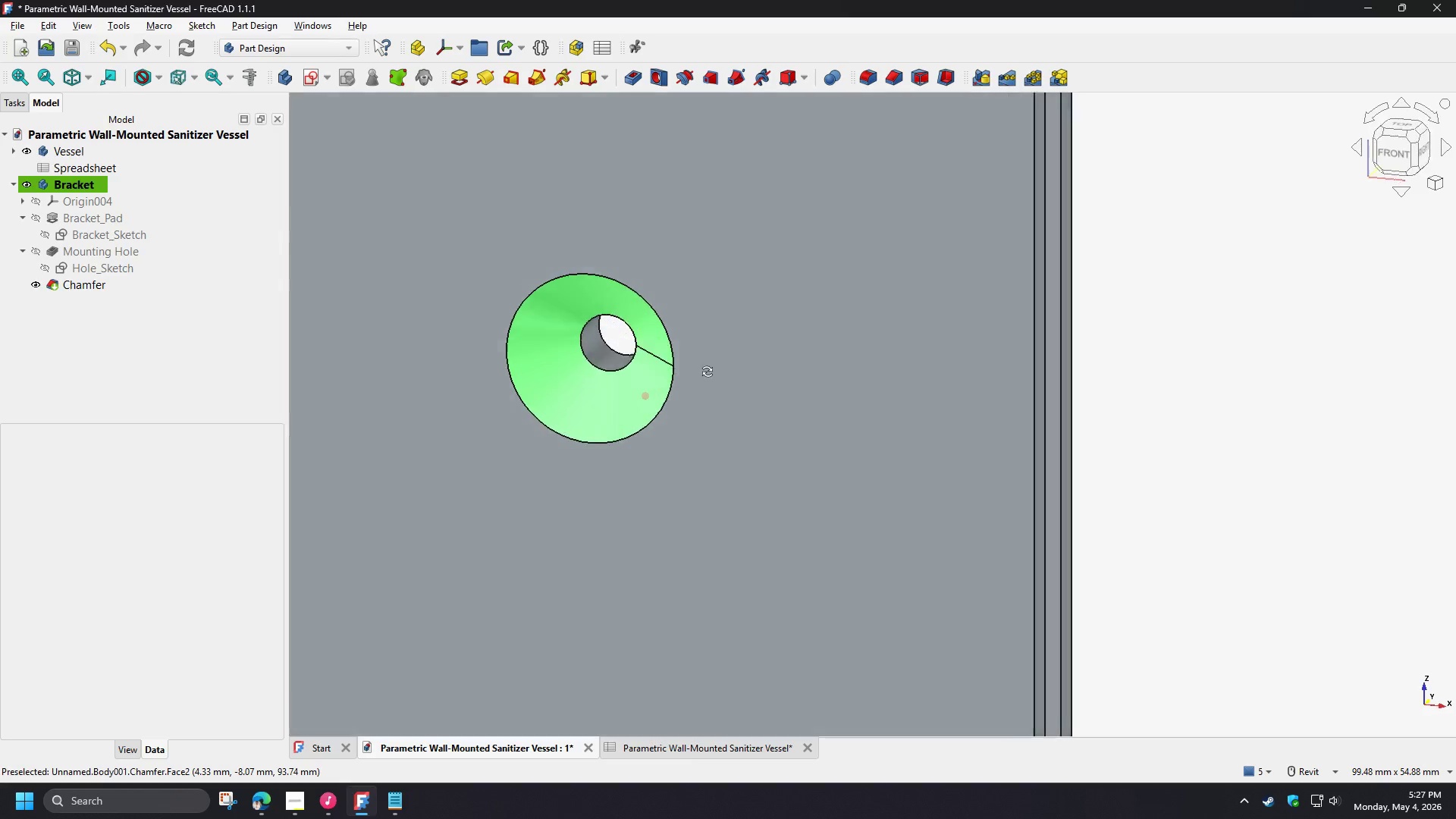 
hold_key(key=ShiftLeft, duration=1.5)
 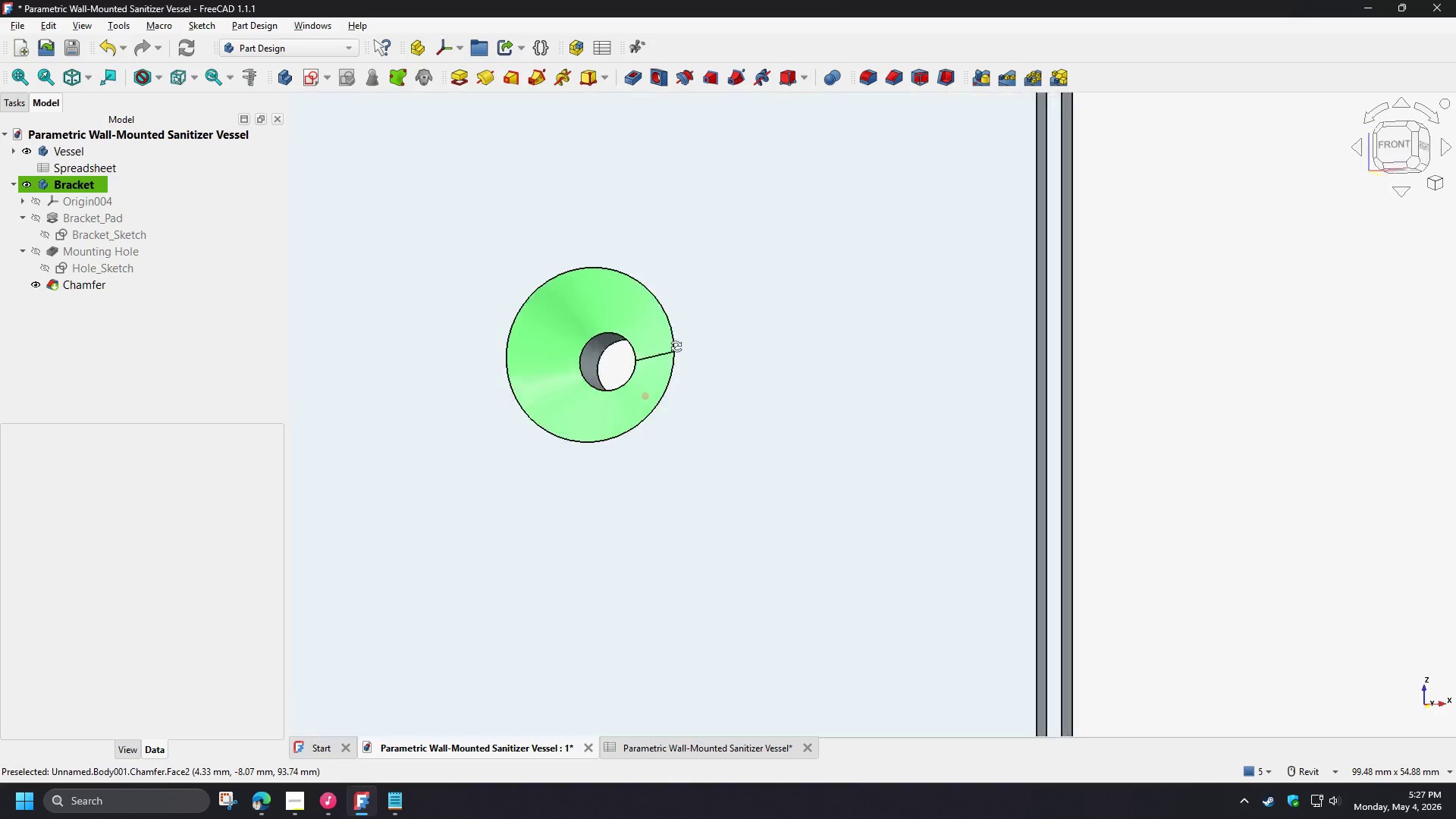 
hold_key(key=ShiftLeft, duration=0.94)
 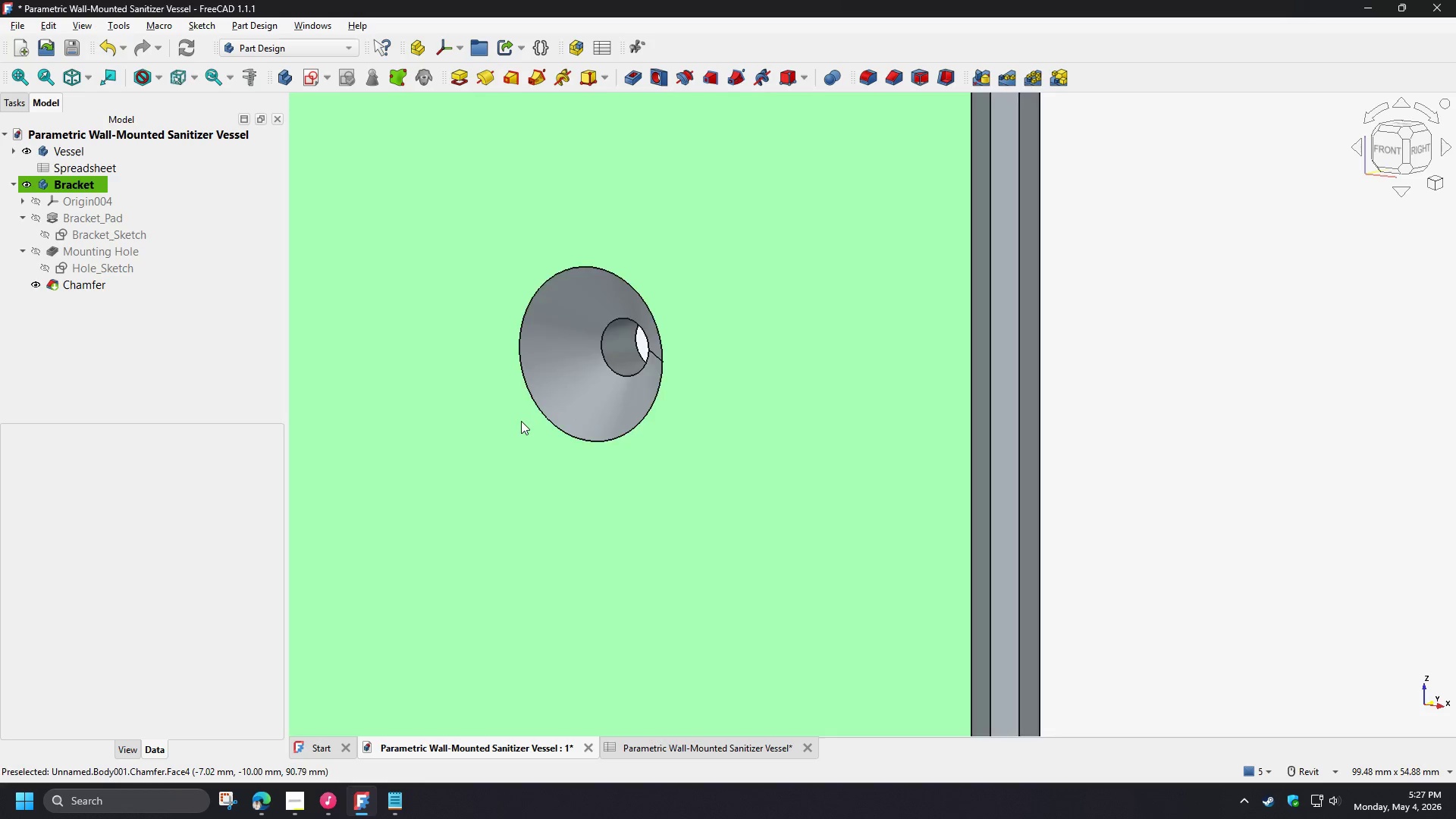 
hold_key(key=ShiftLeft, duration=1.5)
 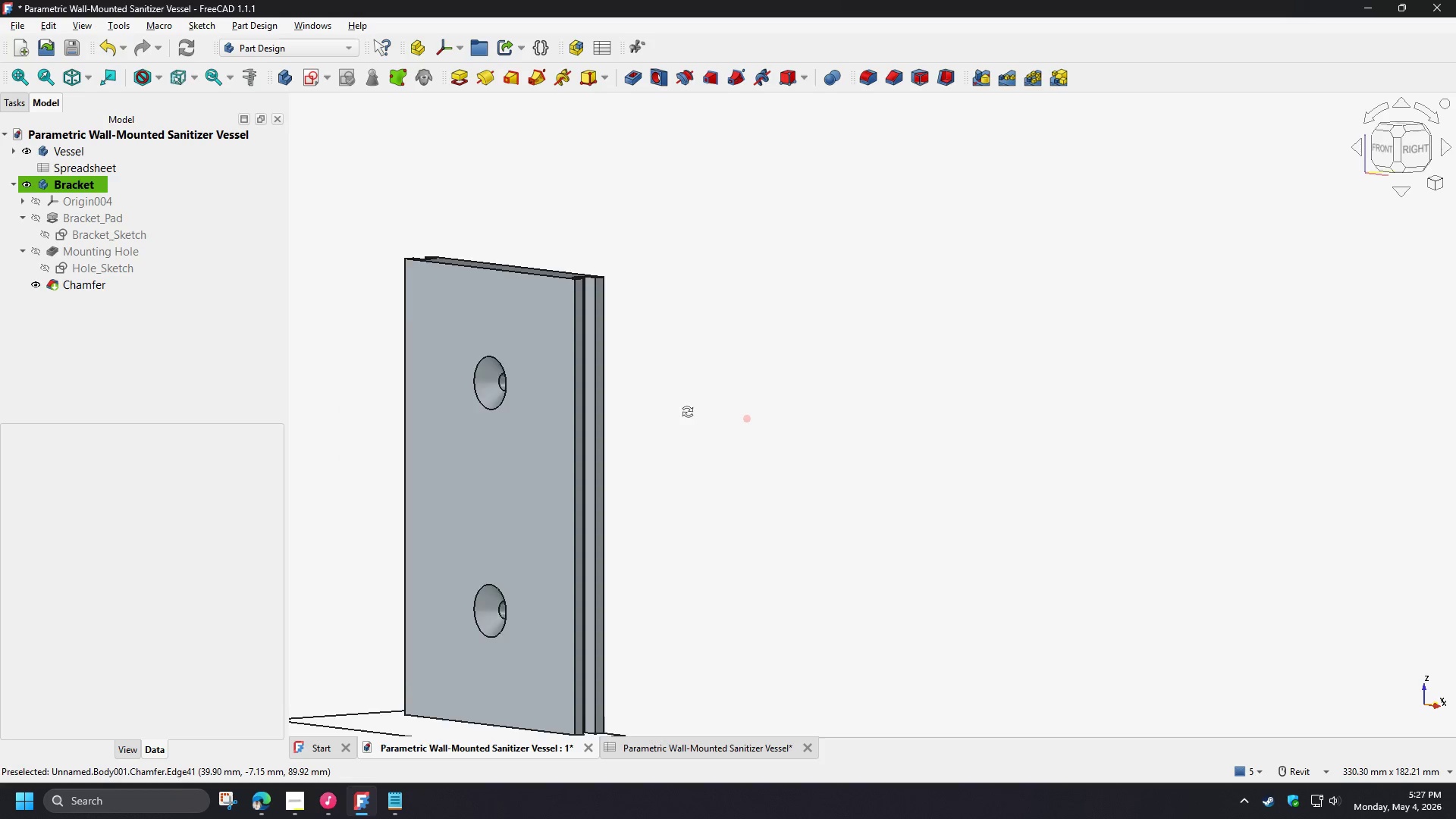 
scroll: coordinate [522, 420], scroll_direction: down, amount: 6.0
 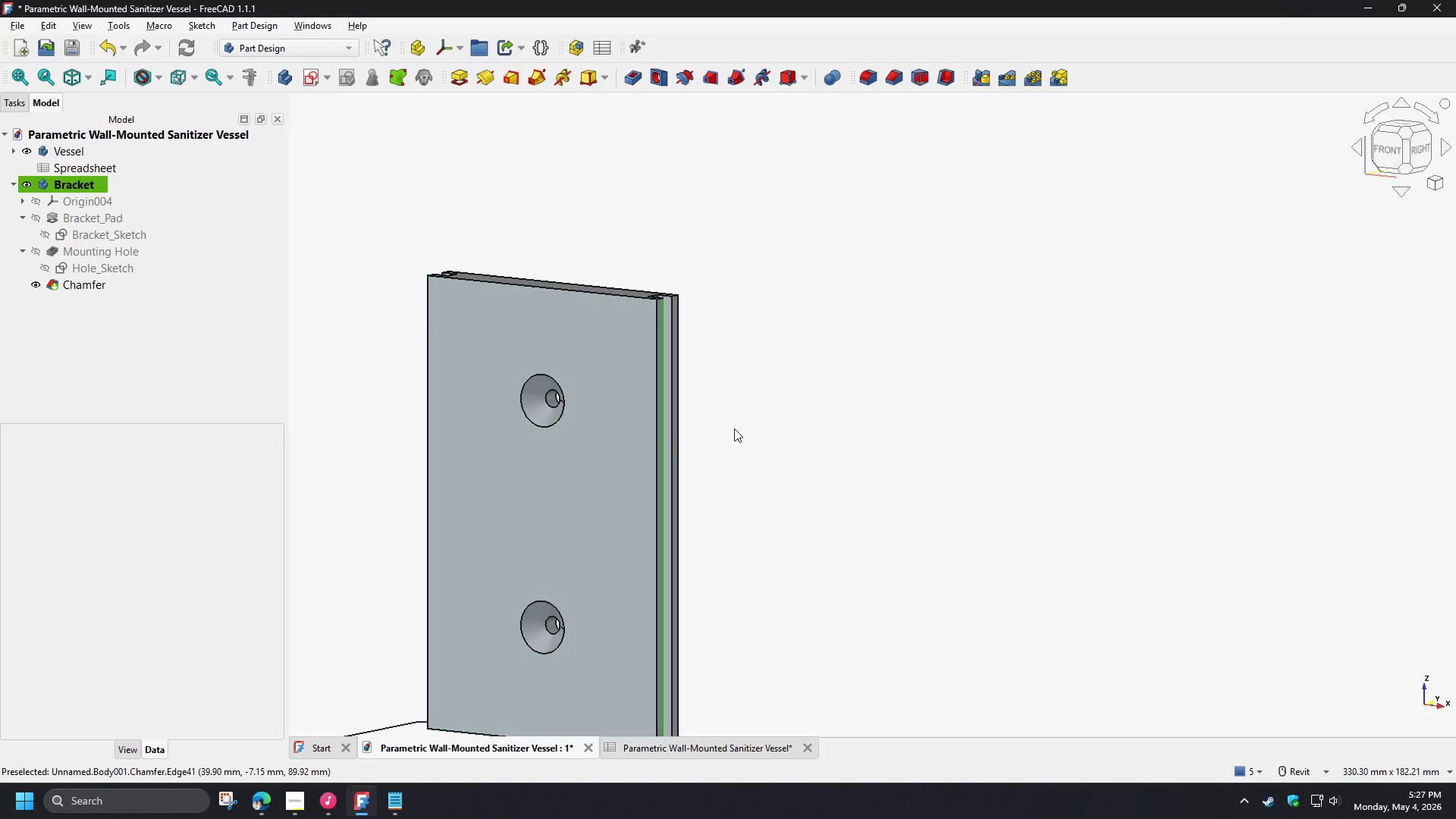 
hold_key(key=ShiftLeft, duration=1.51)
 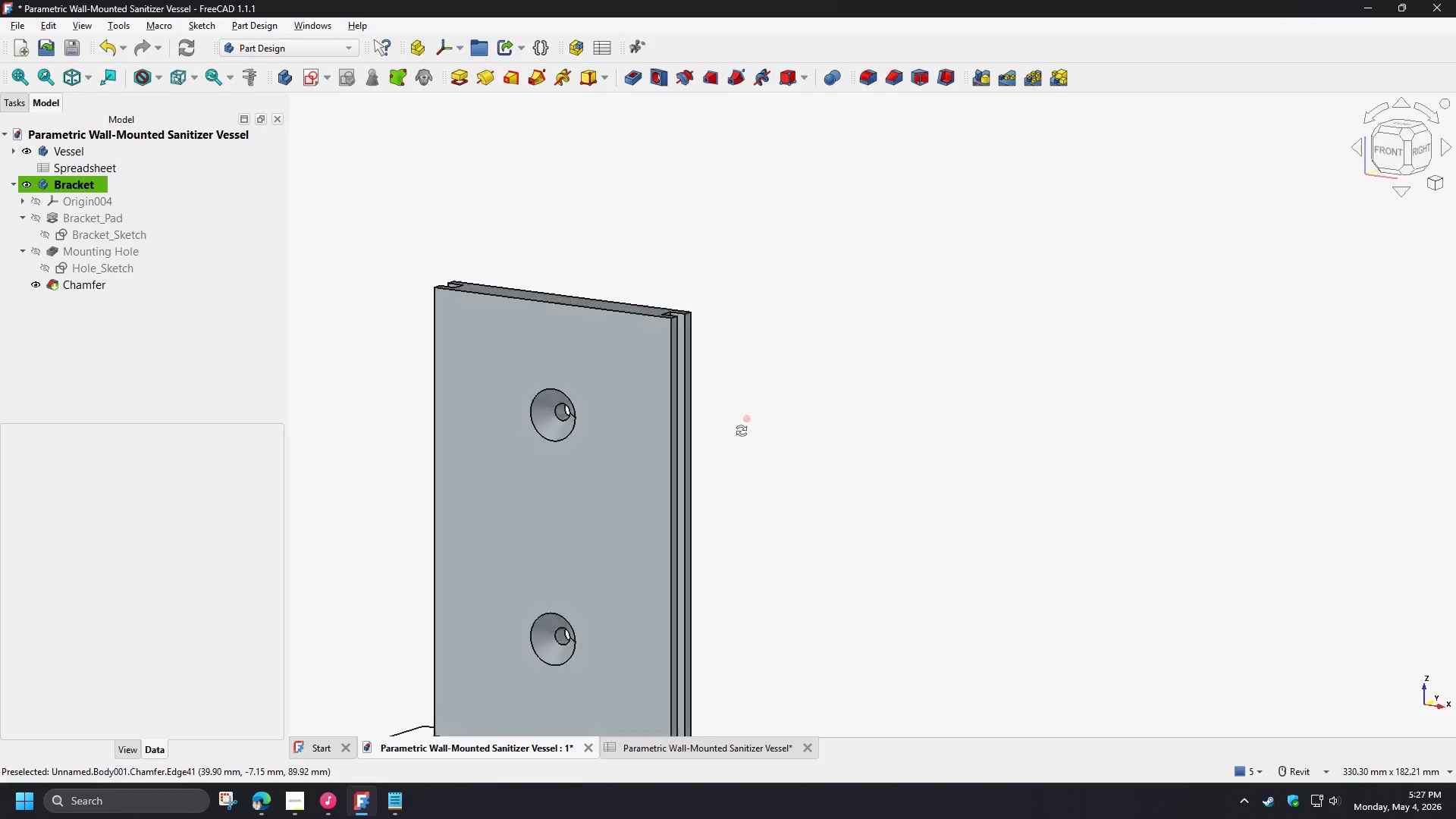 
hold_key(key=ShiftLeft, duration=0.84)
 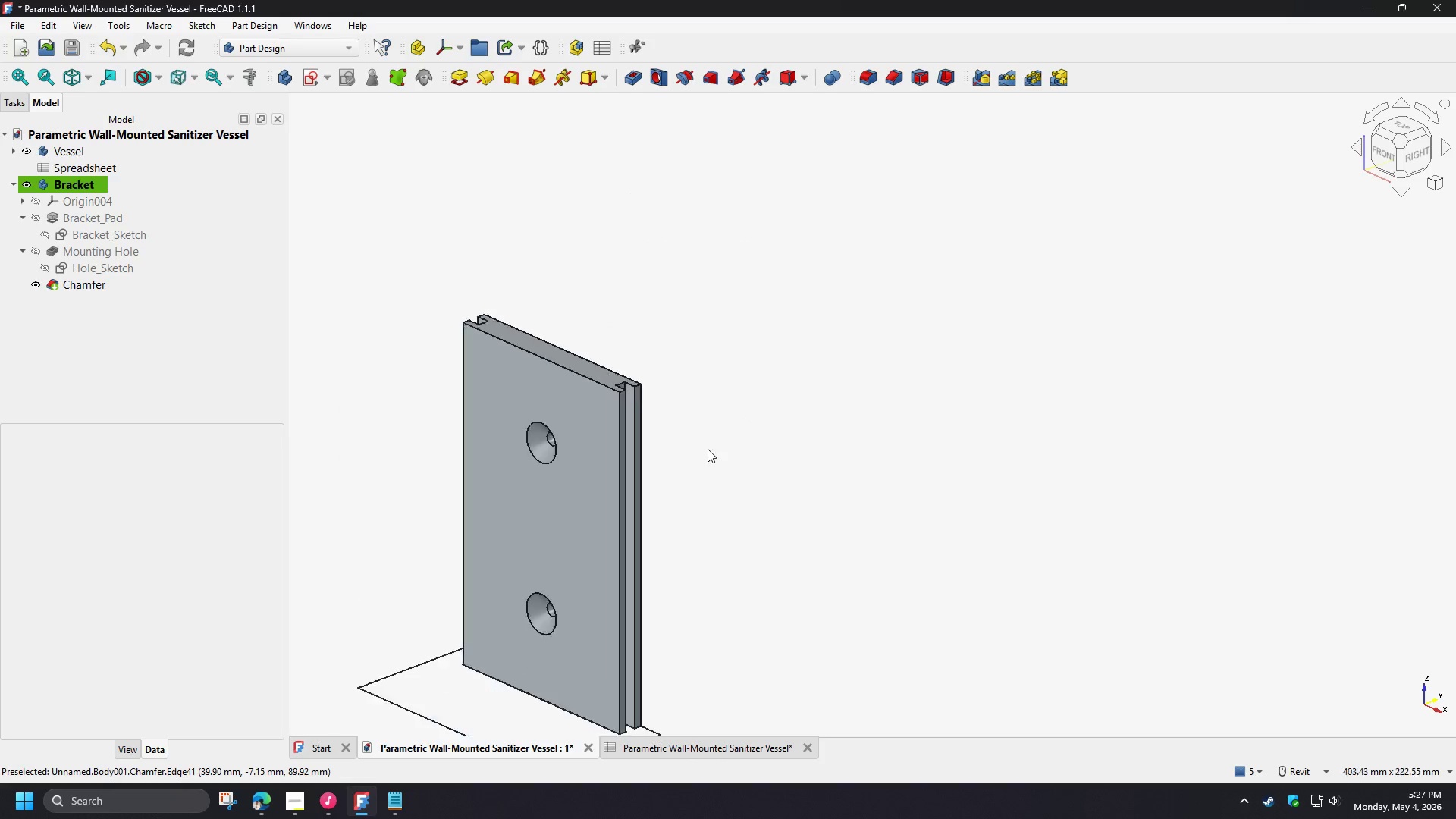 
scroll: coordinate [708, 449], scroll_direction: down, amount: 2.0
 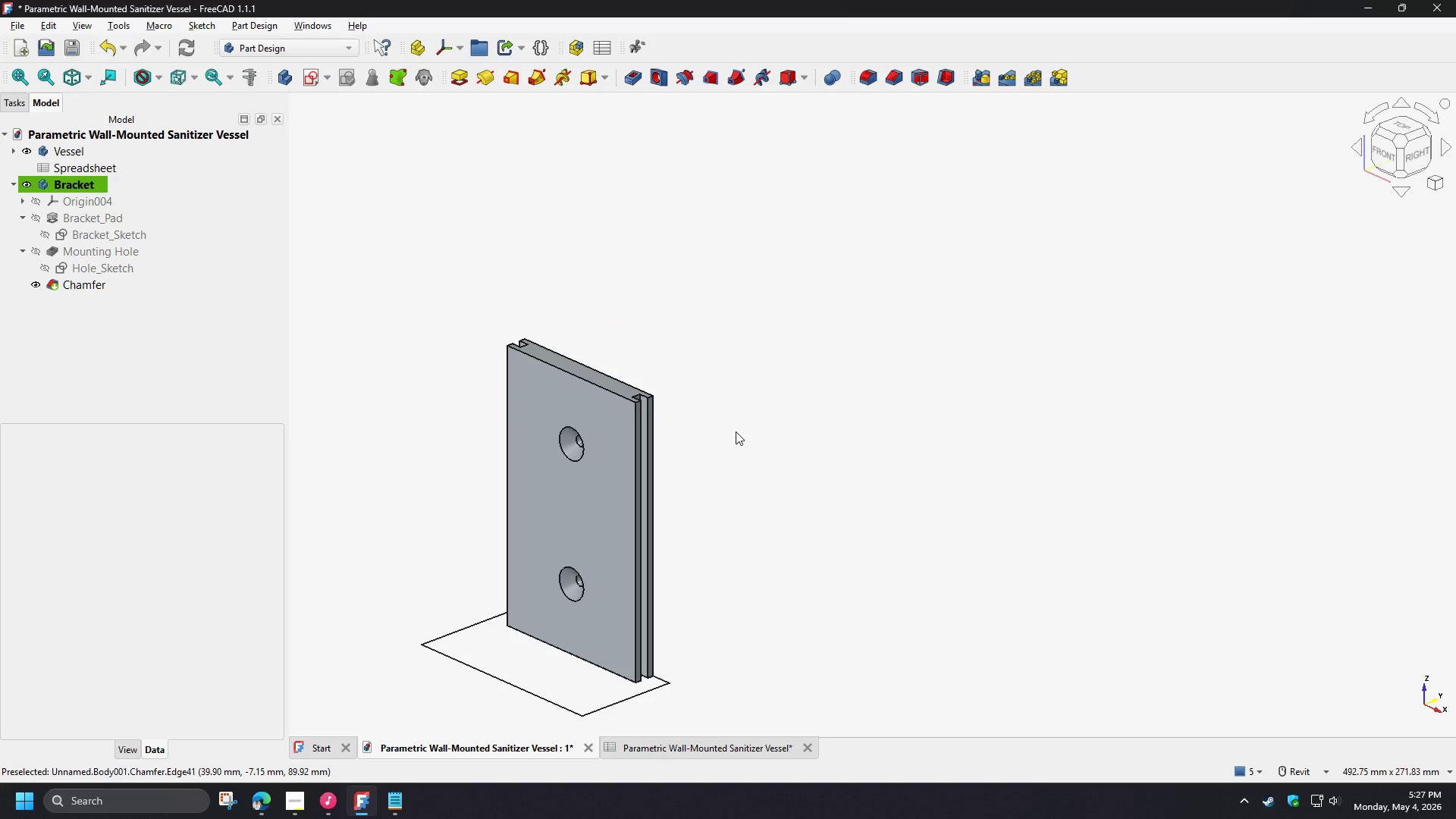 
wait(6.46)
 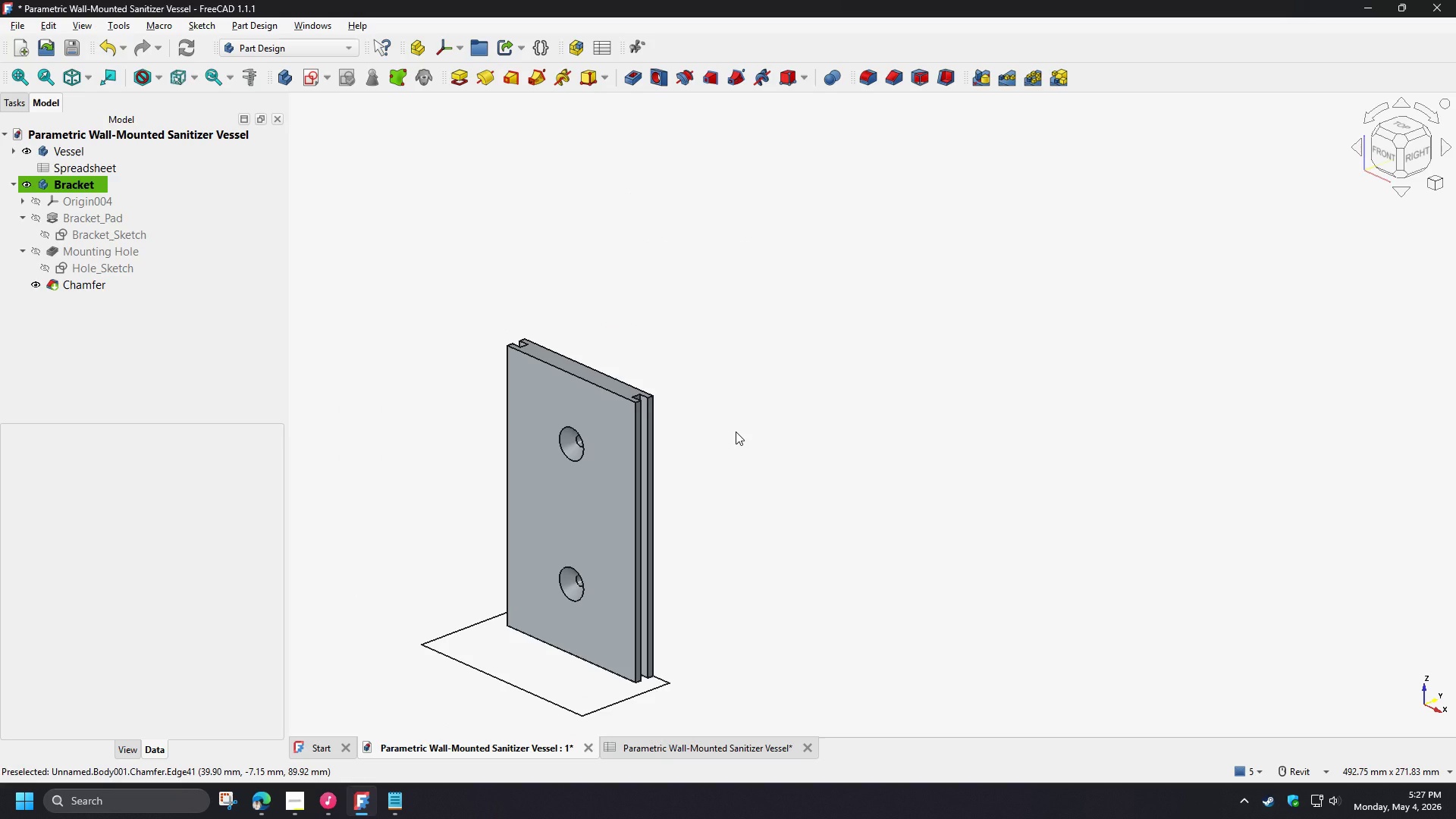 
hold_key(key=ShiftLeft, duration=1.06)
 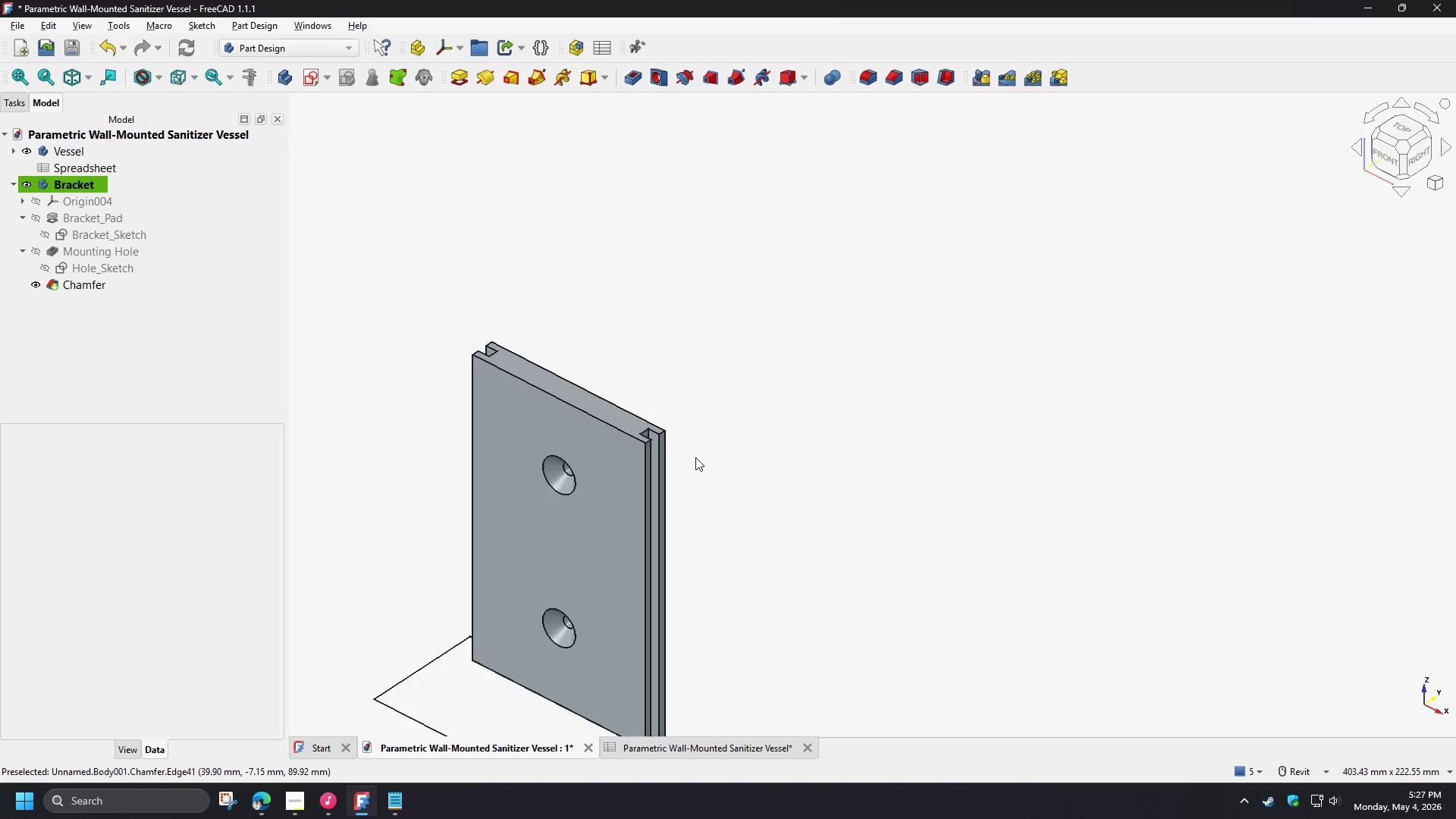 
scroll: coordinate [695, 457], scroll_direction: up, amount: 4.0
 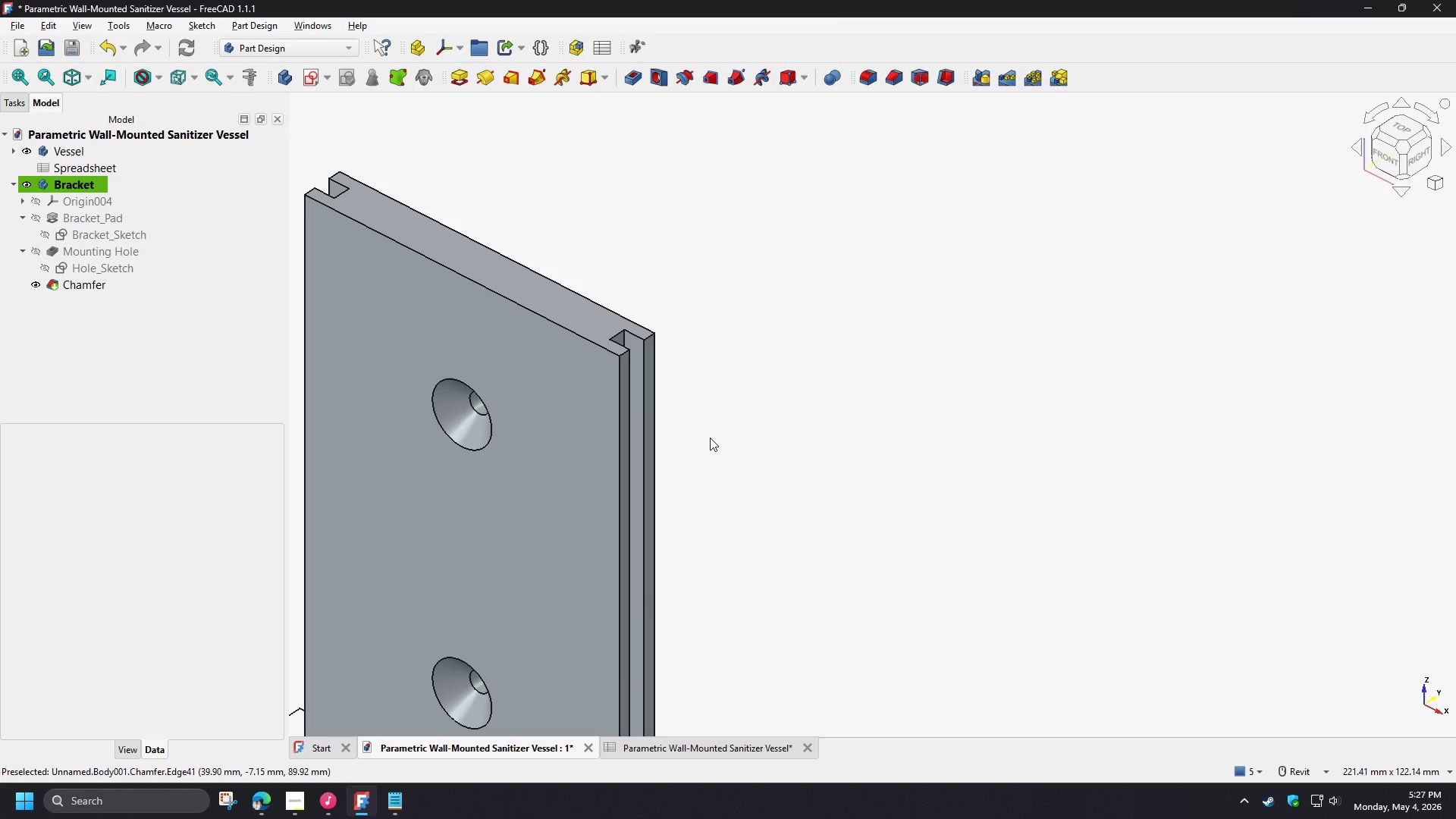 
wait(7.77)
 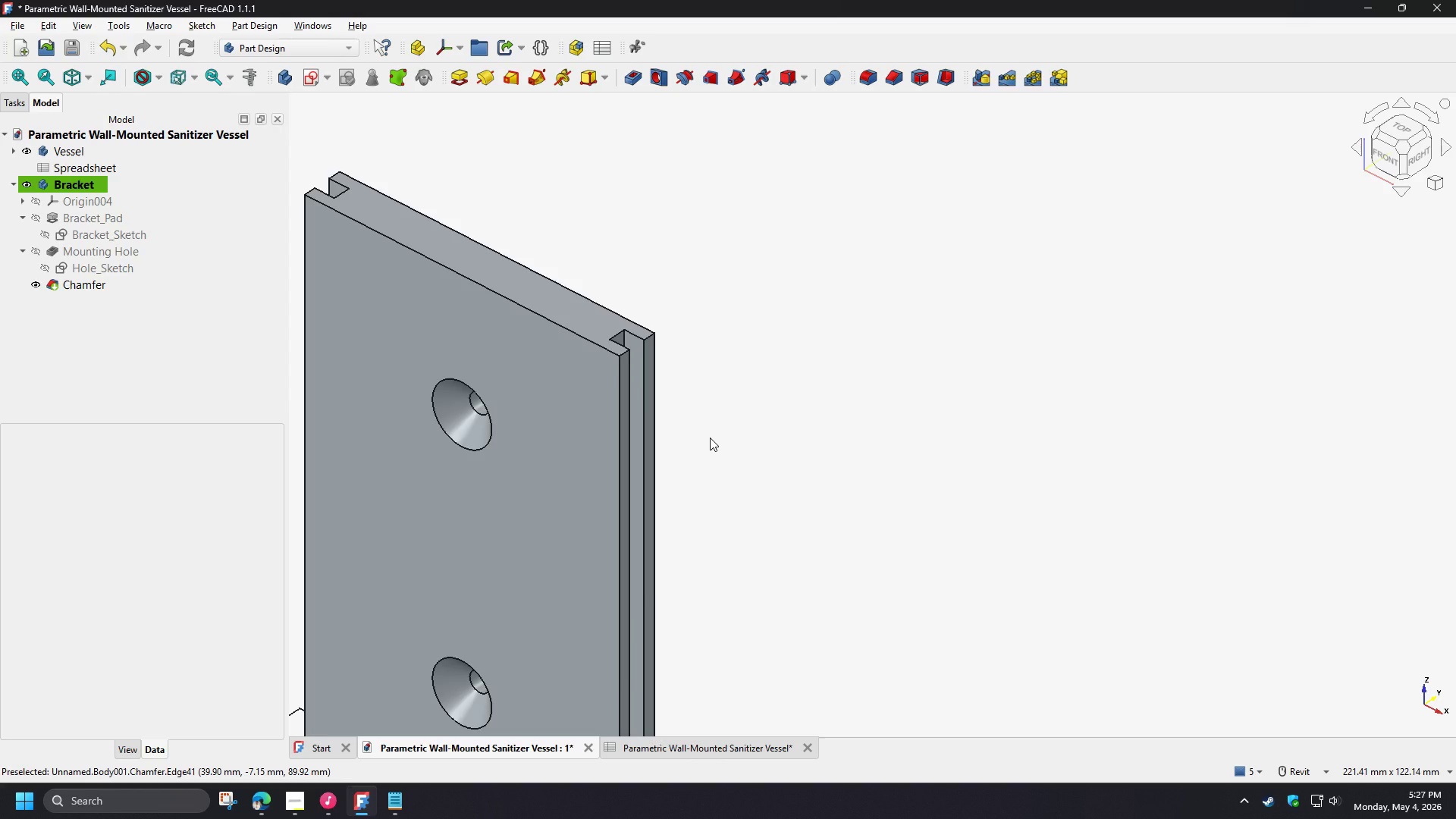 
left_click([77, 290])
 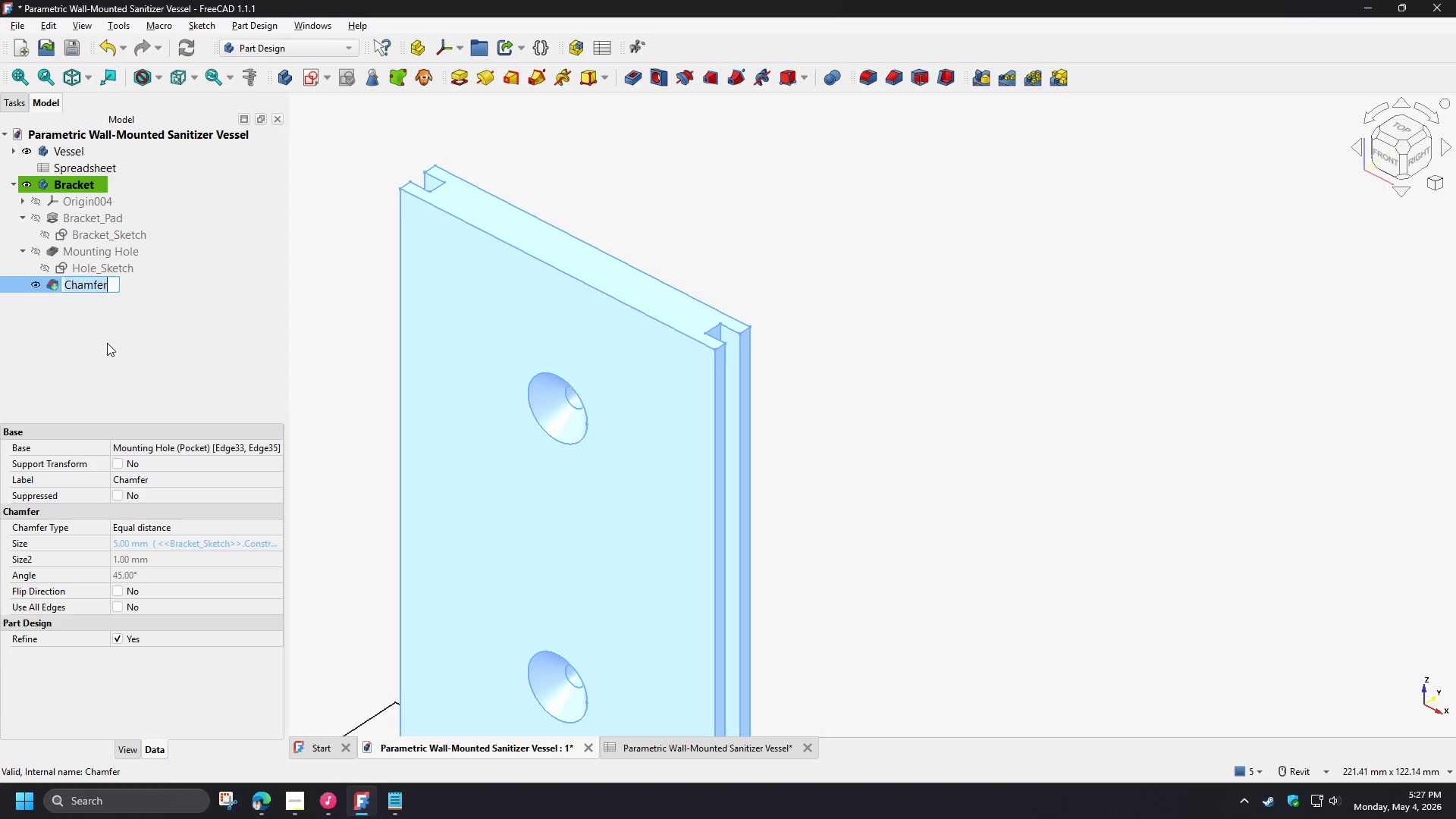 
key(F2)
 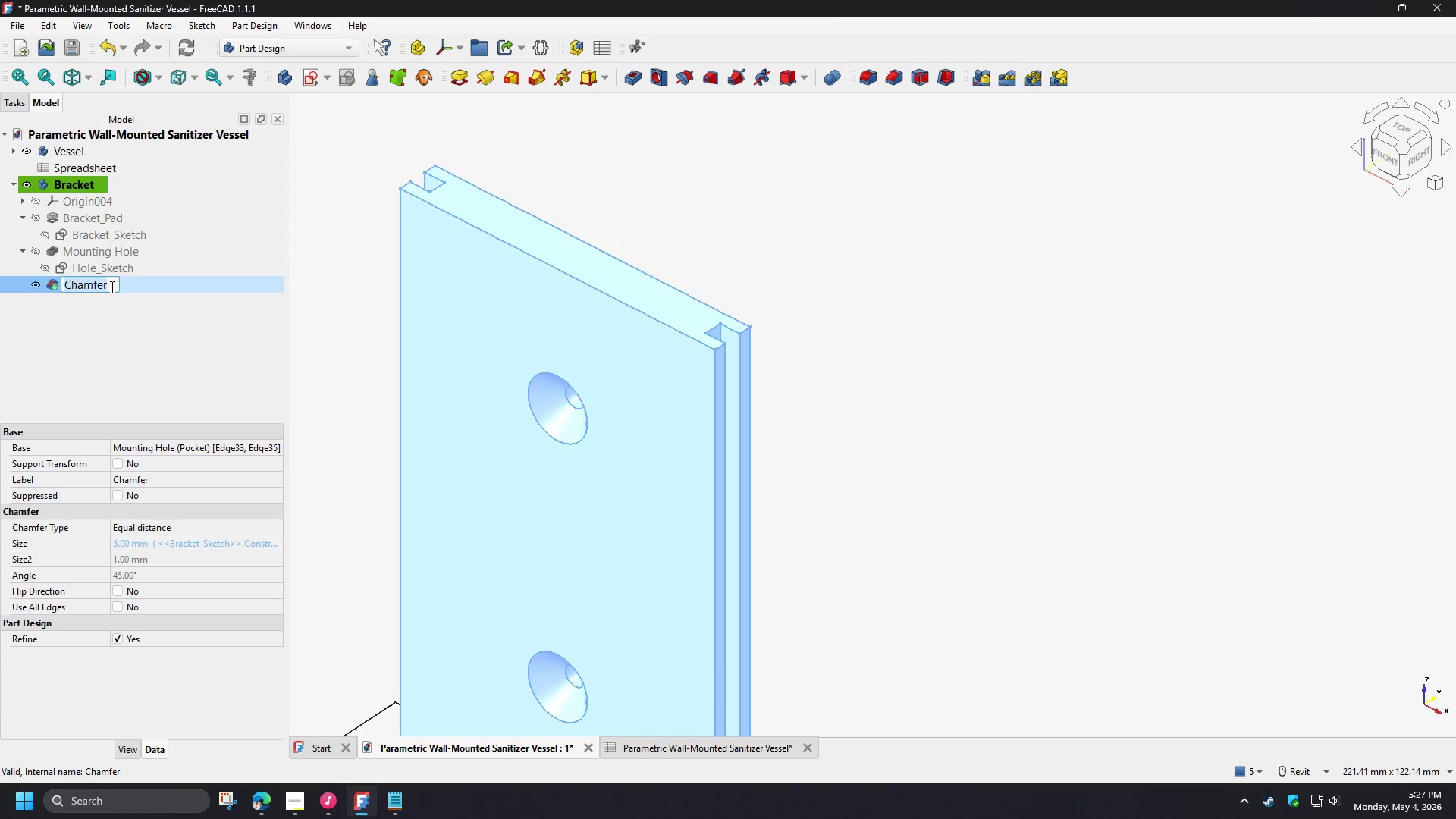 
left_click([107, 285])
 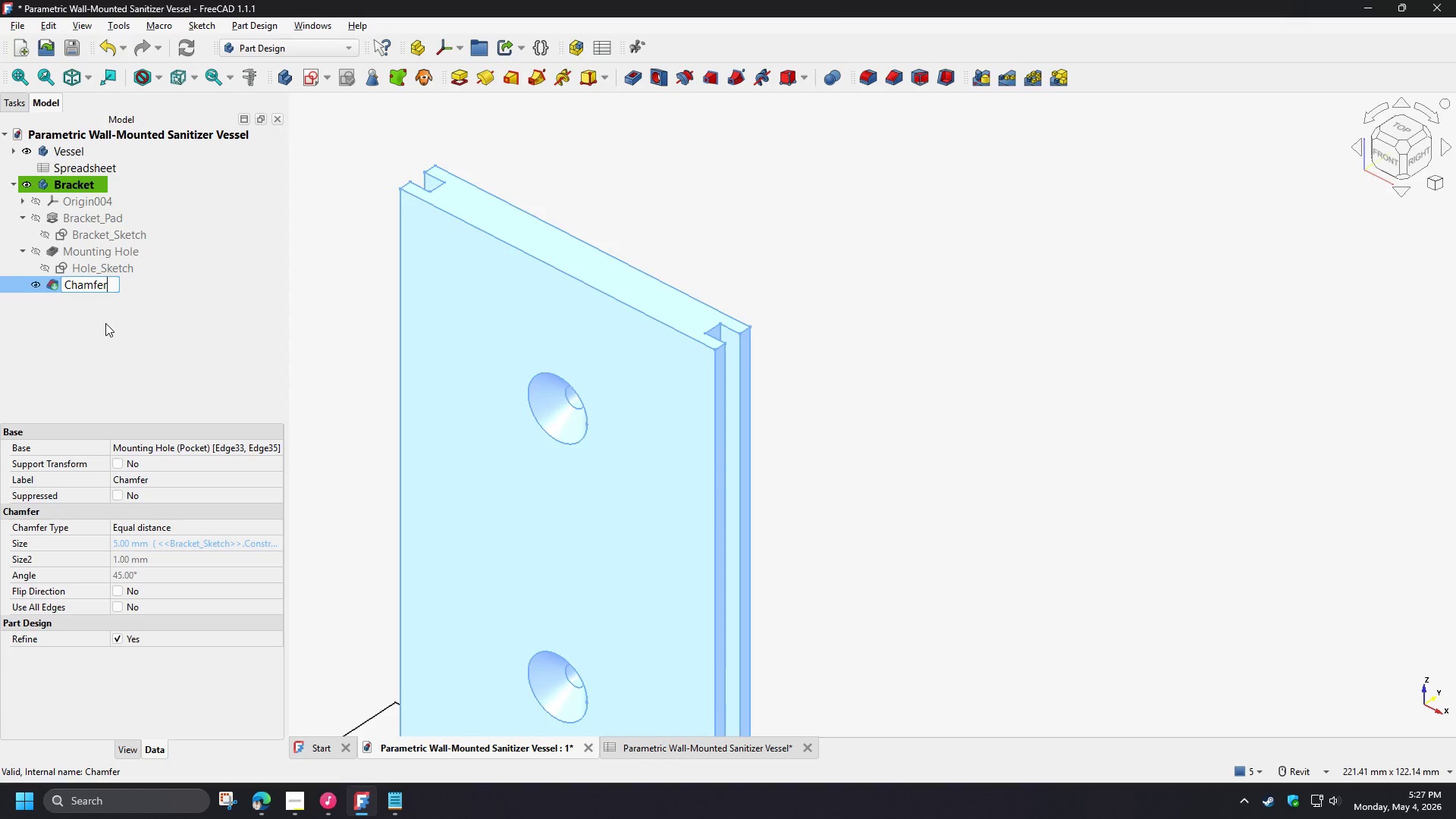 
key(Shift+ShiftRight)
 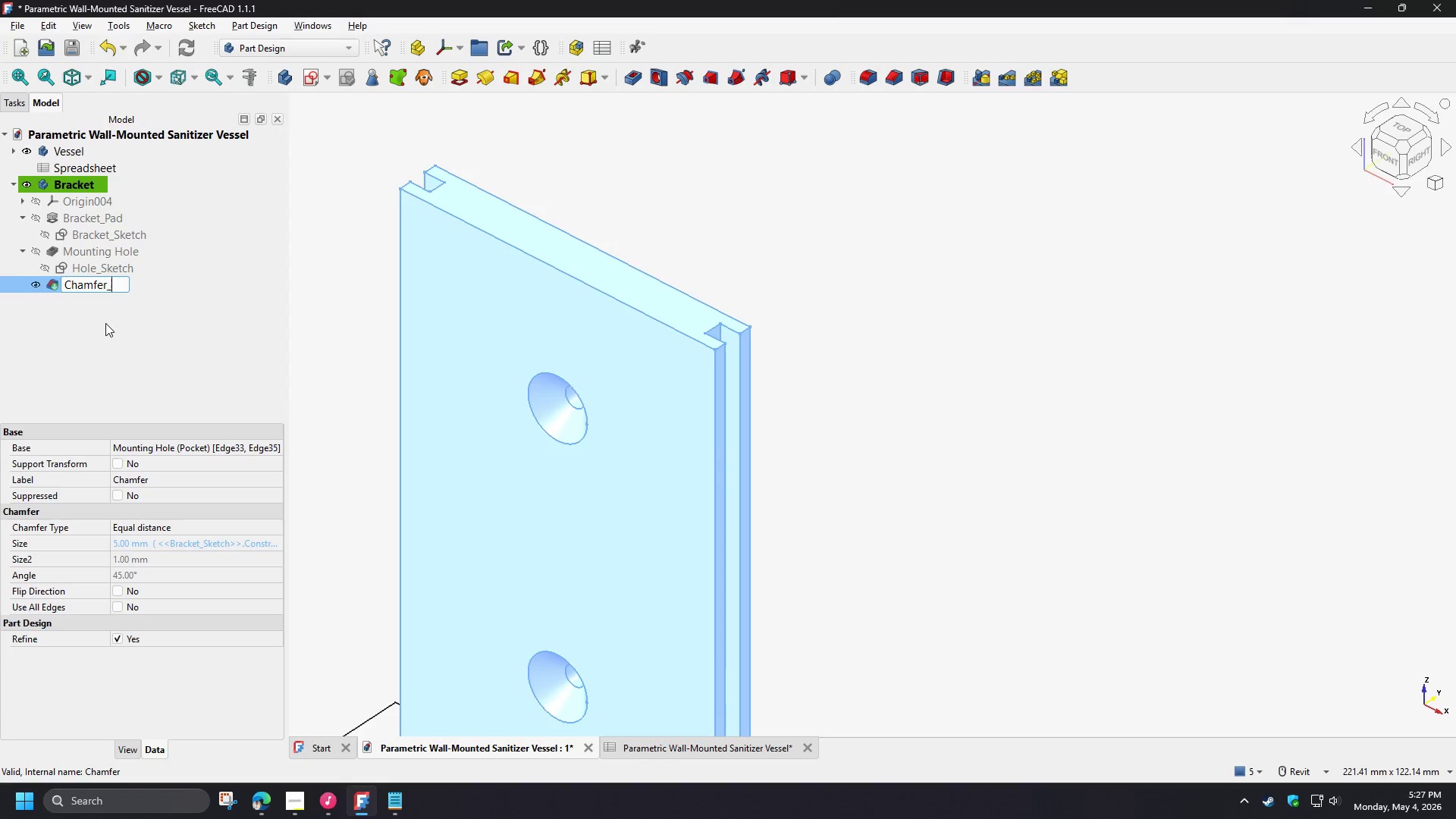 
key(Shift+Minus)
 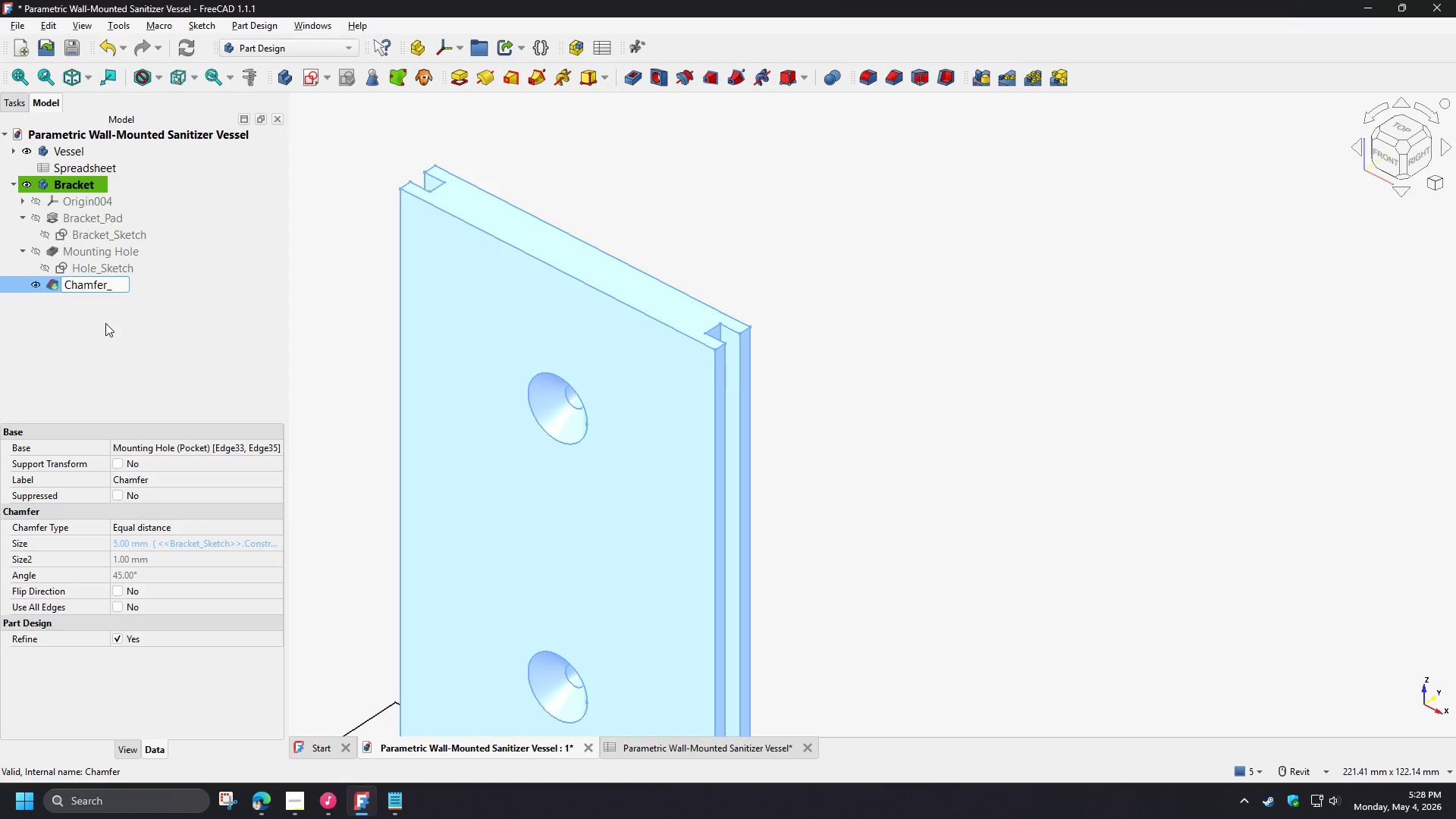 
wait(6.88)
 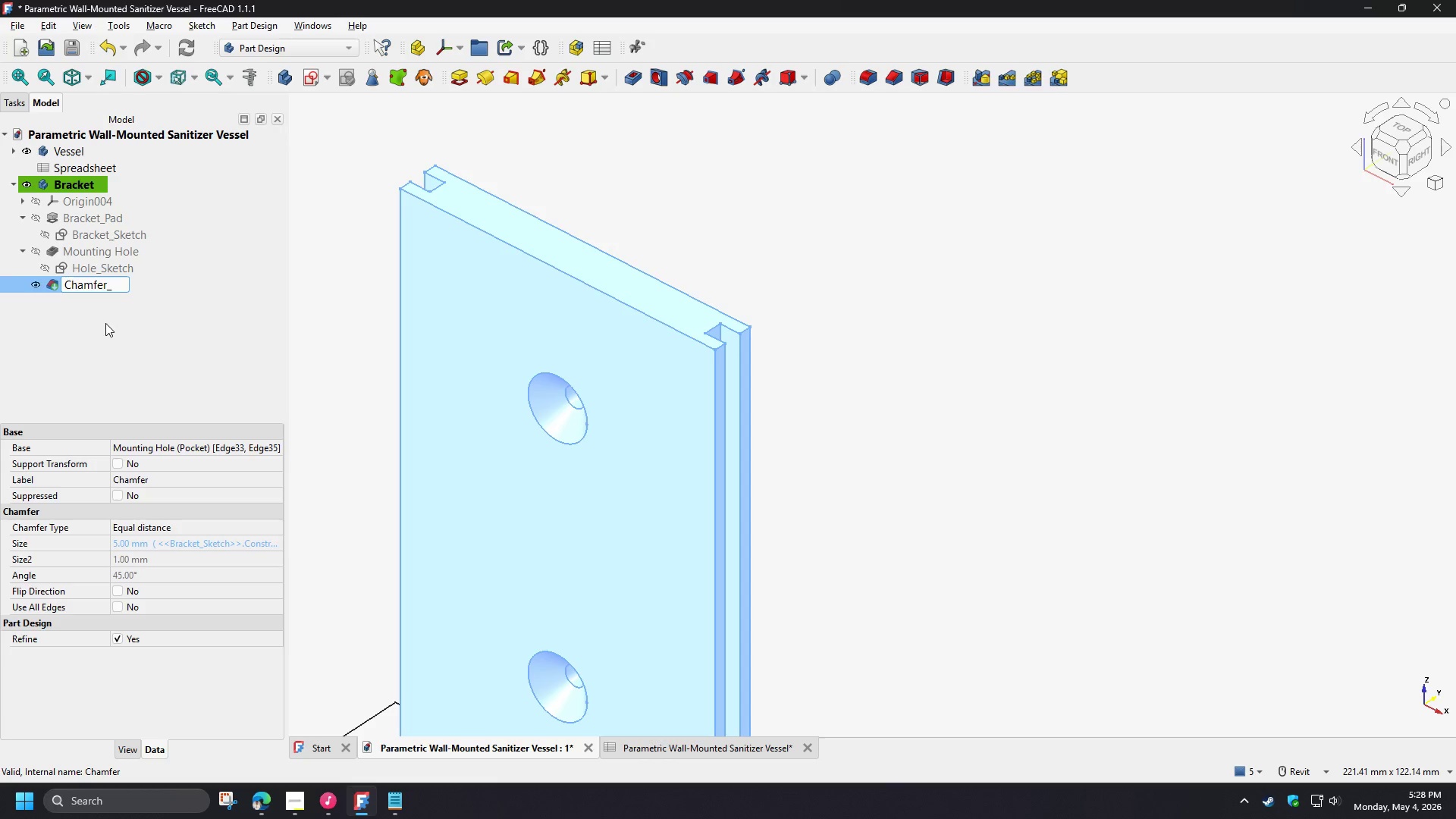 
type(Holes)
key(NumpadEnter)
 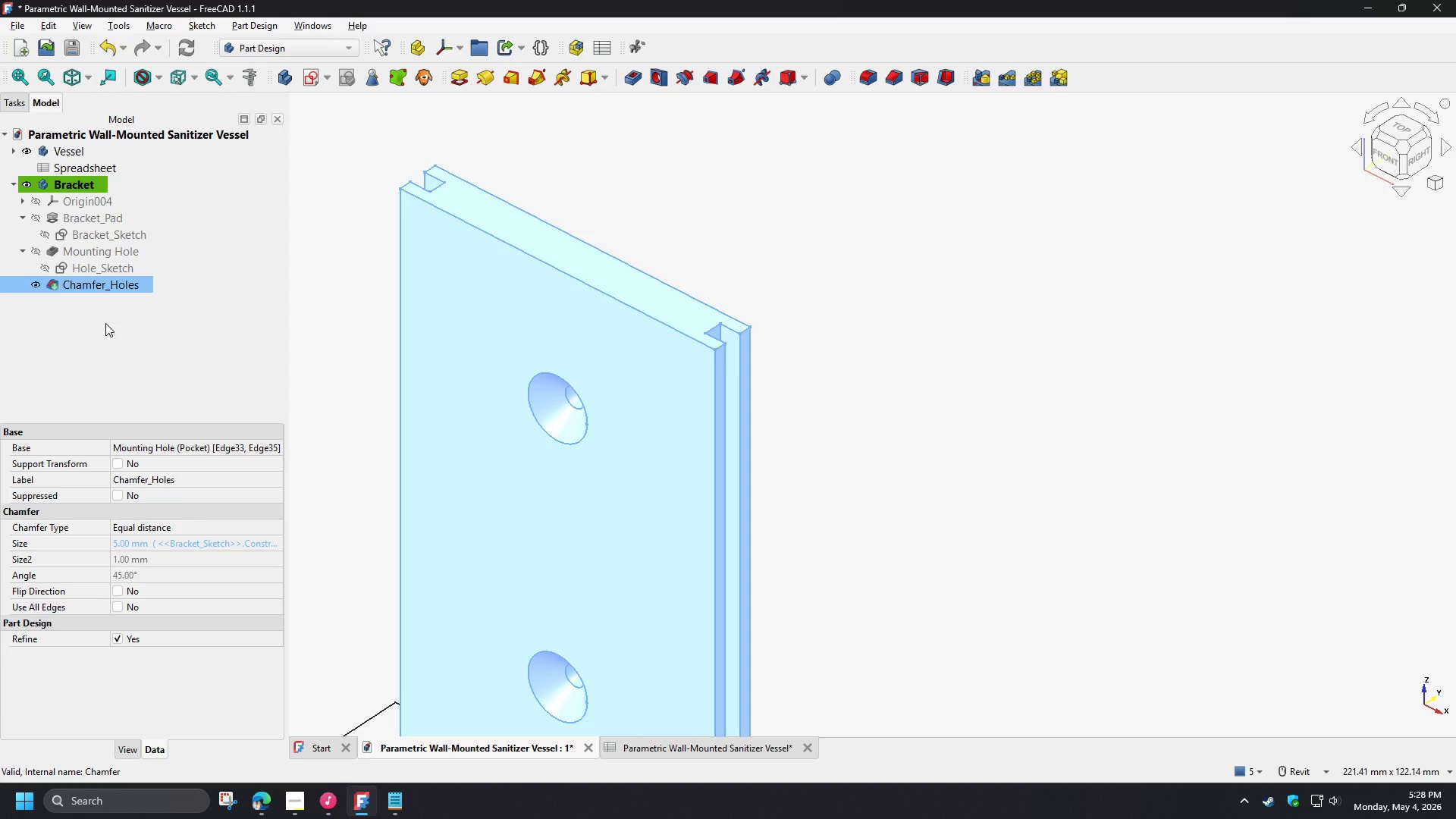 
left_click([105, 323])
 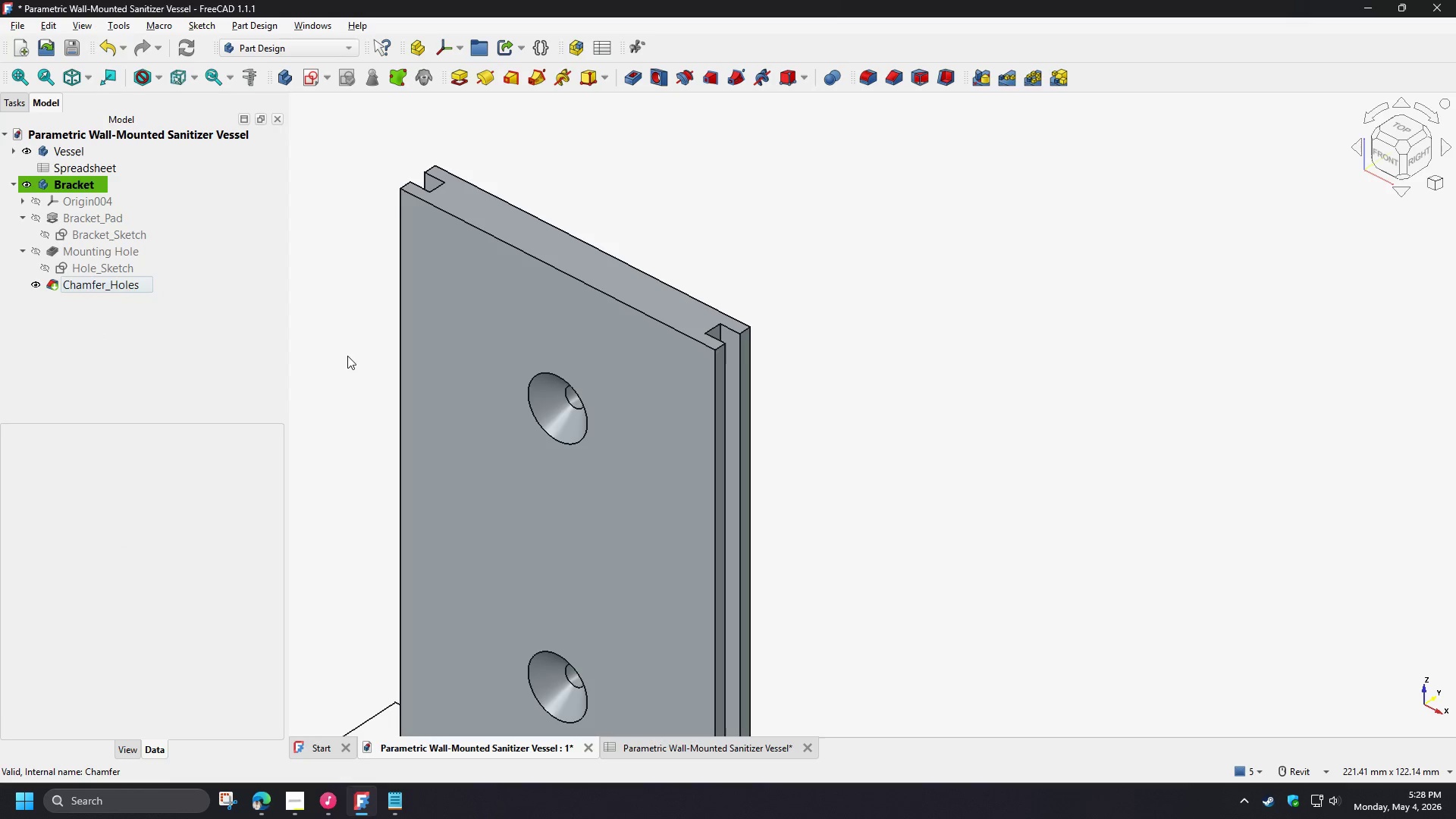 
left_click([336, 344])
 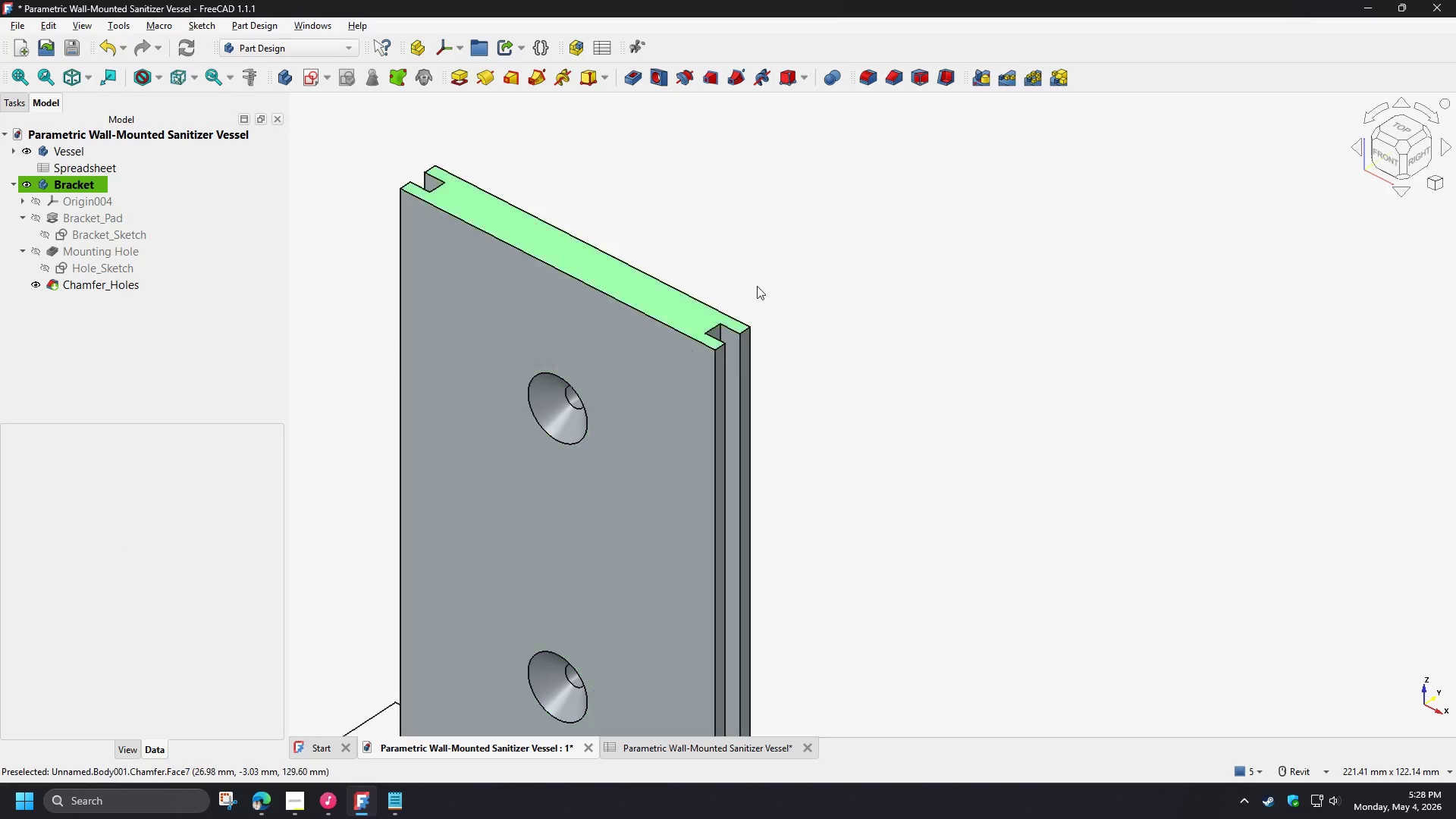 
scroll: coordinate [749, 274], scroll_direction: down, amount: 3.0
 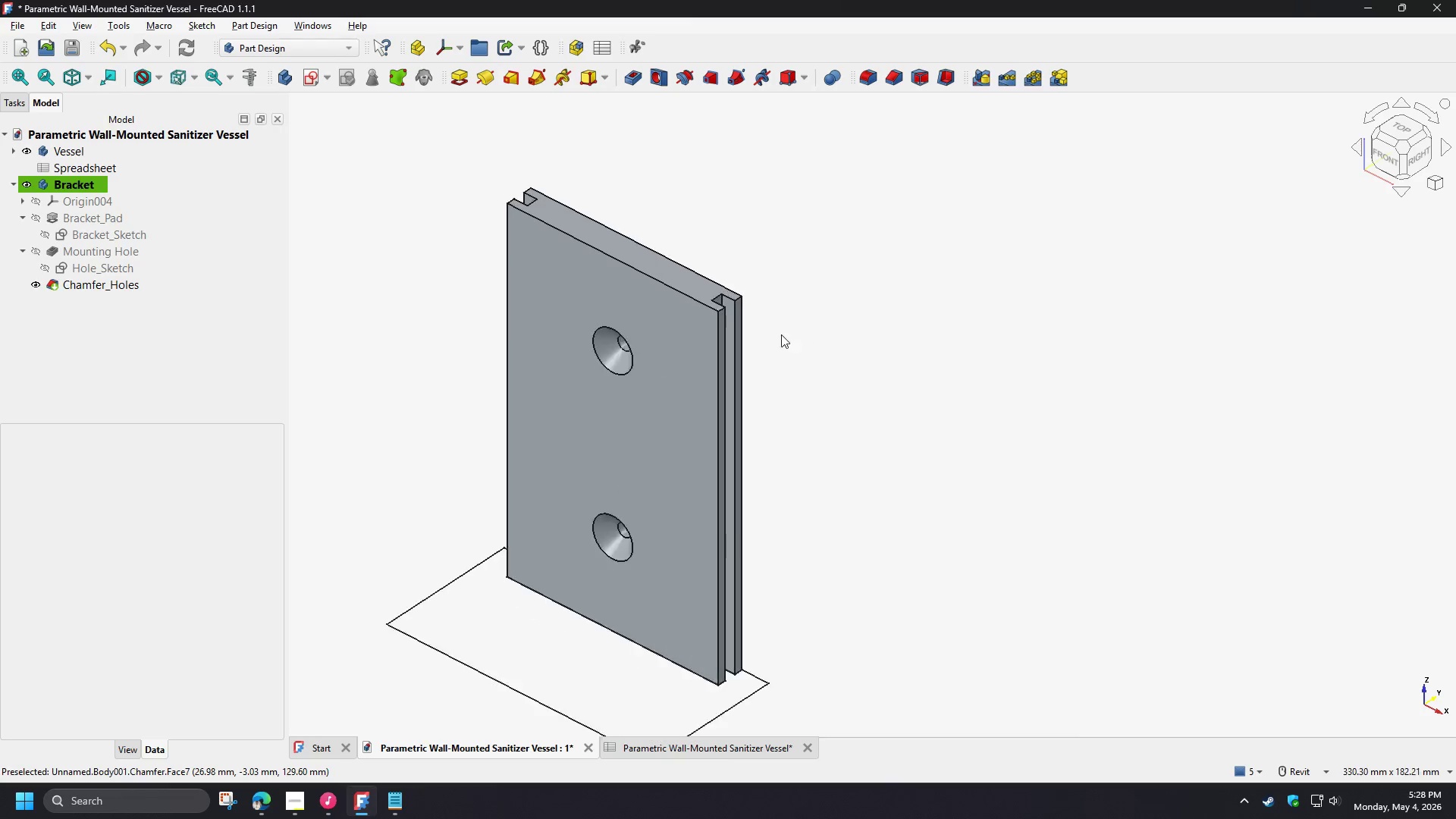 
scroll: coordinate [779, 334], scroll_direction: up, amount: 2.0
 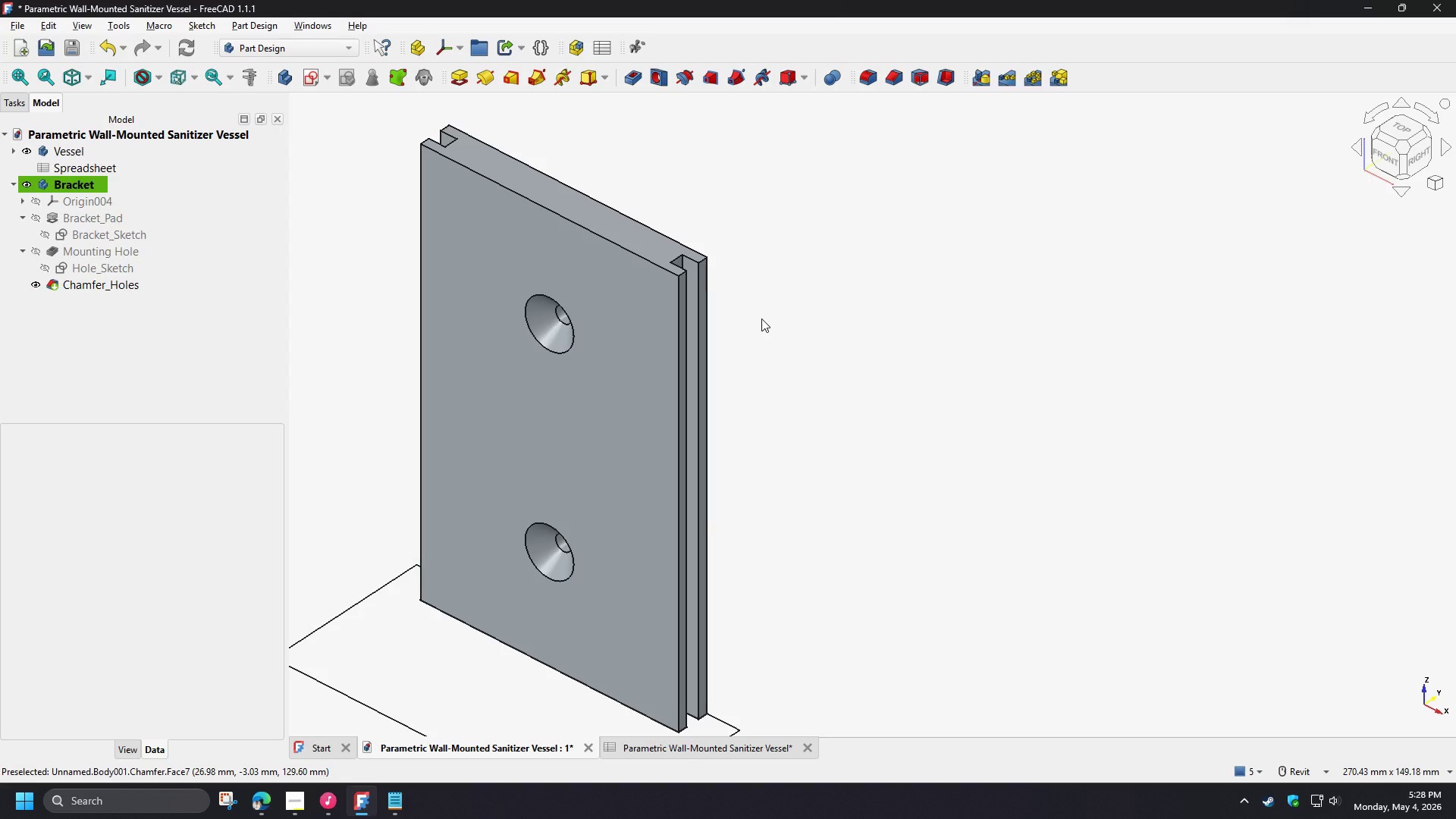 
wait(6.72)
 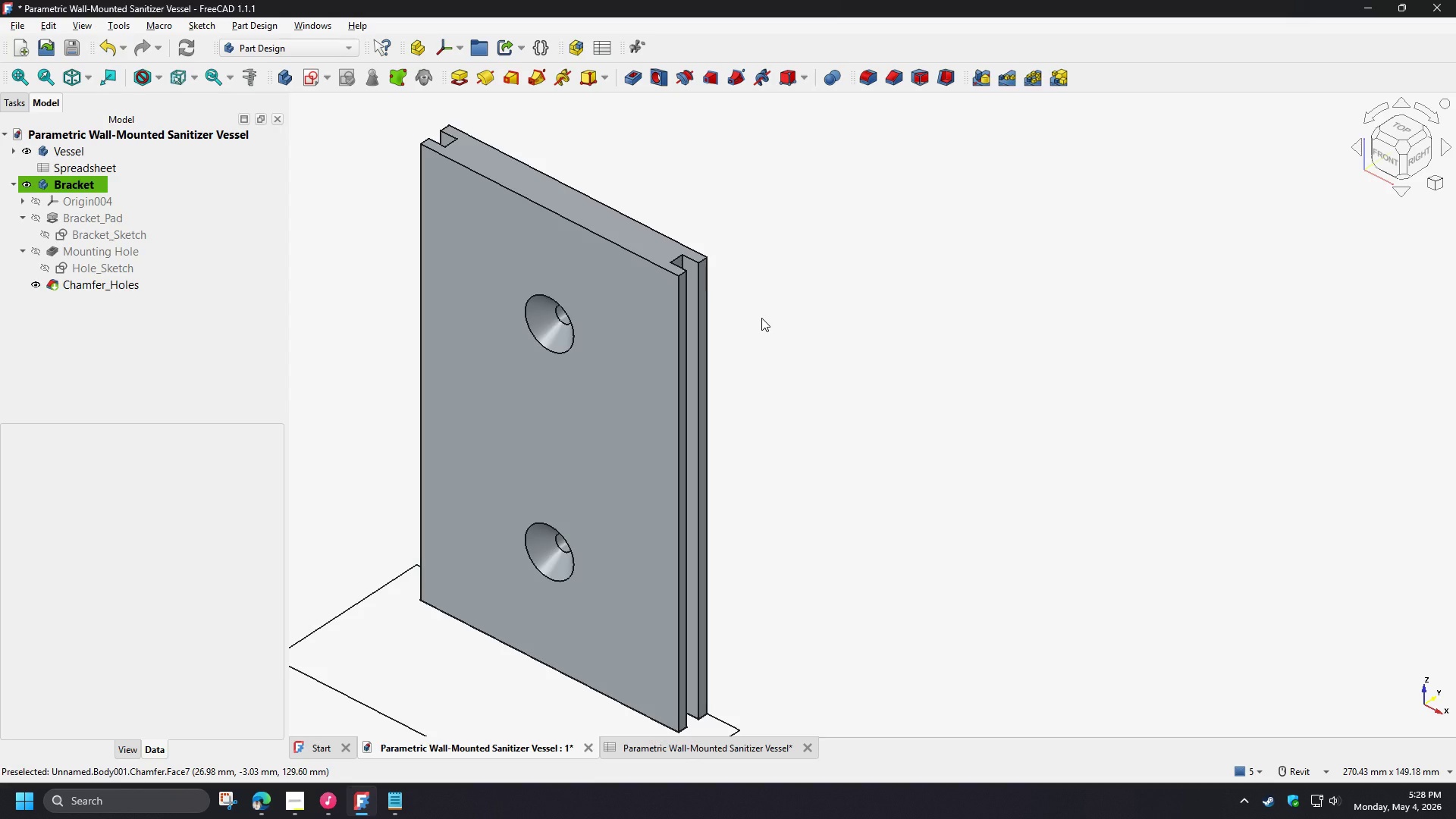 
type(v3)
 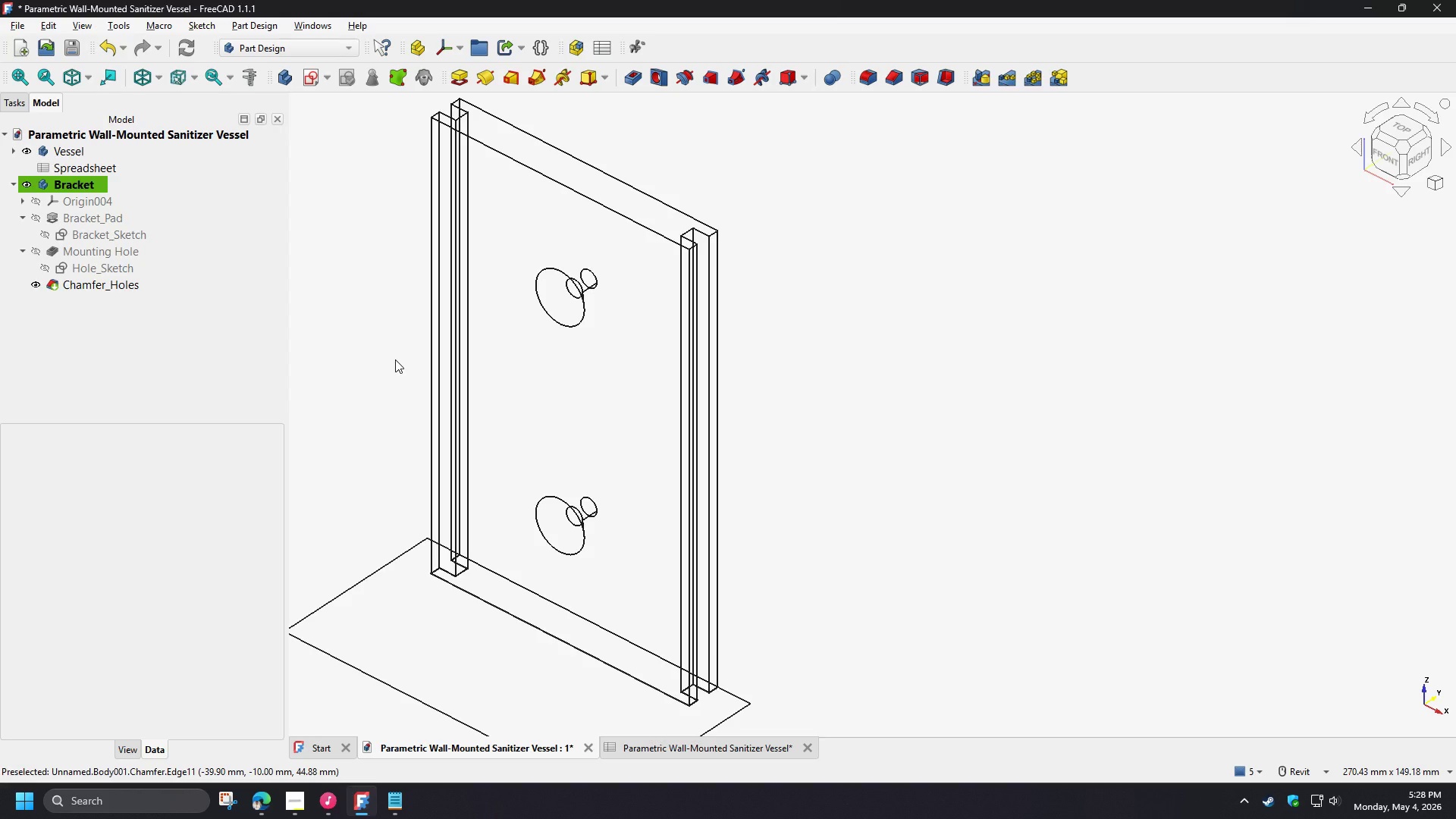 
wait(6.31)
 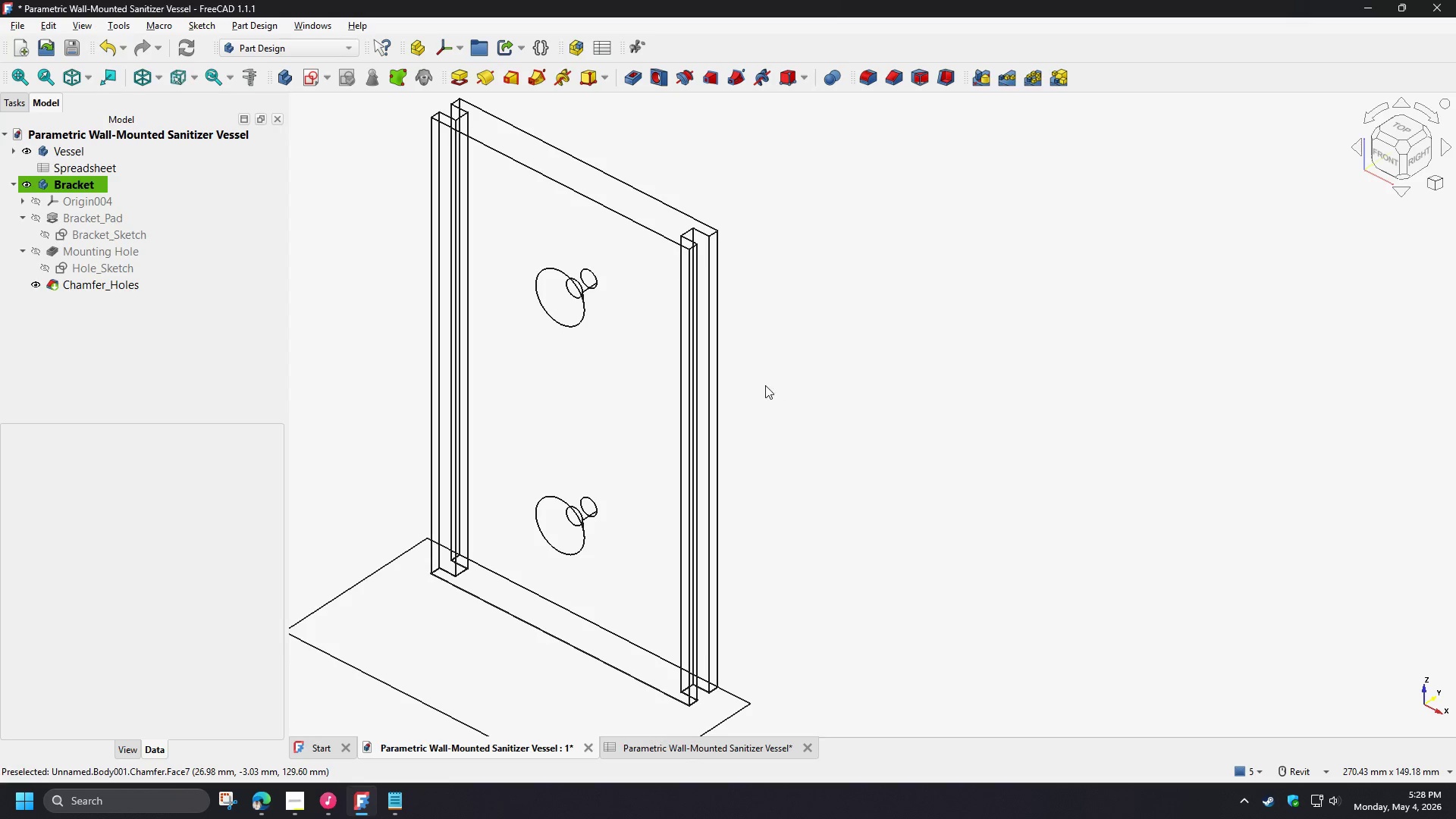 
left_click([365, 329])
 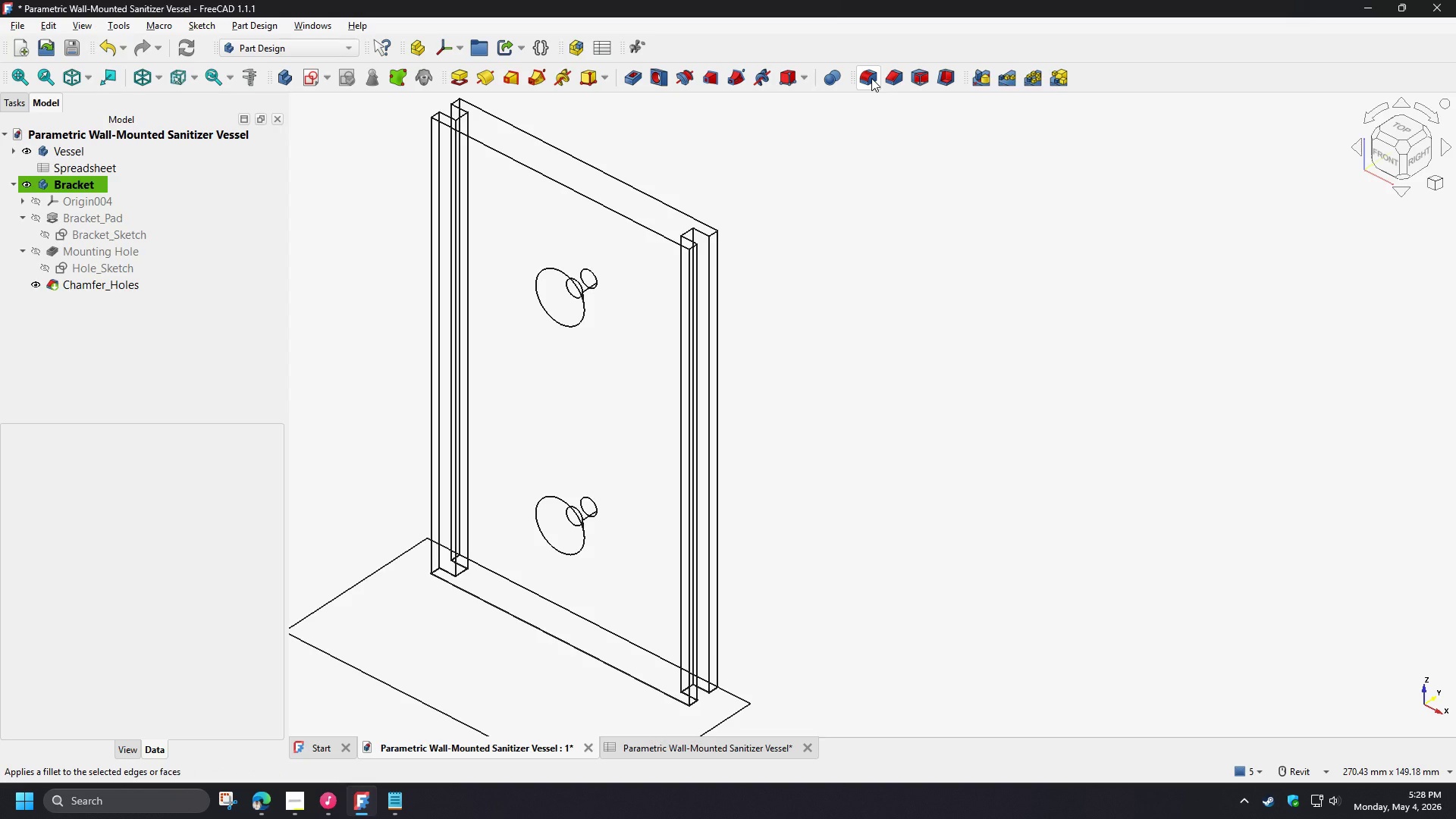 
left_click([871, 78])
 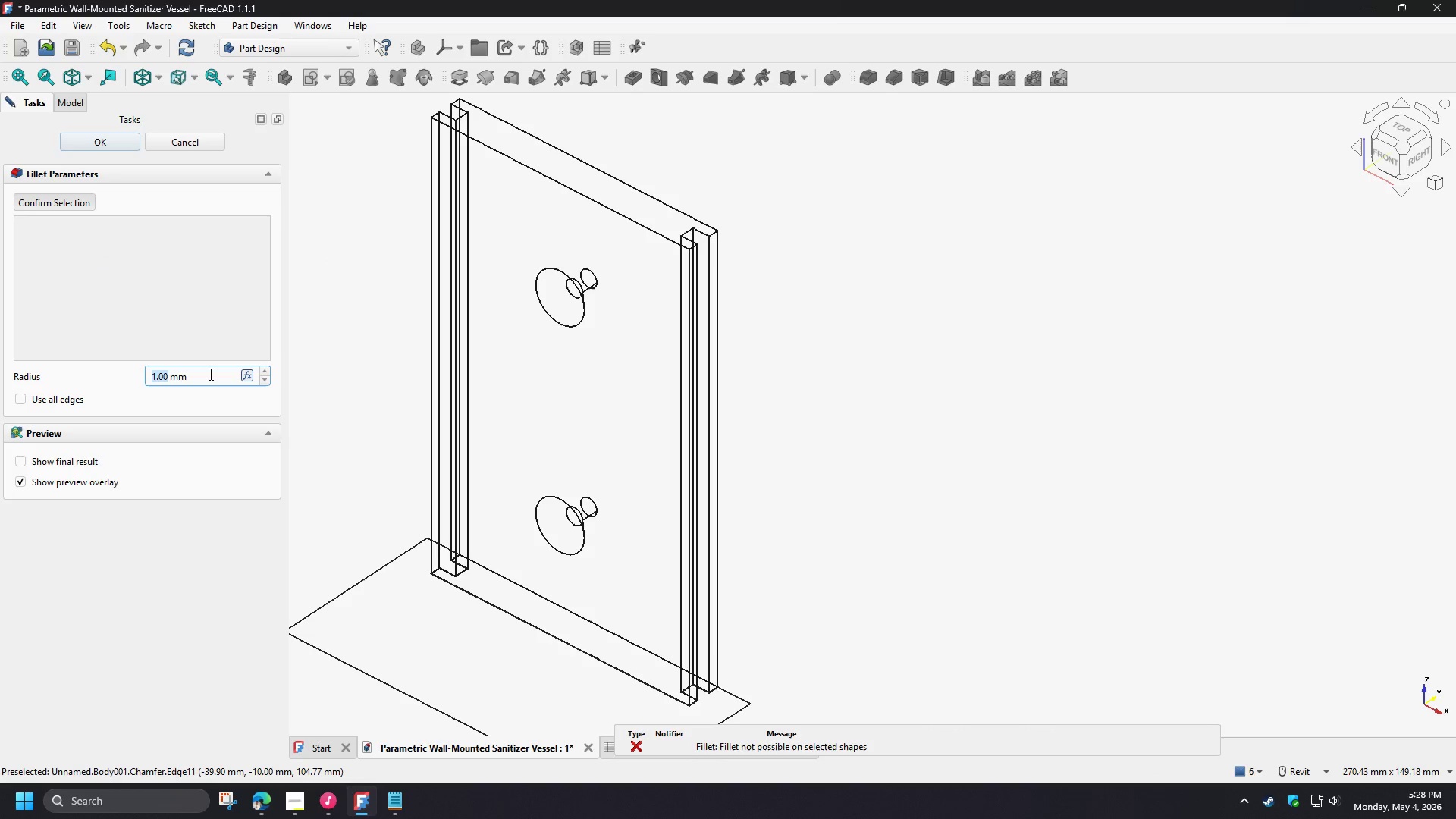 
key(NumpadDecimal)
 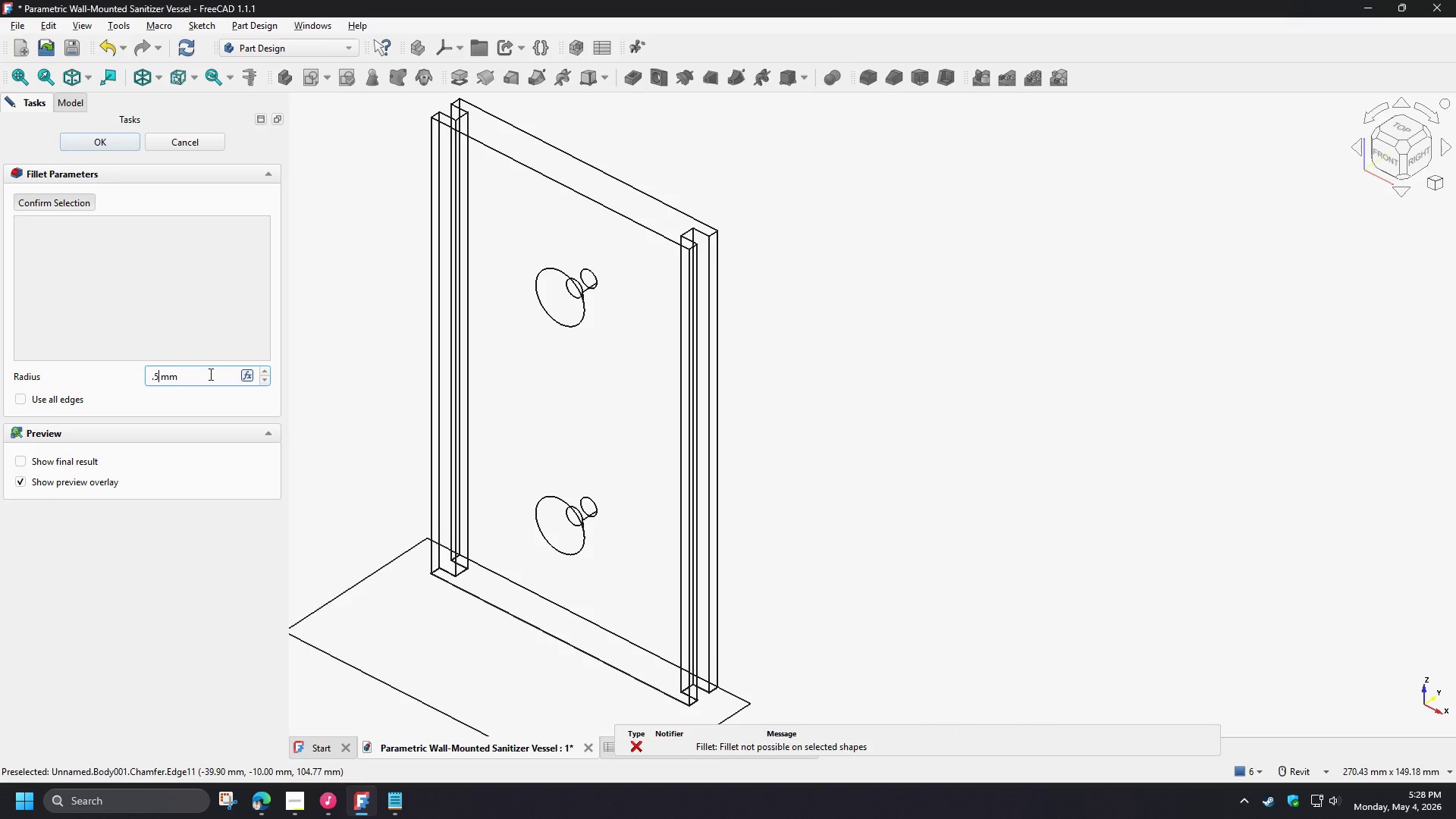 
key(Numpad5)
 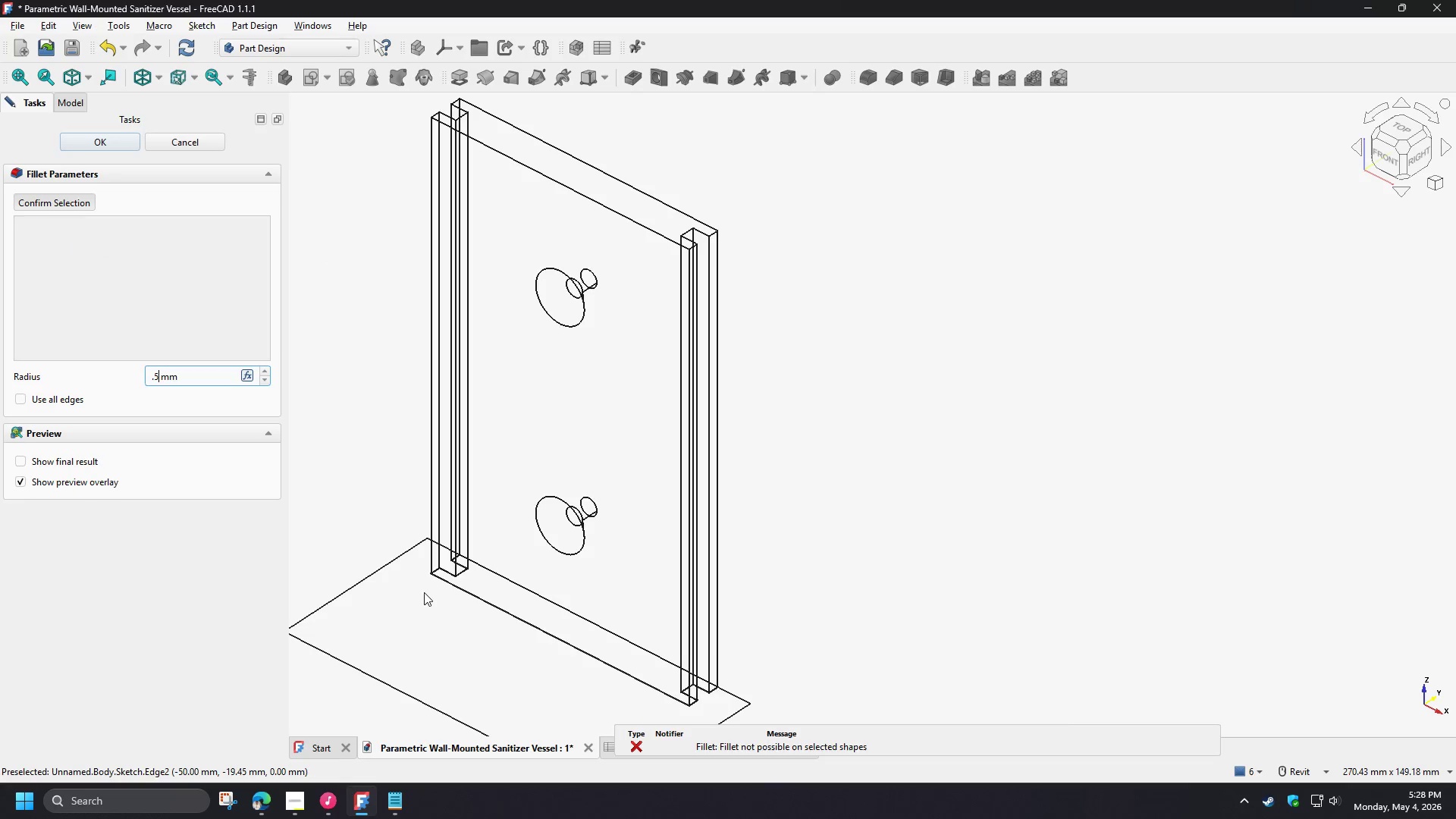 
scroll: coordinate [686, 676], scroll_direction: up, amount: 16.0
 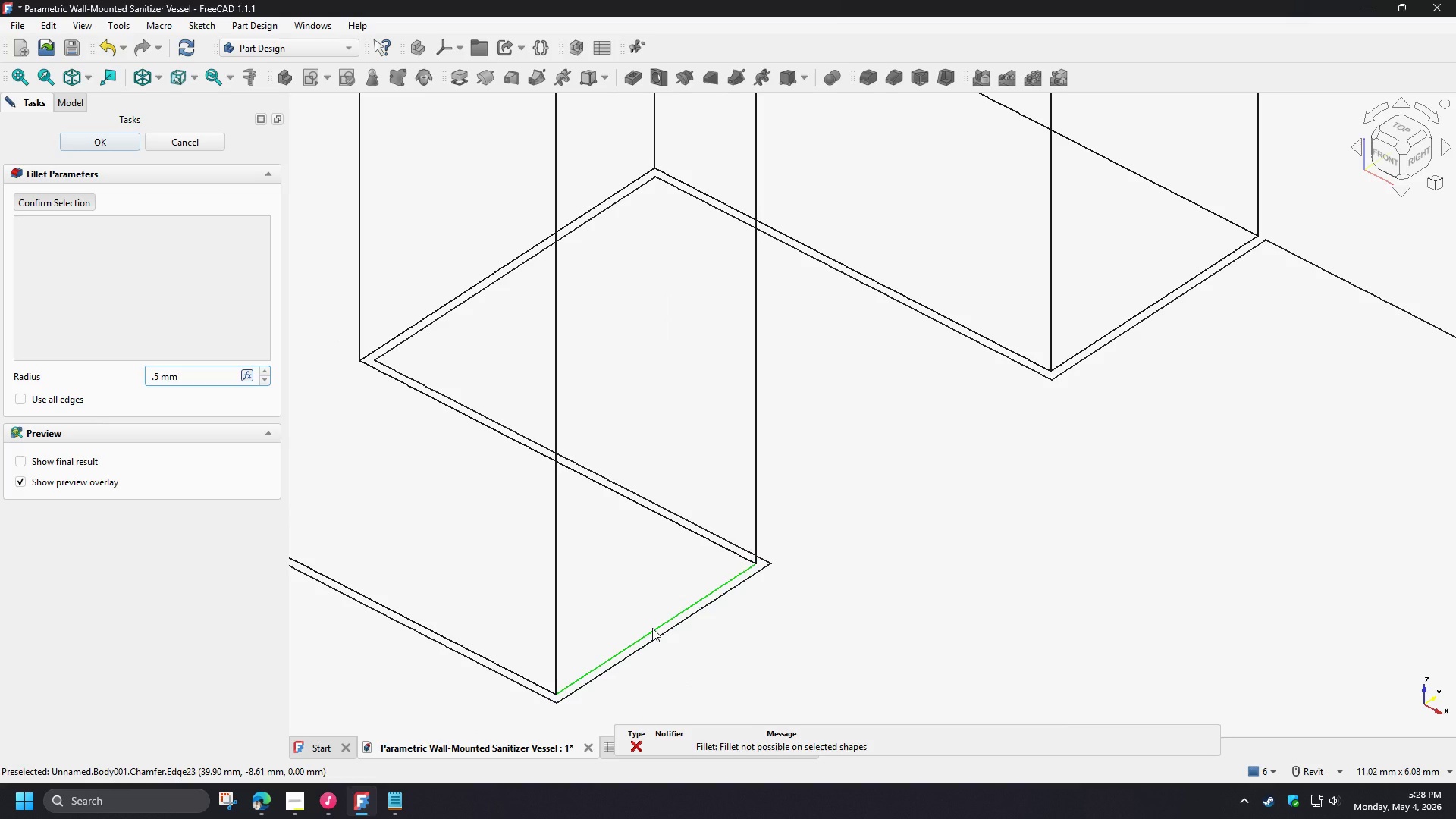 
left_click([555, 612])
 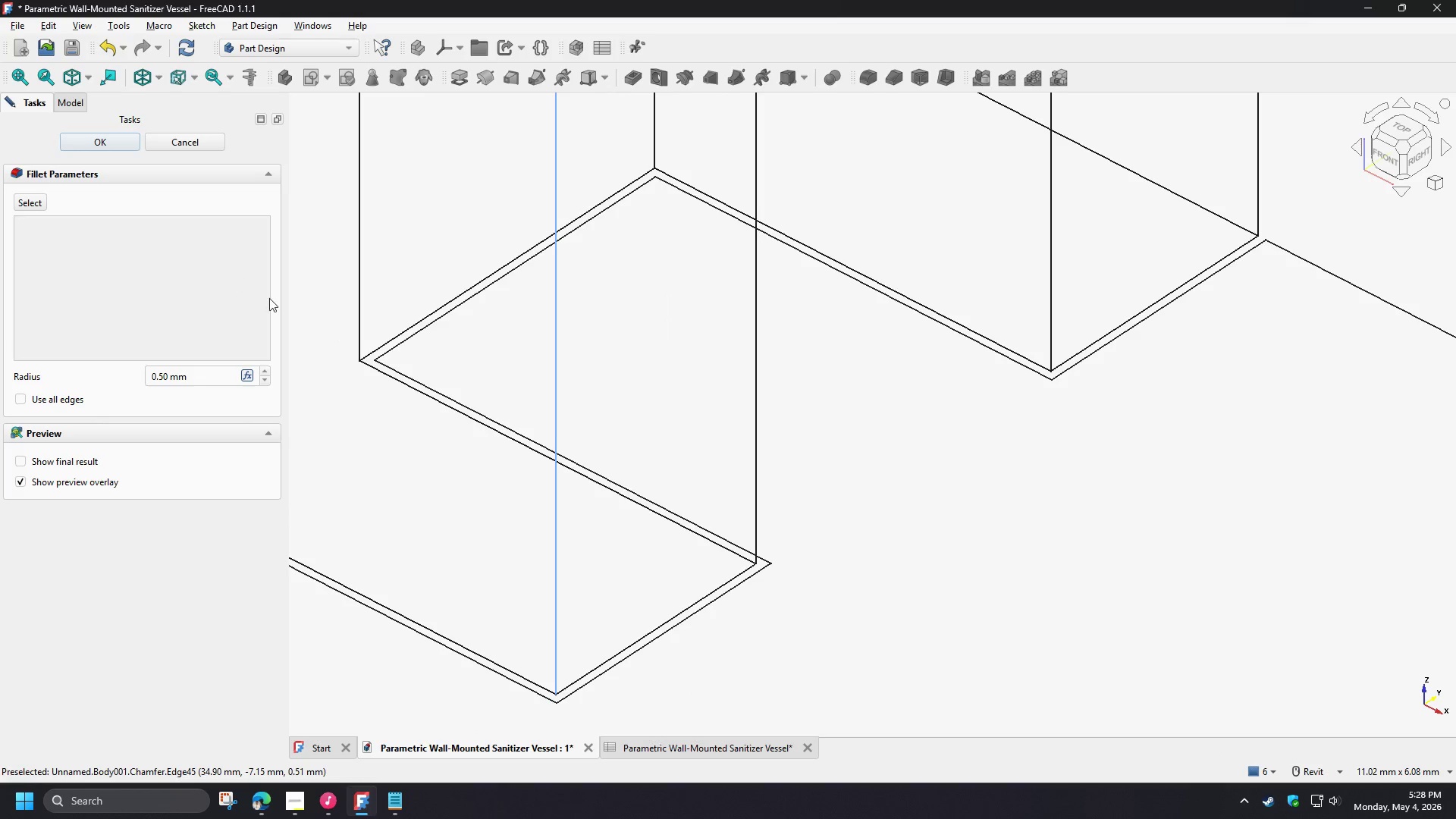 
left_click([33, 204])
 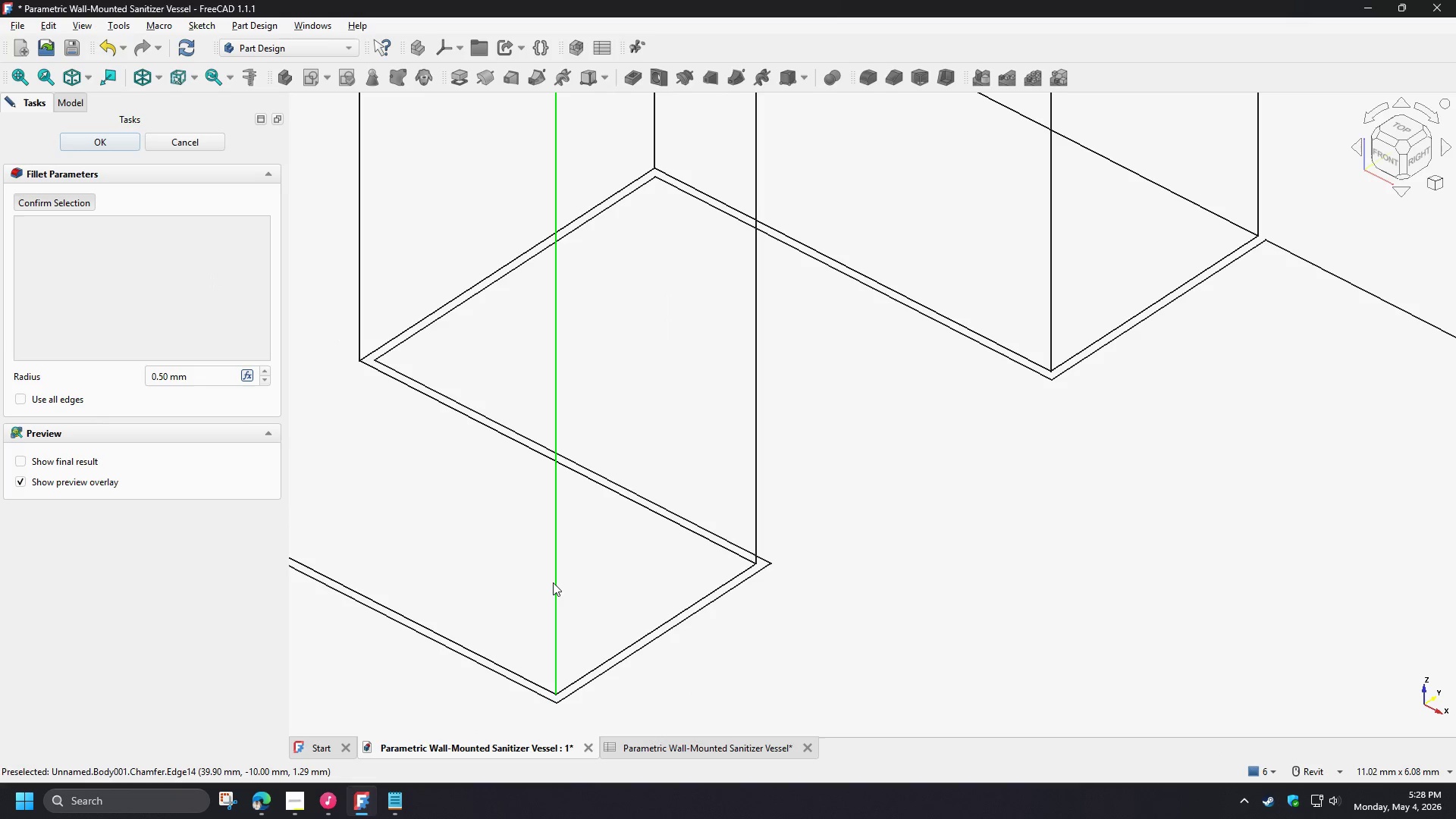 
left_click([553, 582])
 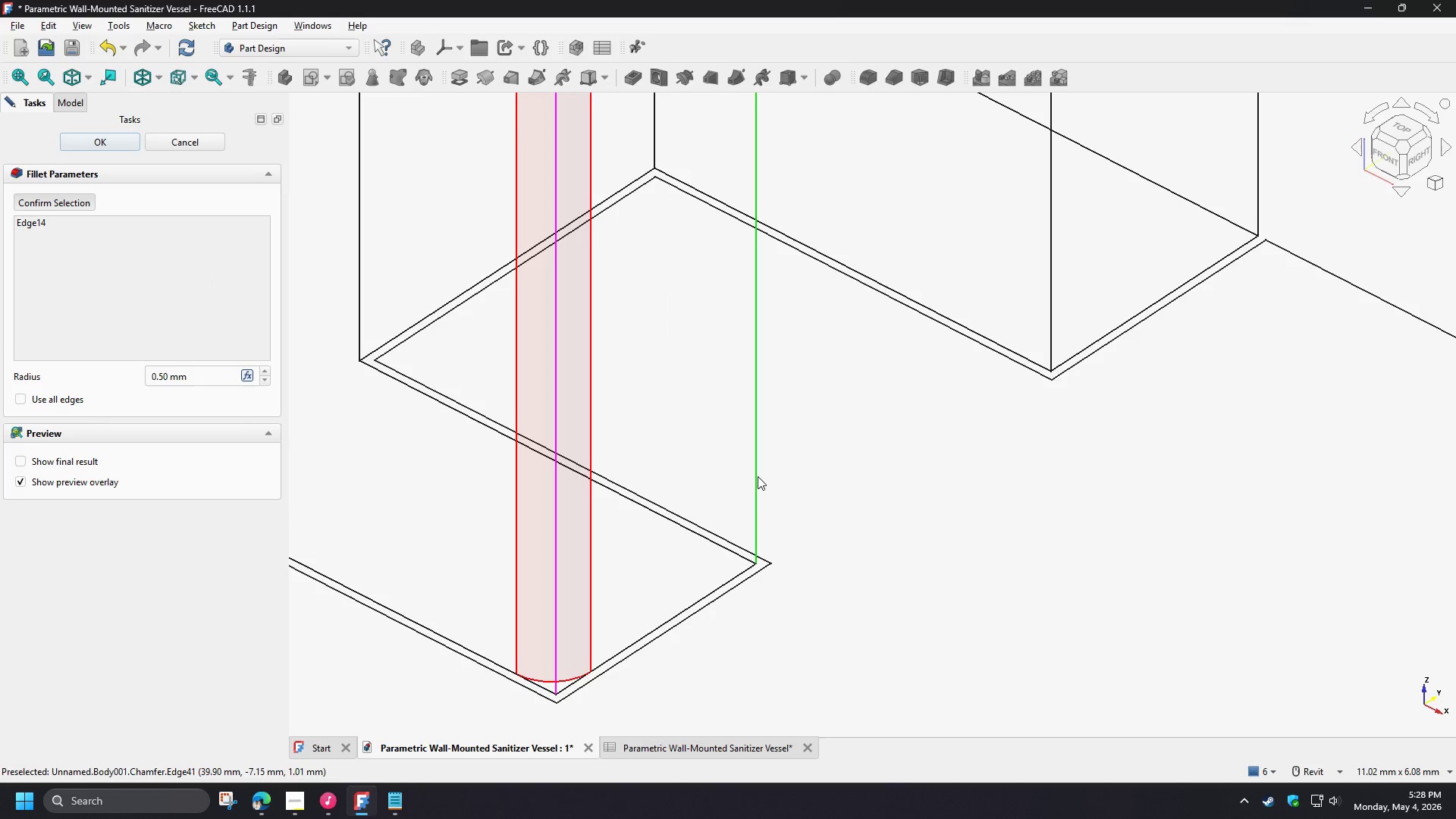 
left_click([755, 475])
 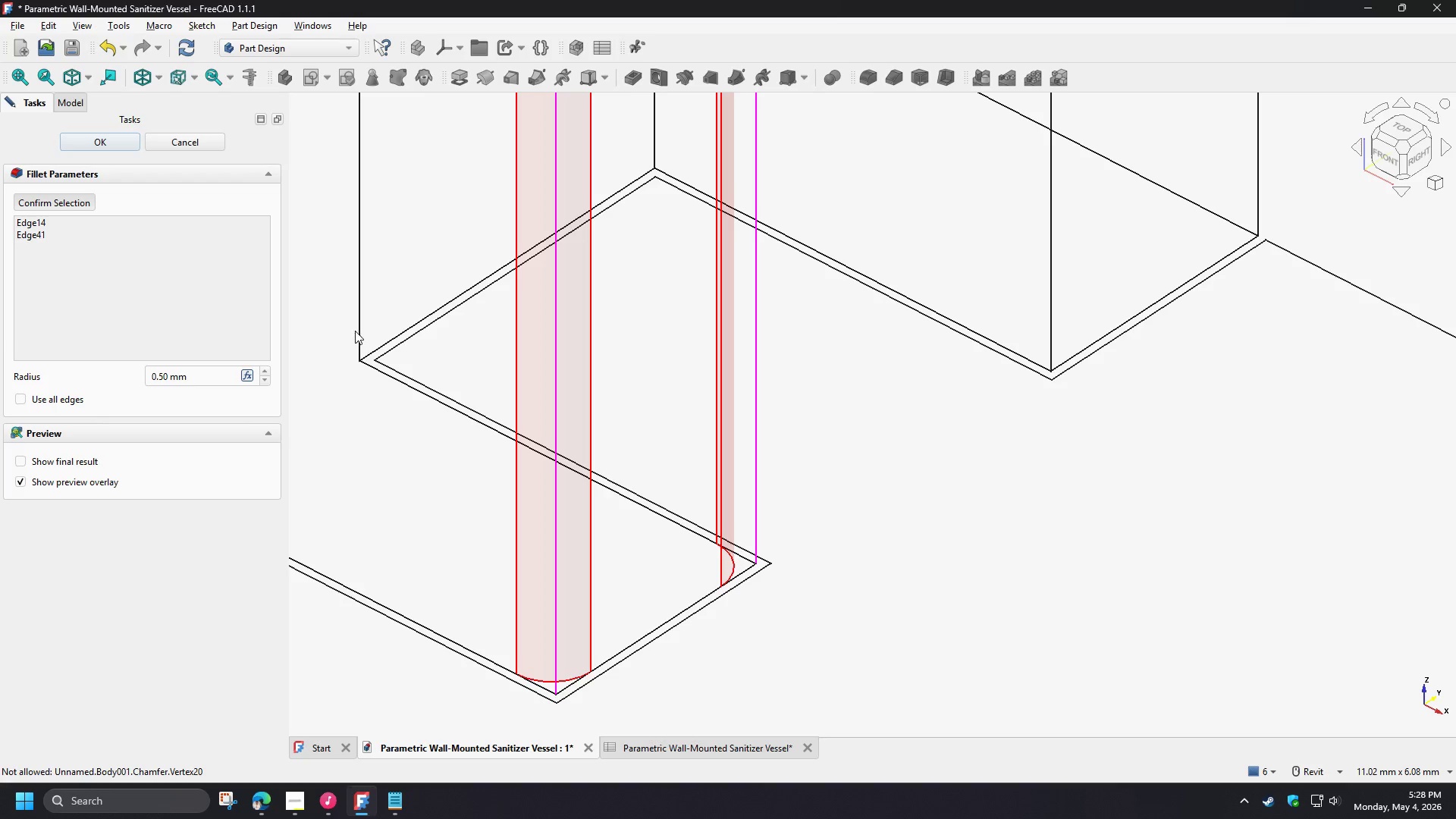 
left_click([361, 331])
 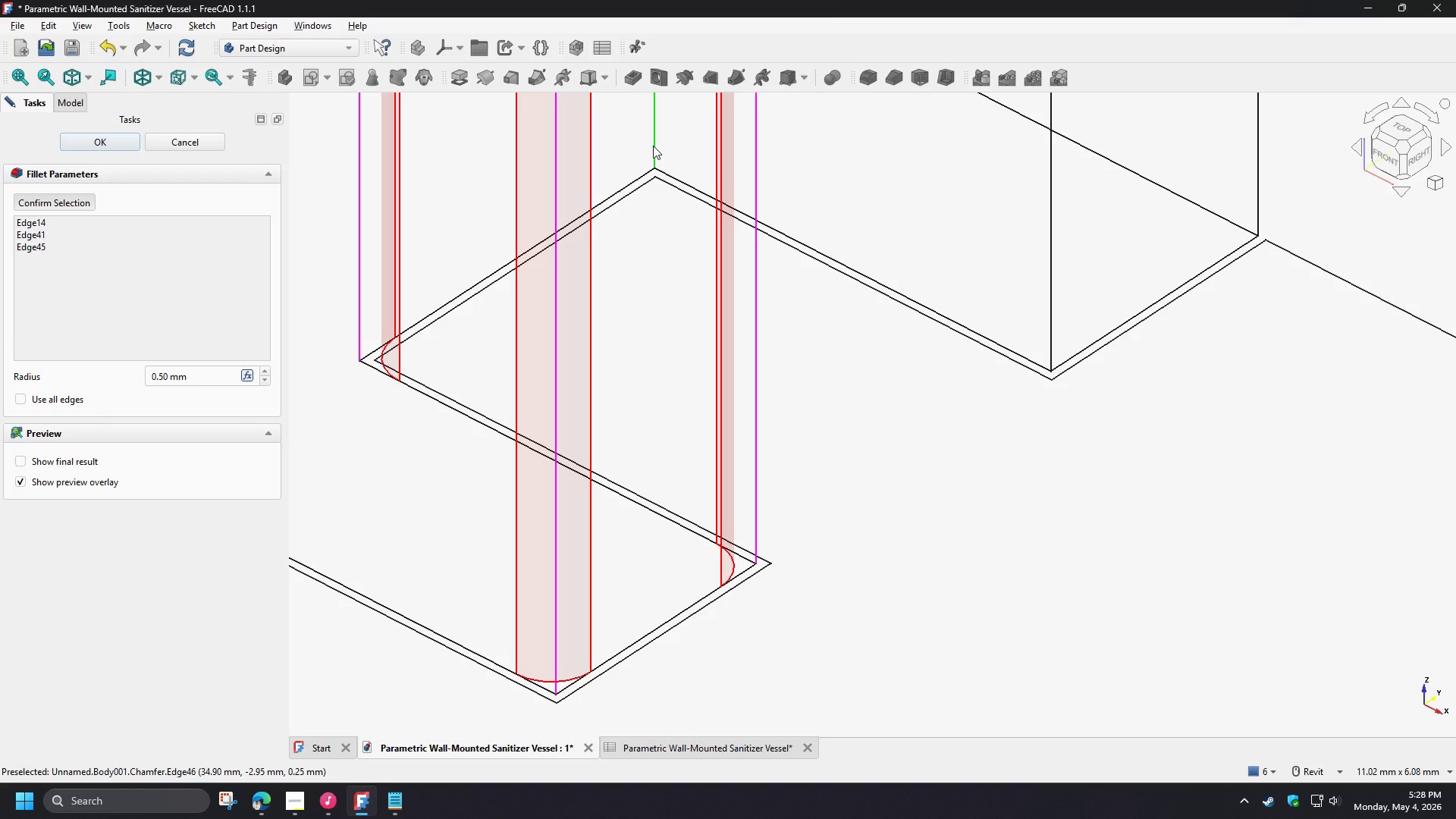 
left_click([653, 146])
 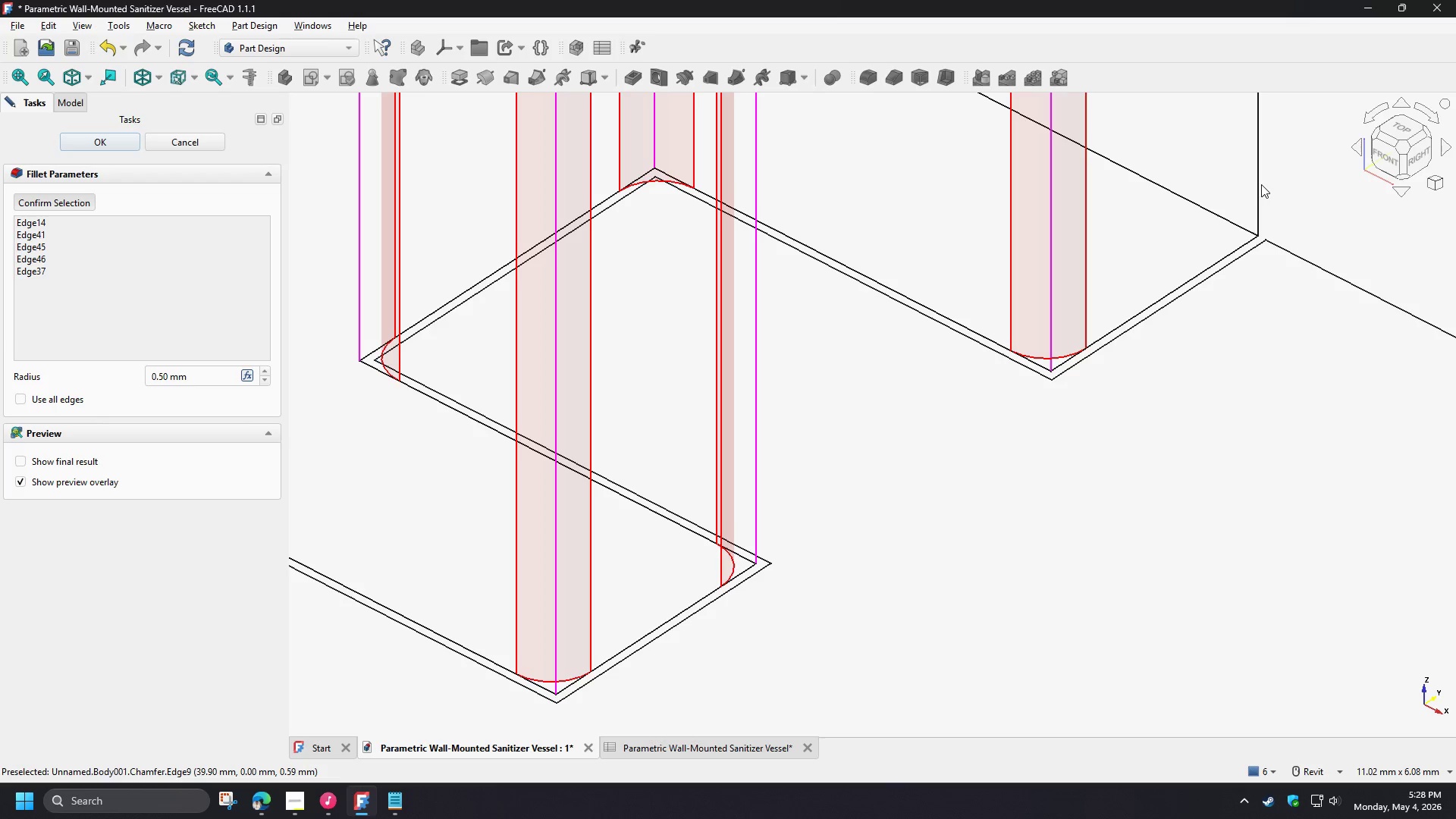 
left_click([1260, 184])
 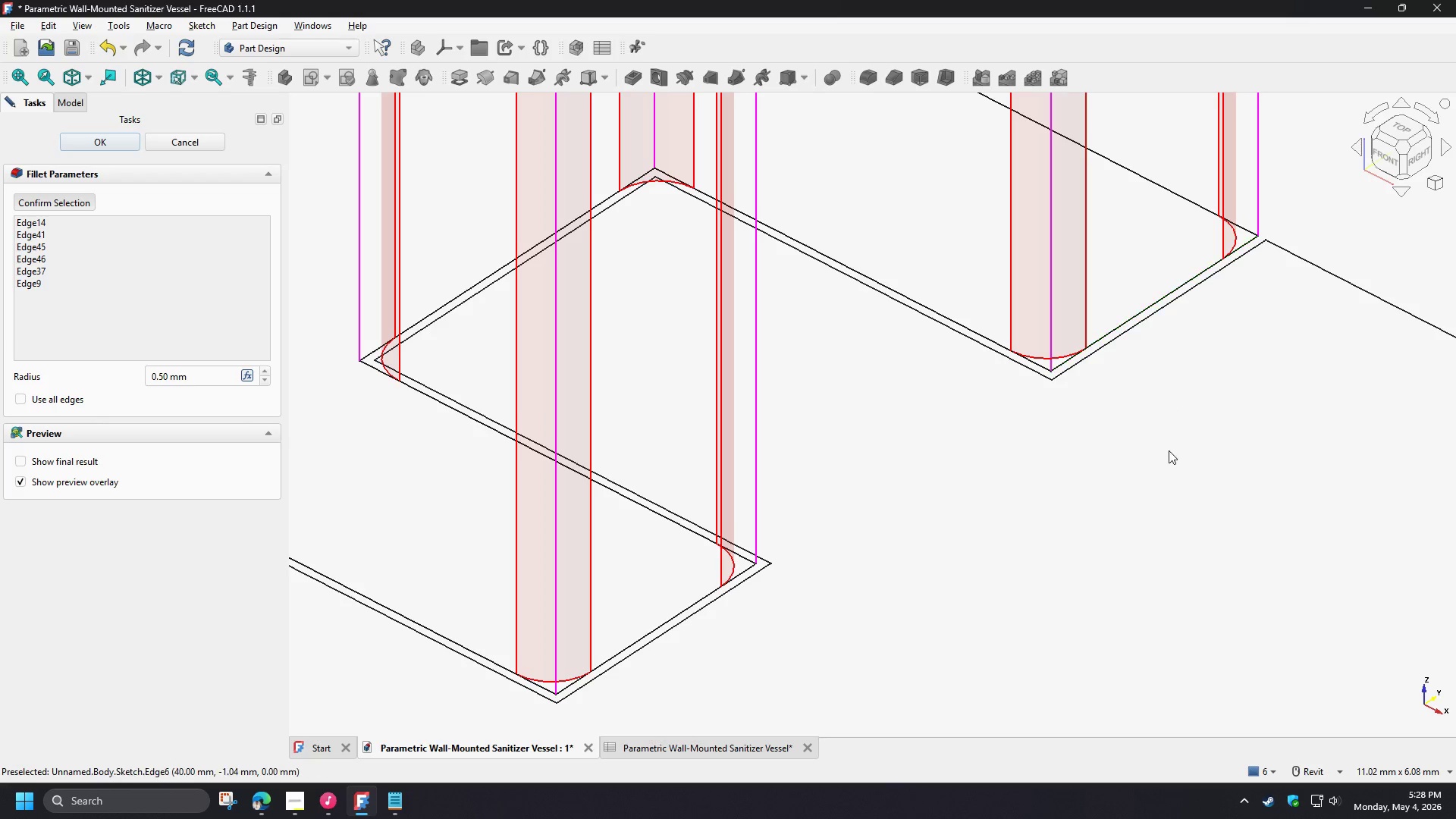 
scroll: coordinate [1059, 485], scroll_direction: up, amount: 2.0
 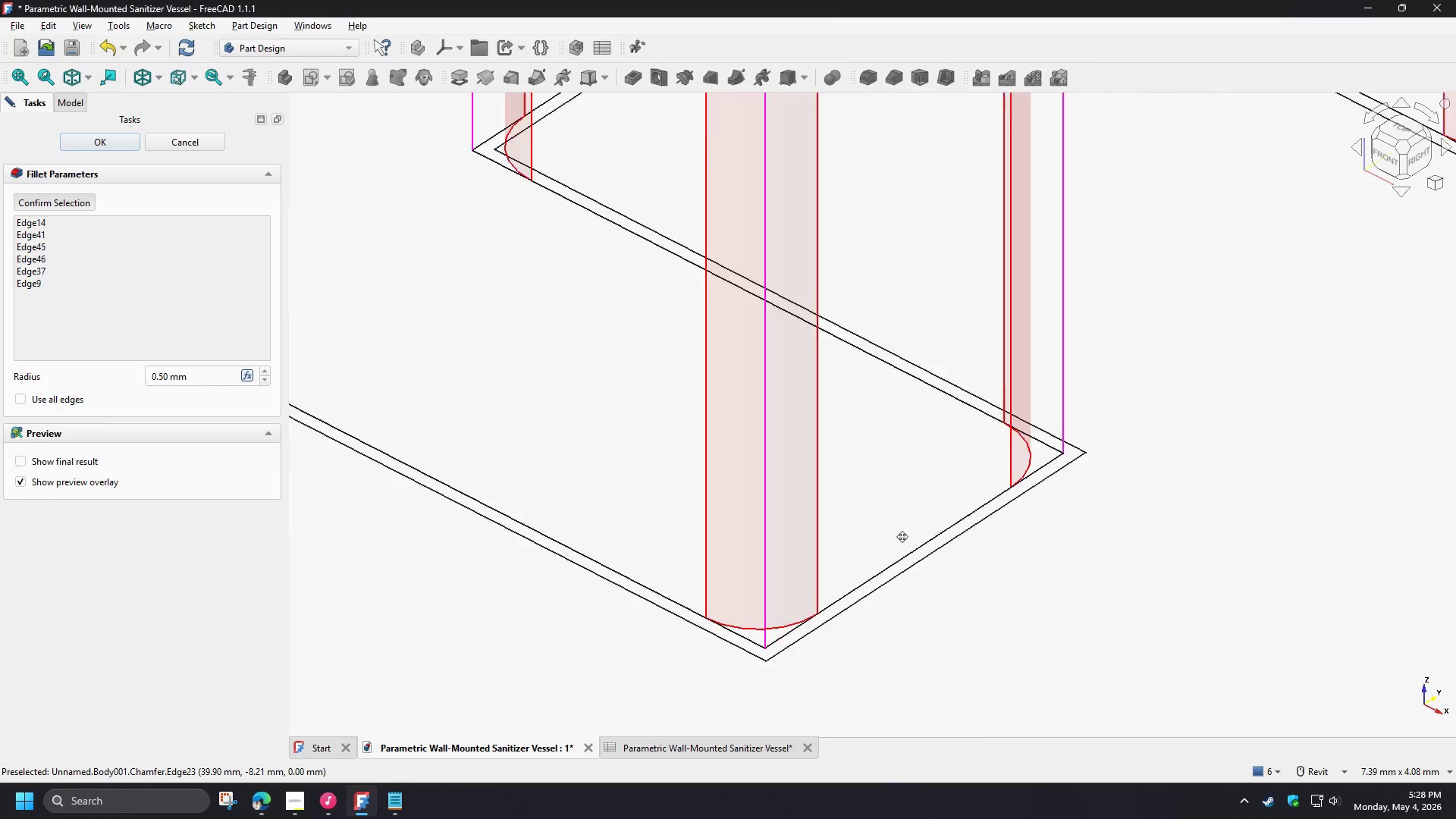 
scroll: coordinate [830, 578], scroll_direction: down, amount: 2.0
 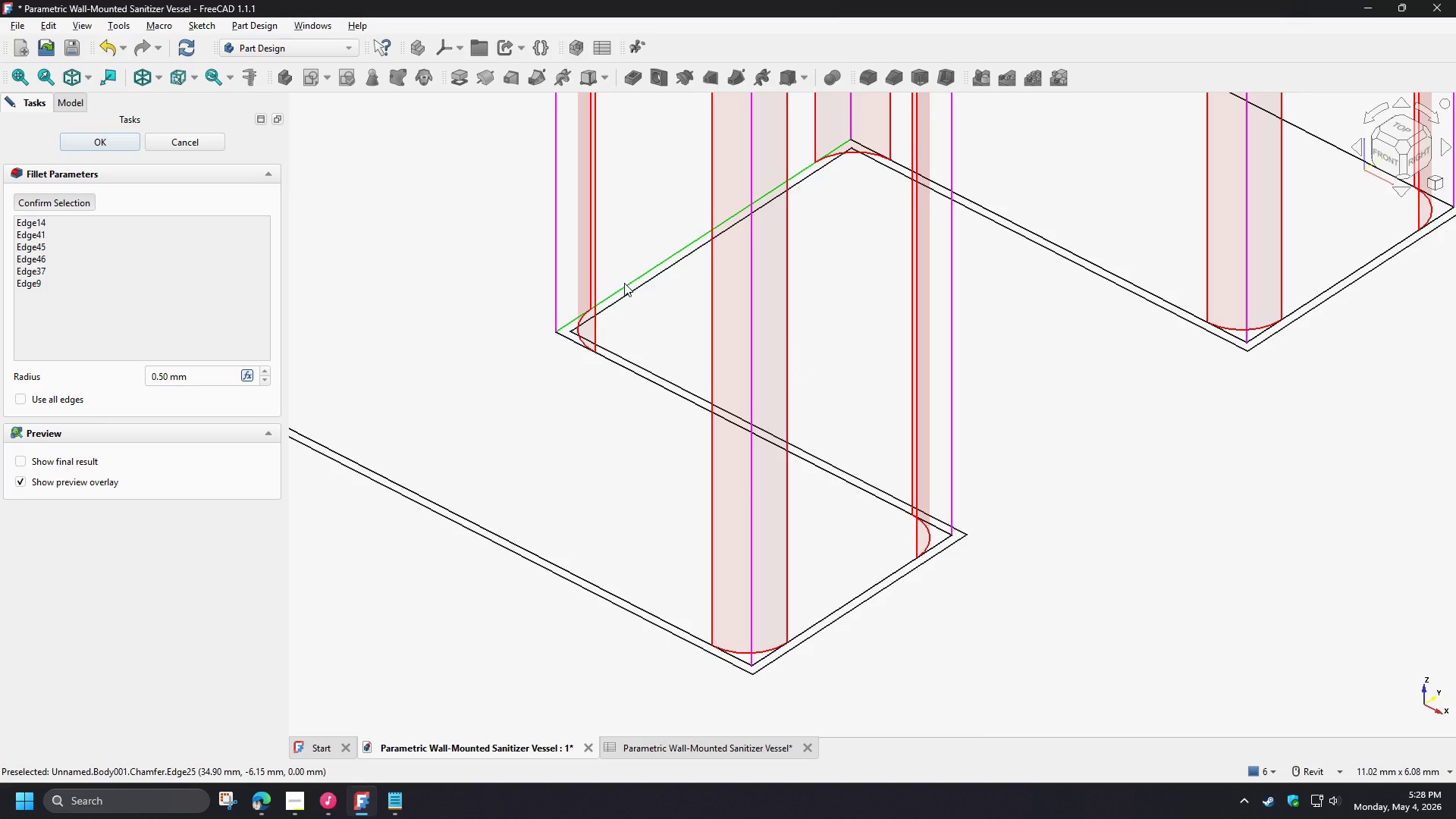 
left_click([624, 283])
 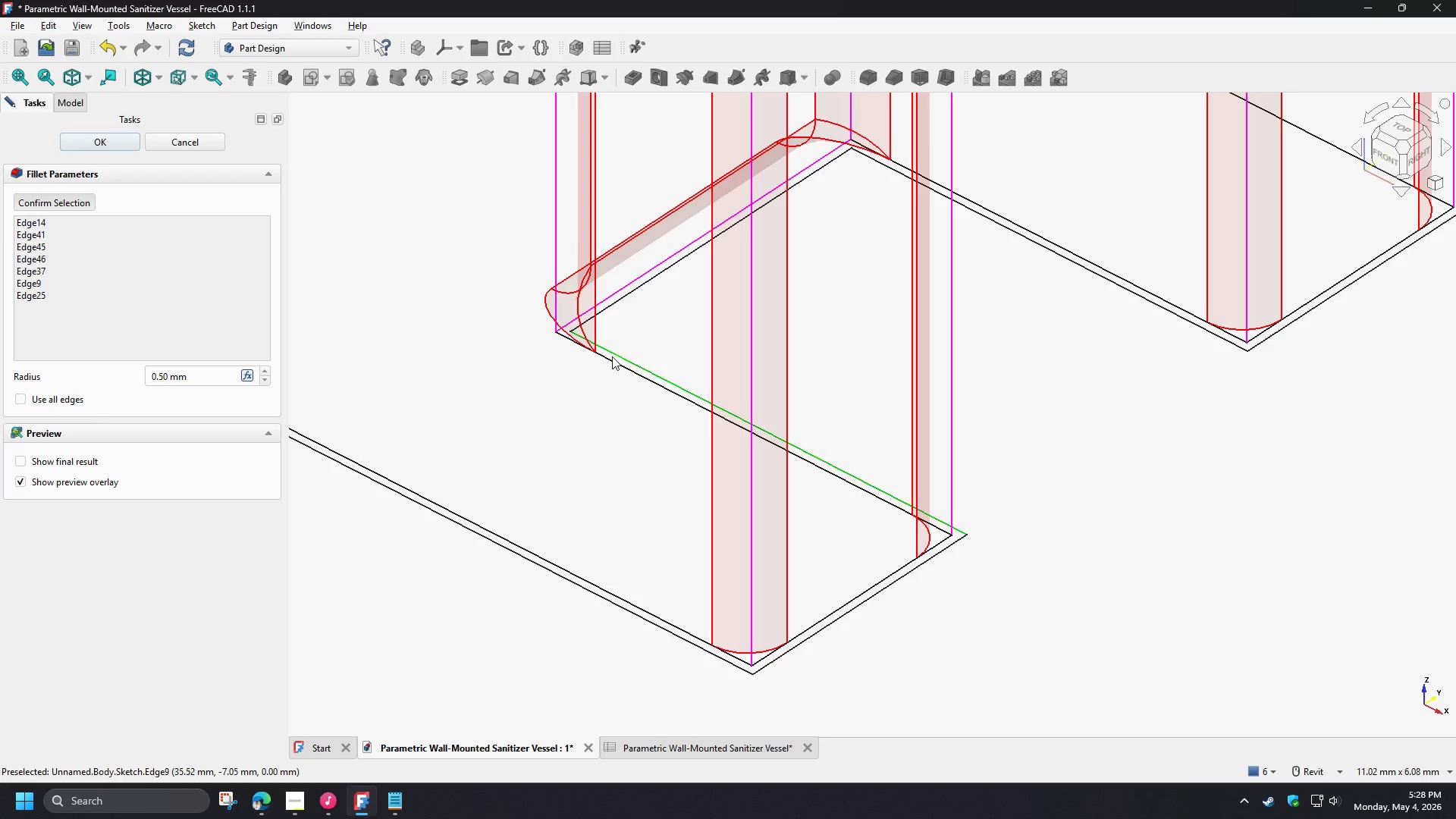 
left_click([613, 362])
 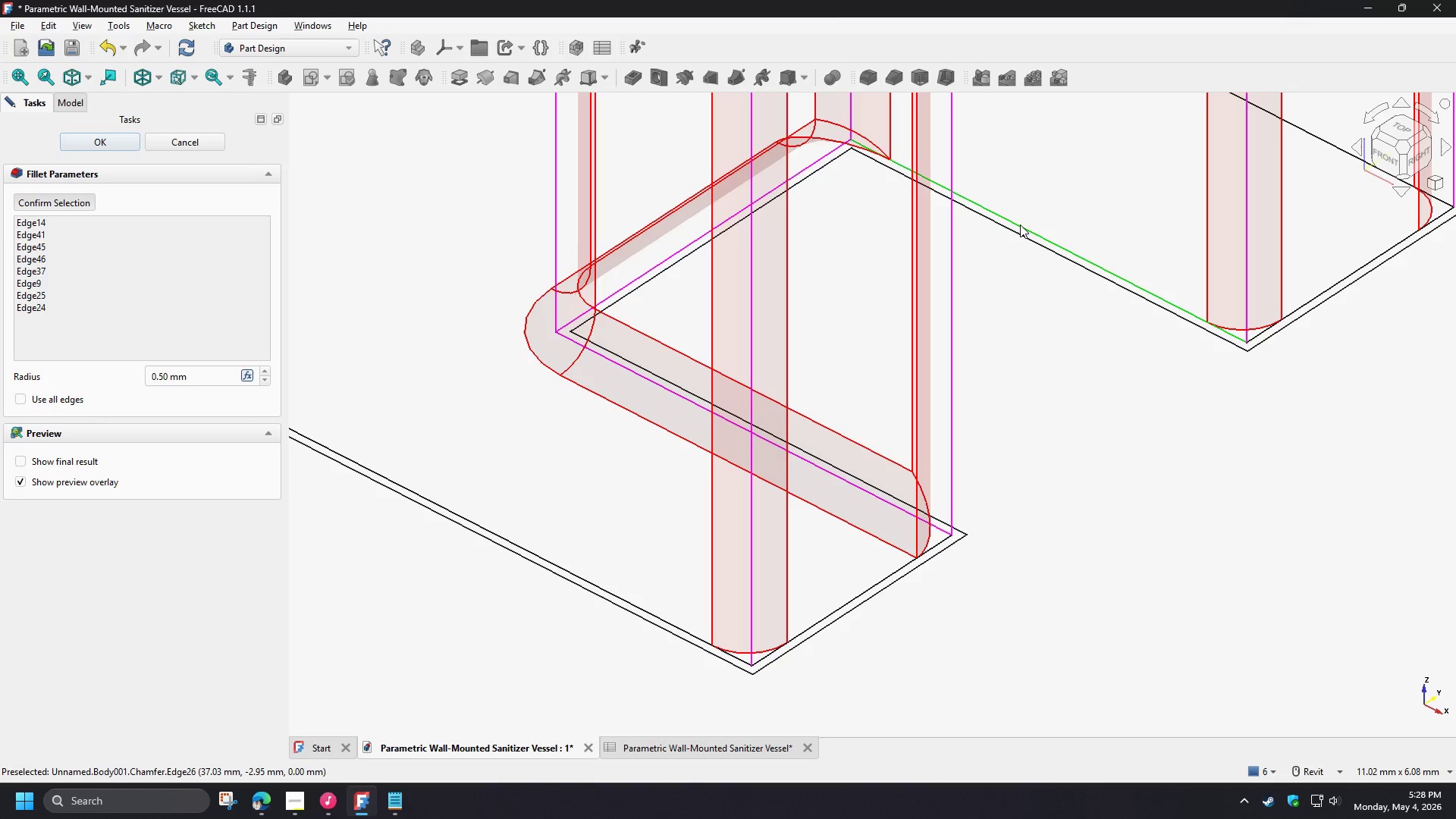 
left_click([1020, 224])
 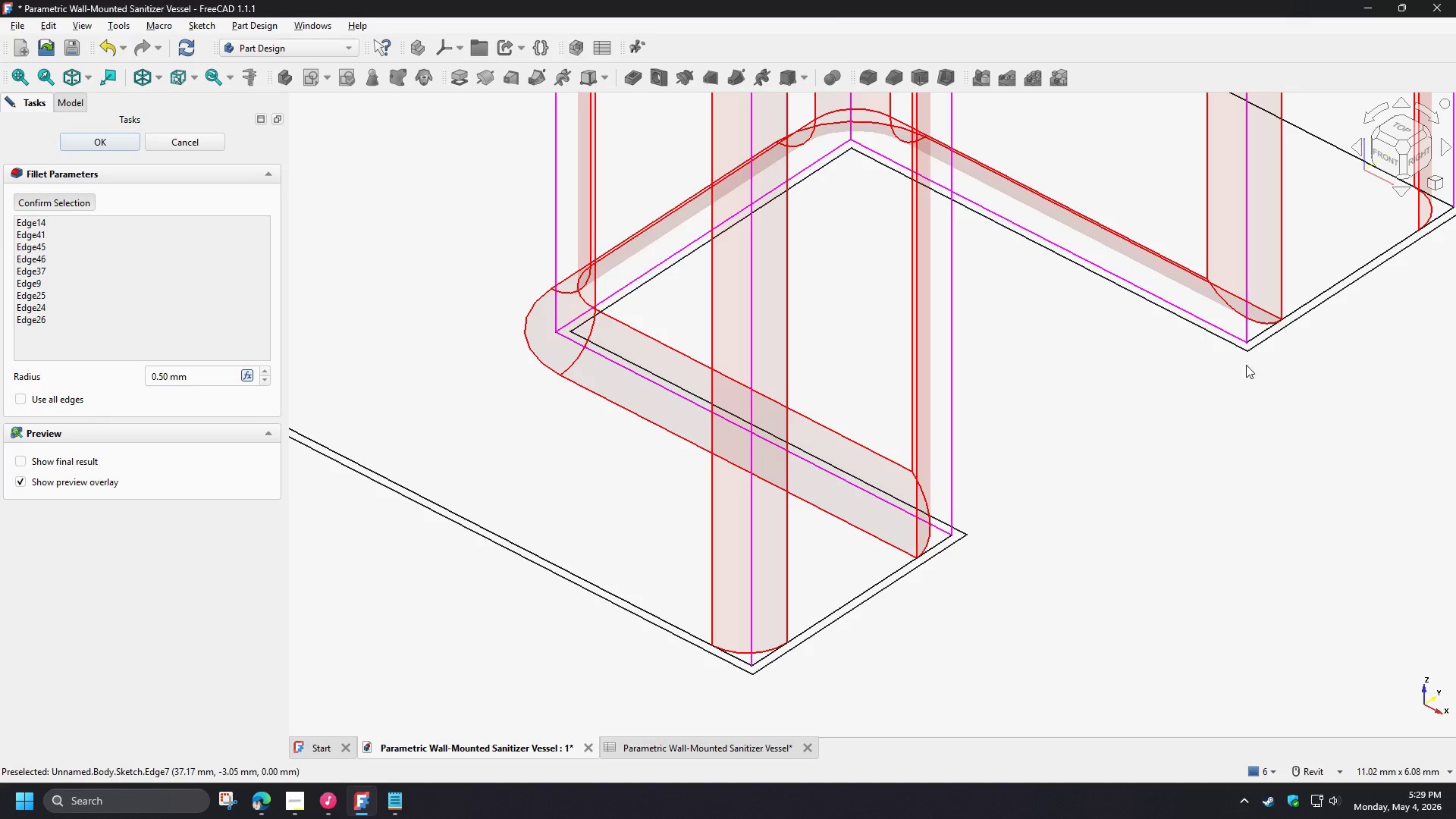 
left_click([1332, 286])
 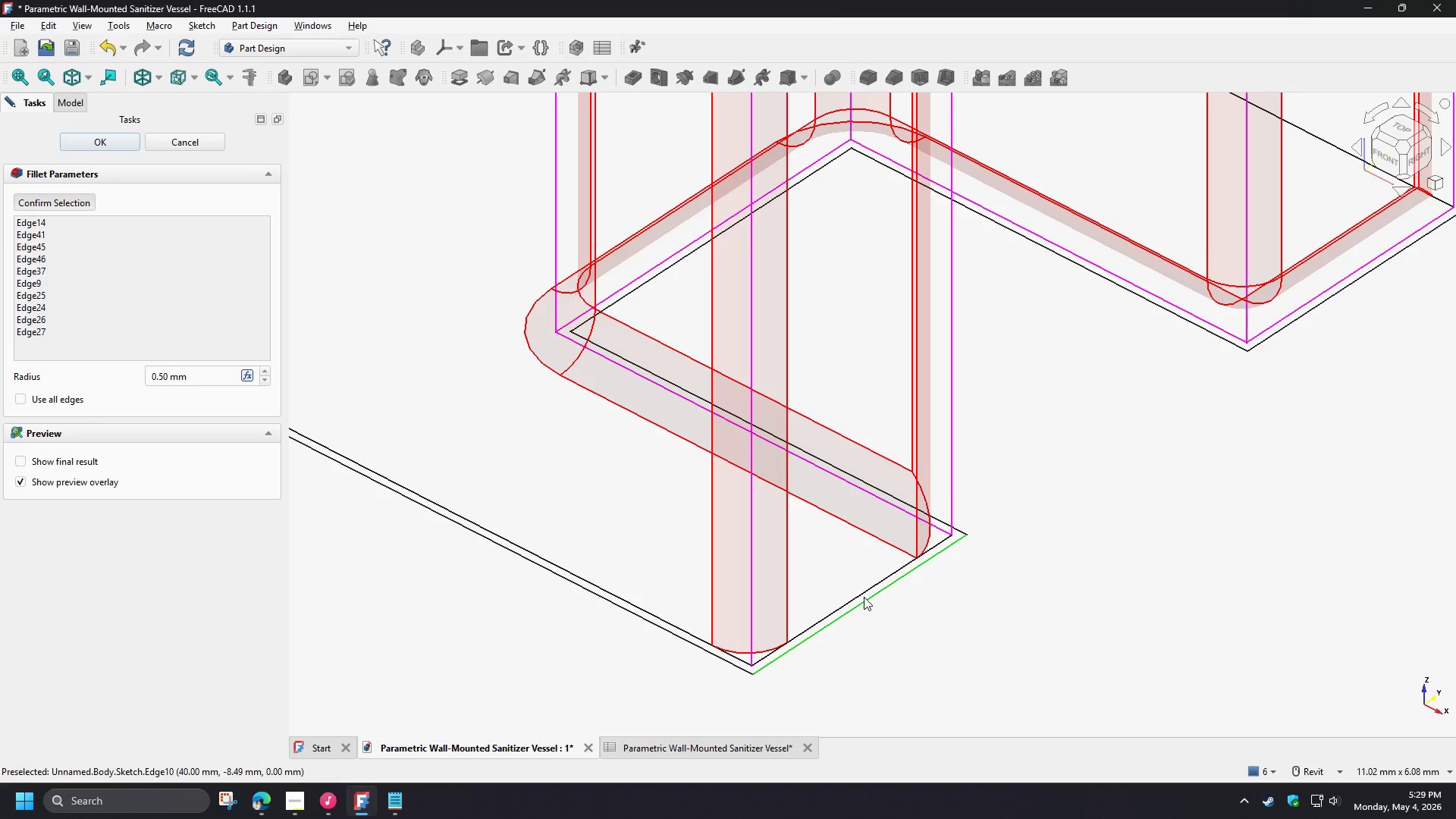 
left_click([860, 595])
 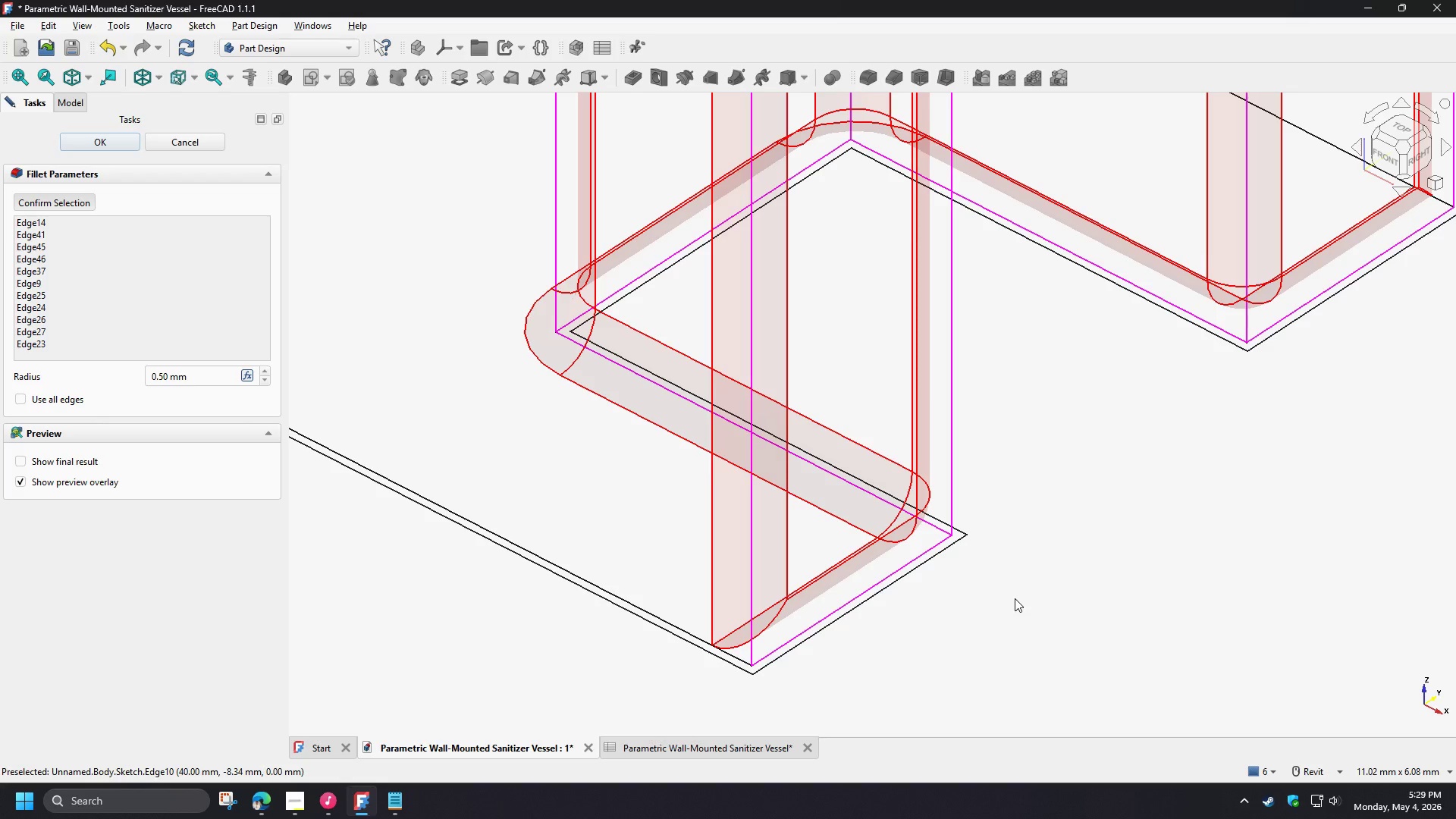 
scroll: coordinate [1039, 681], scroll_direction: down, amount: 16.0
 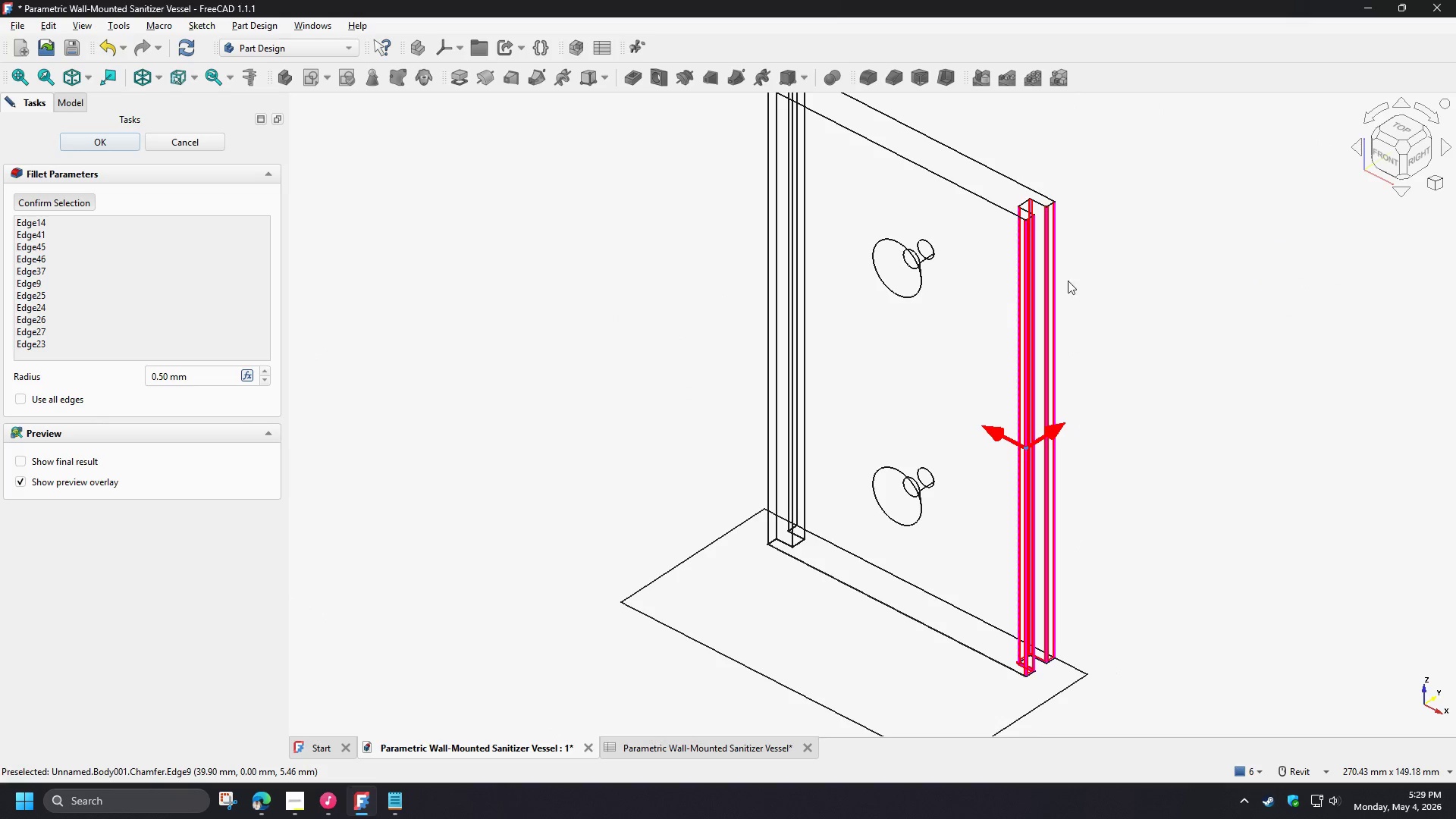 
scroll: coordinate [954, 664], scroll_direction: up, amount: 12.0
 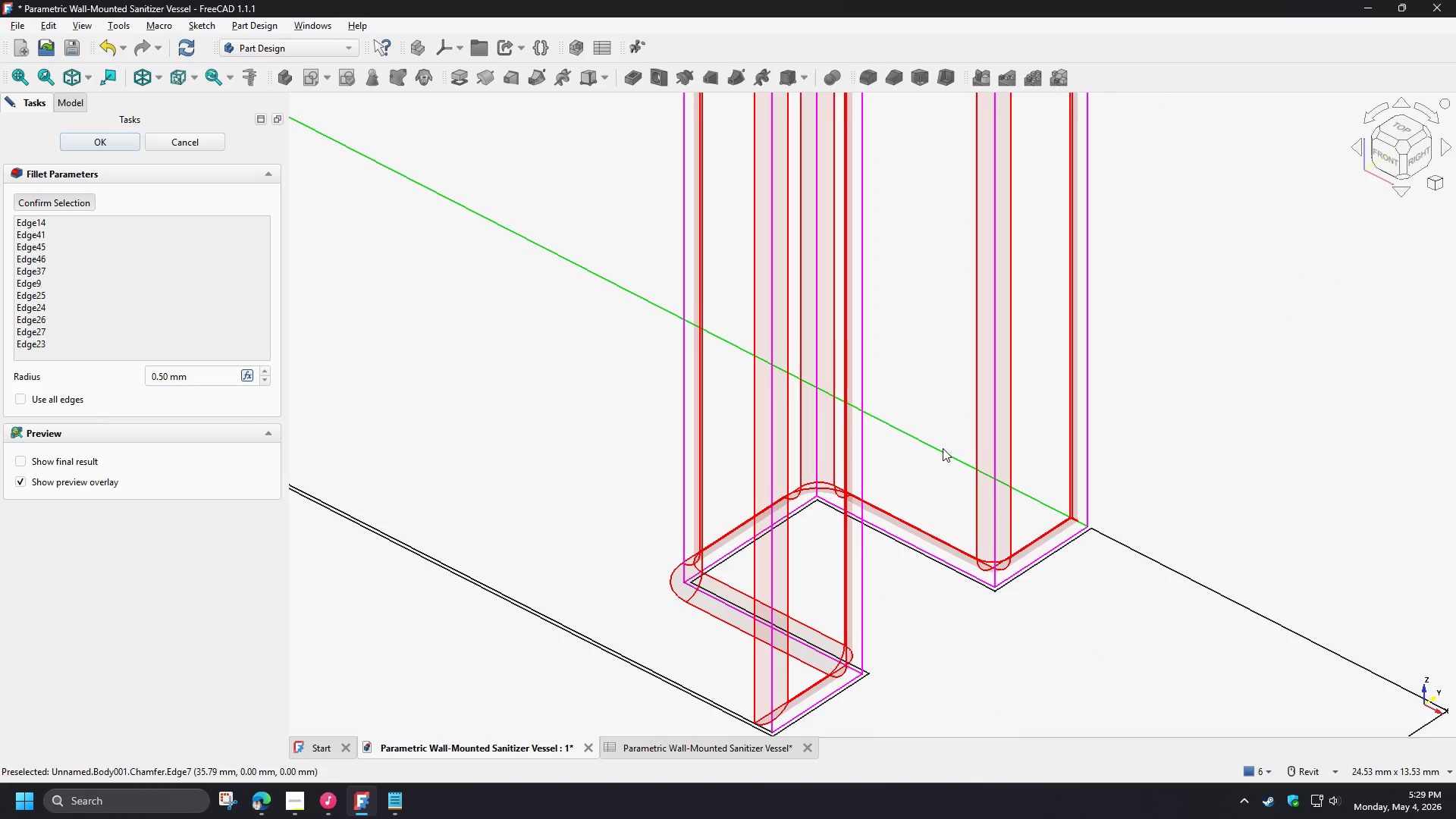 
left_click([943, 448])
 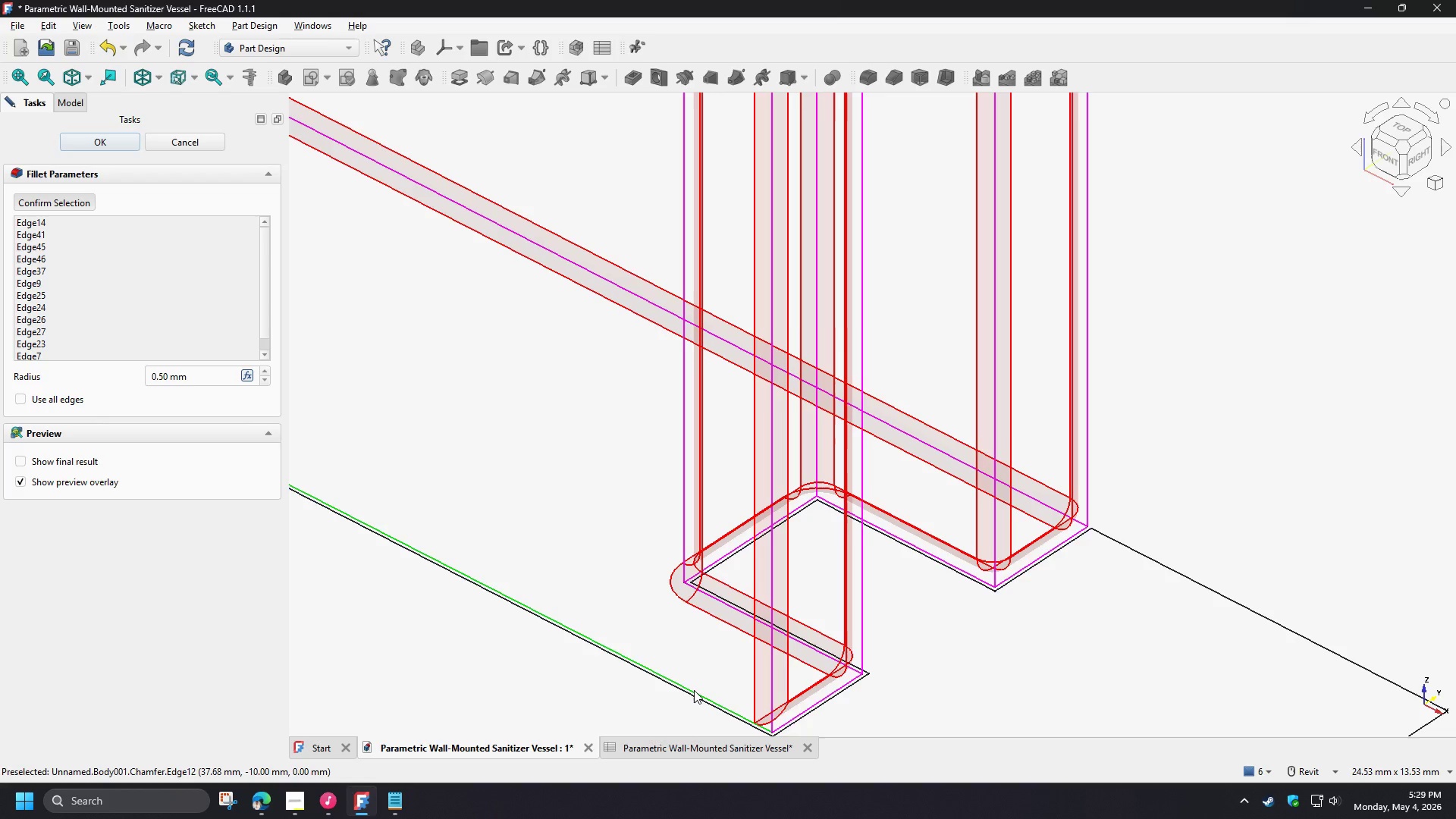 
left_click([694, 690])
 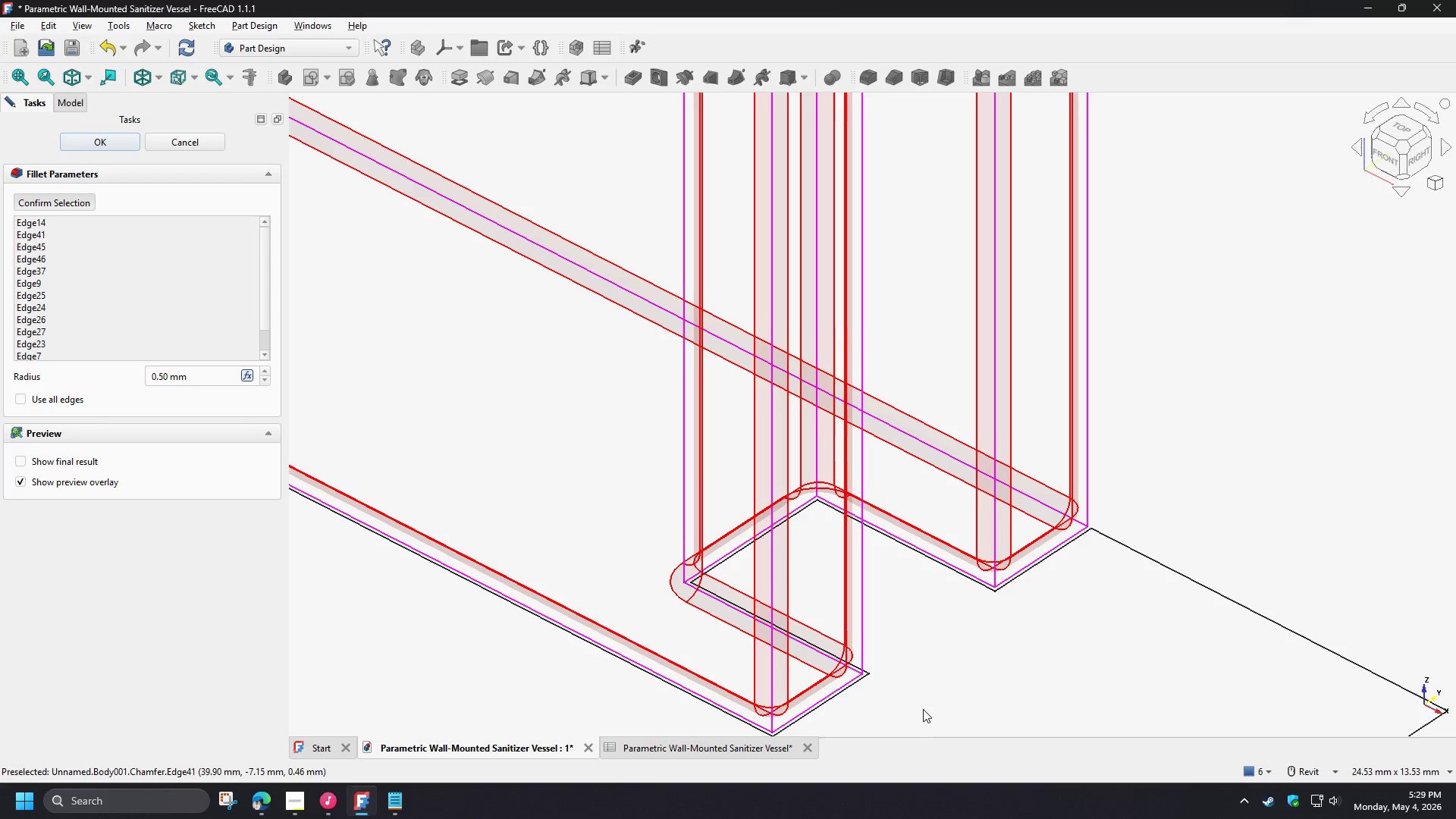 
scroll: coordinate [1130, 692], scroll_direction: down, amount: 11.0
 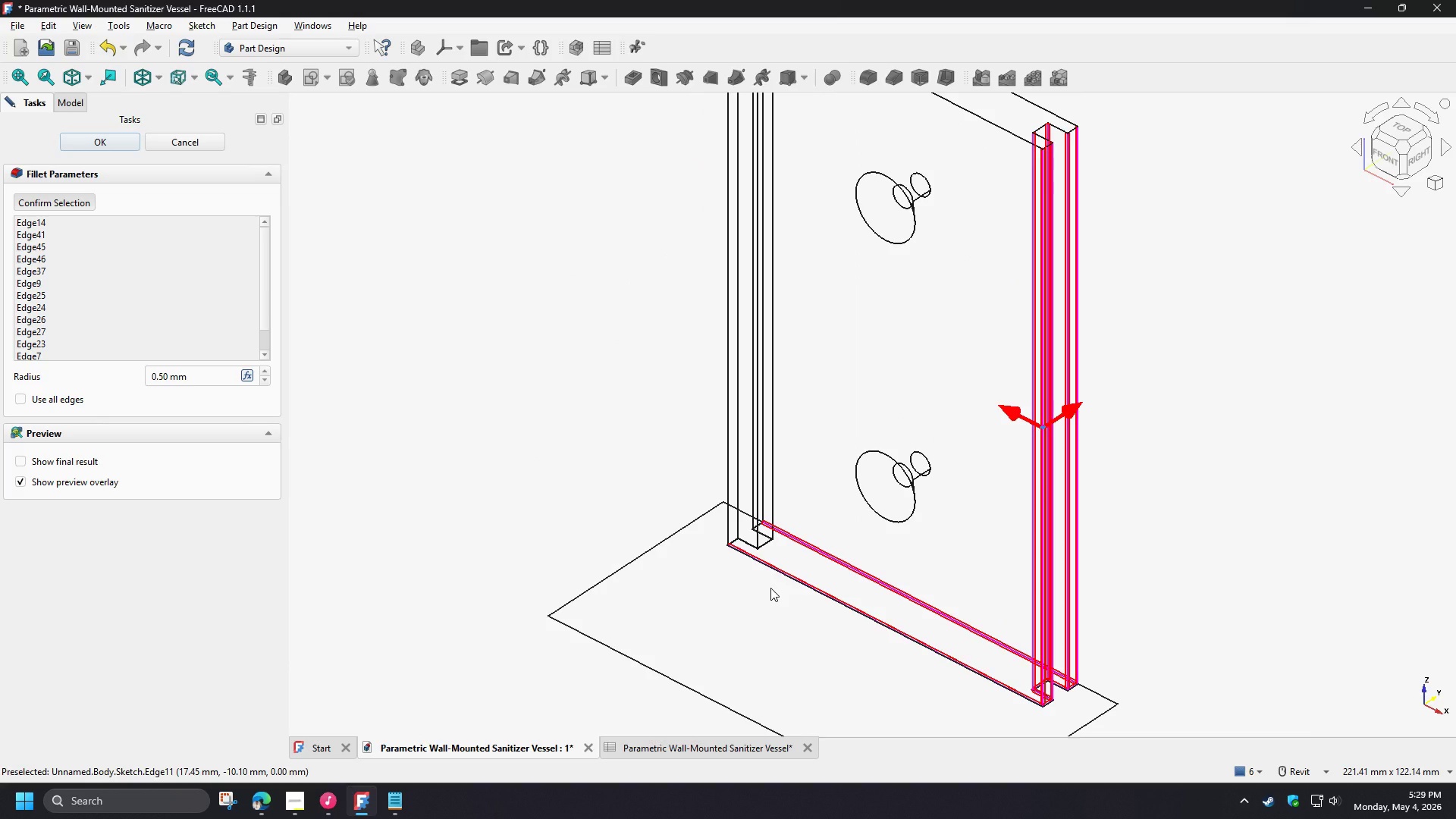 
scroll: coordinate [679, 469], scroll_direction: up, amount: 13.0
 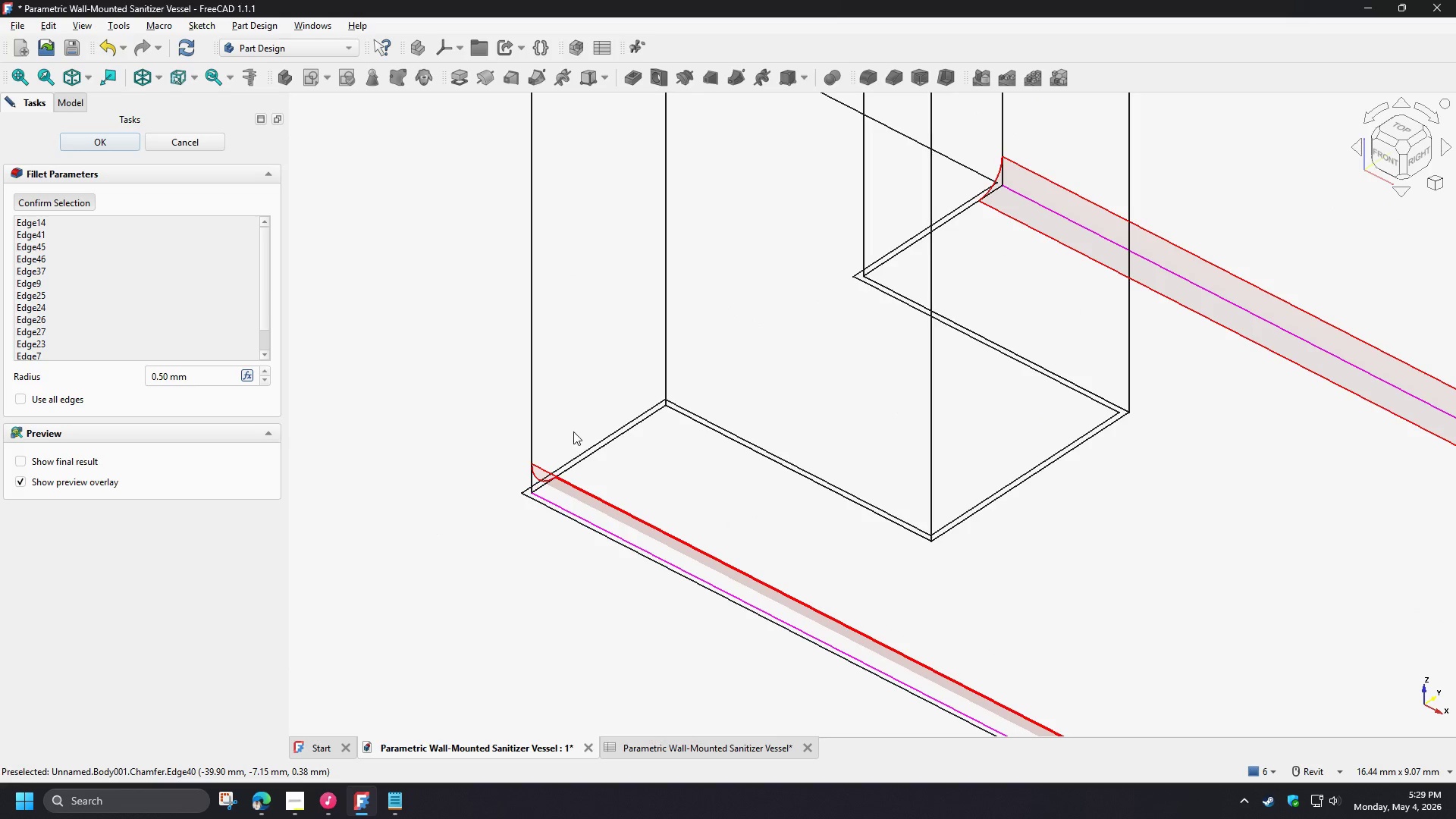 
left_click([607, 444])
 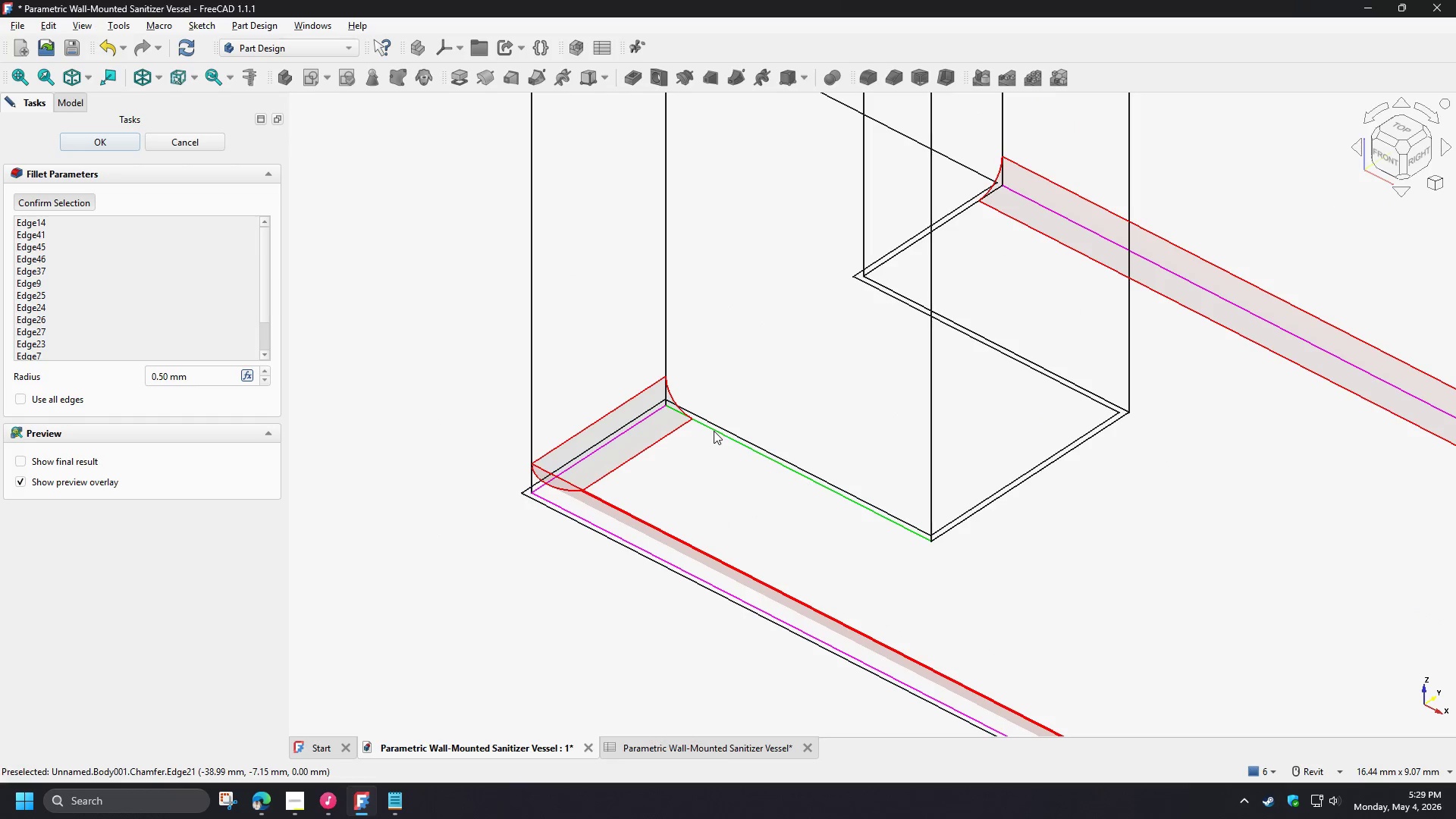 
left_click([714, 431])
 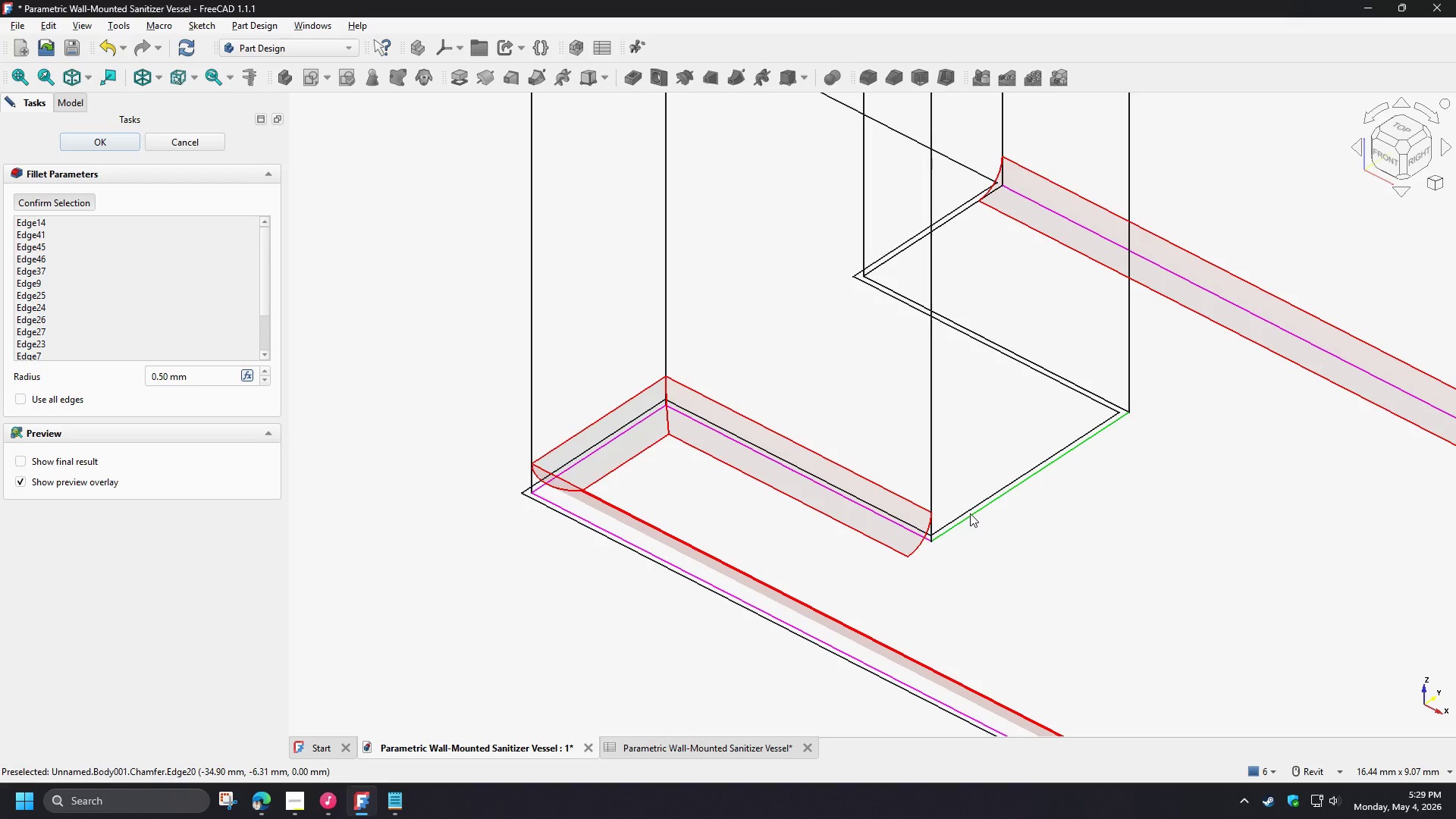 
left_click([970, 513])
 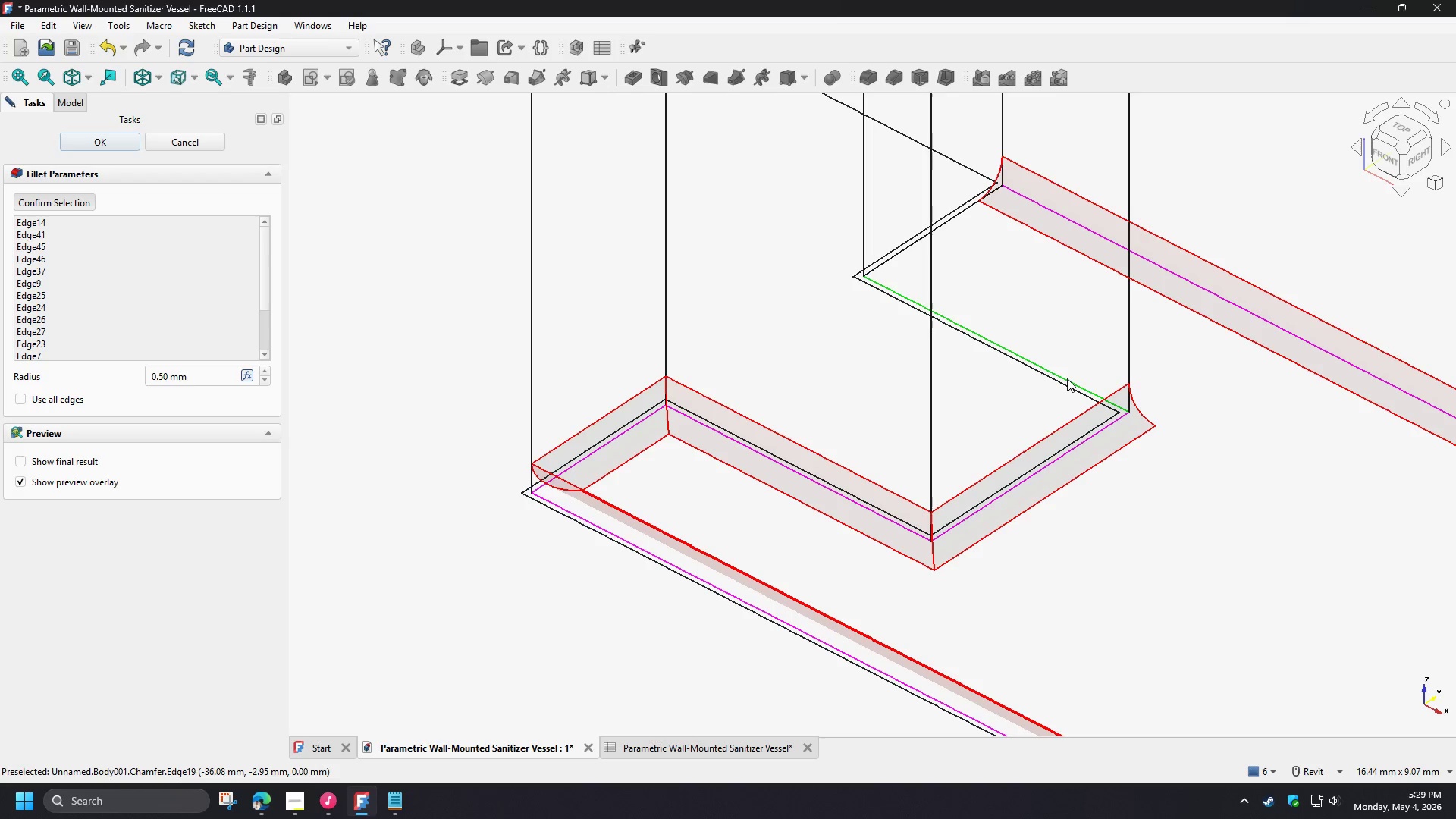 
left_click([1067, 378])
 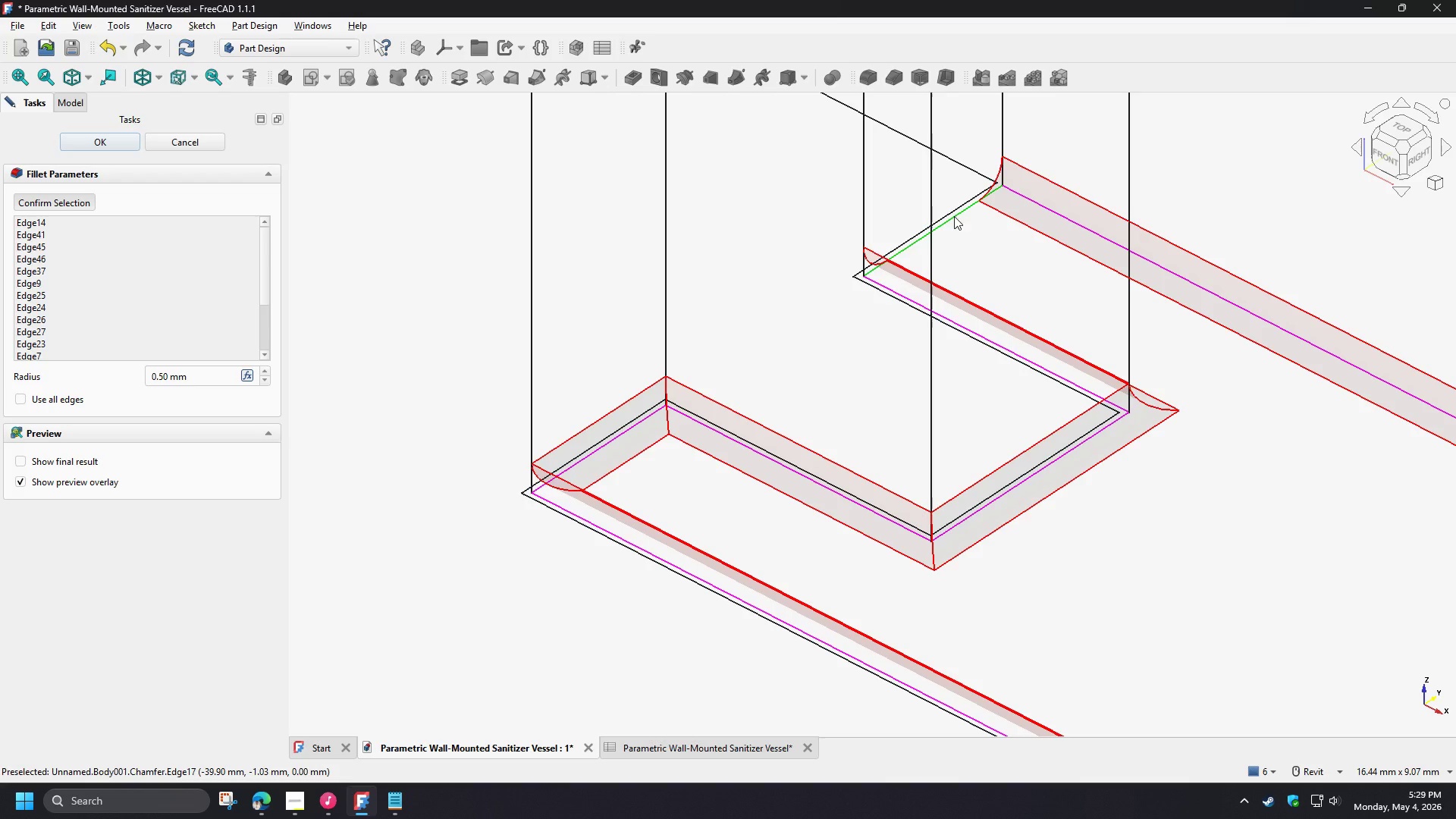 
left_click([954, 216])
 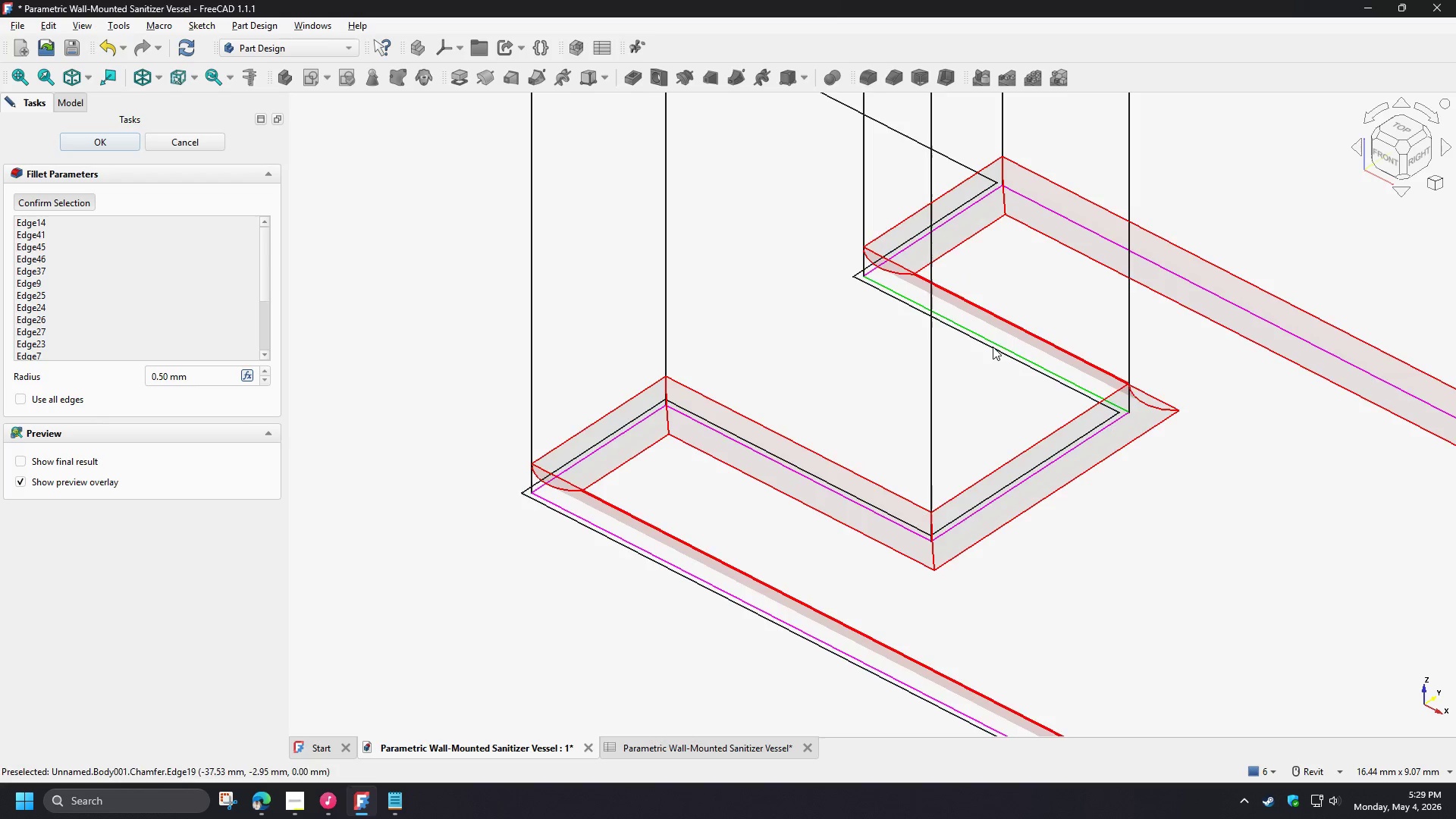 
scroll: coordinate [977, 396], scroll_direction: down, amount: 4.0
 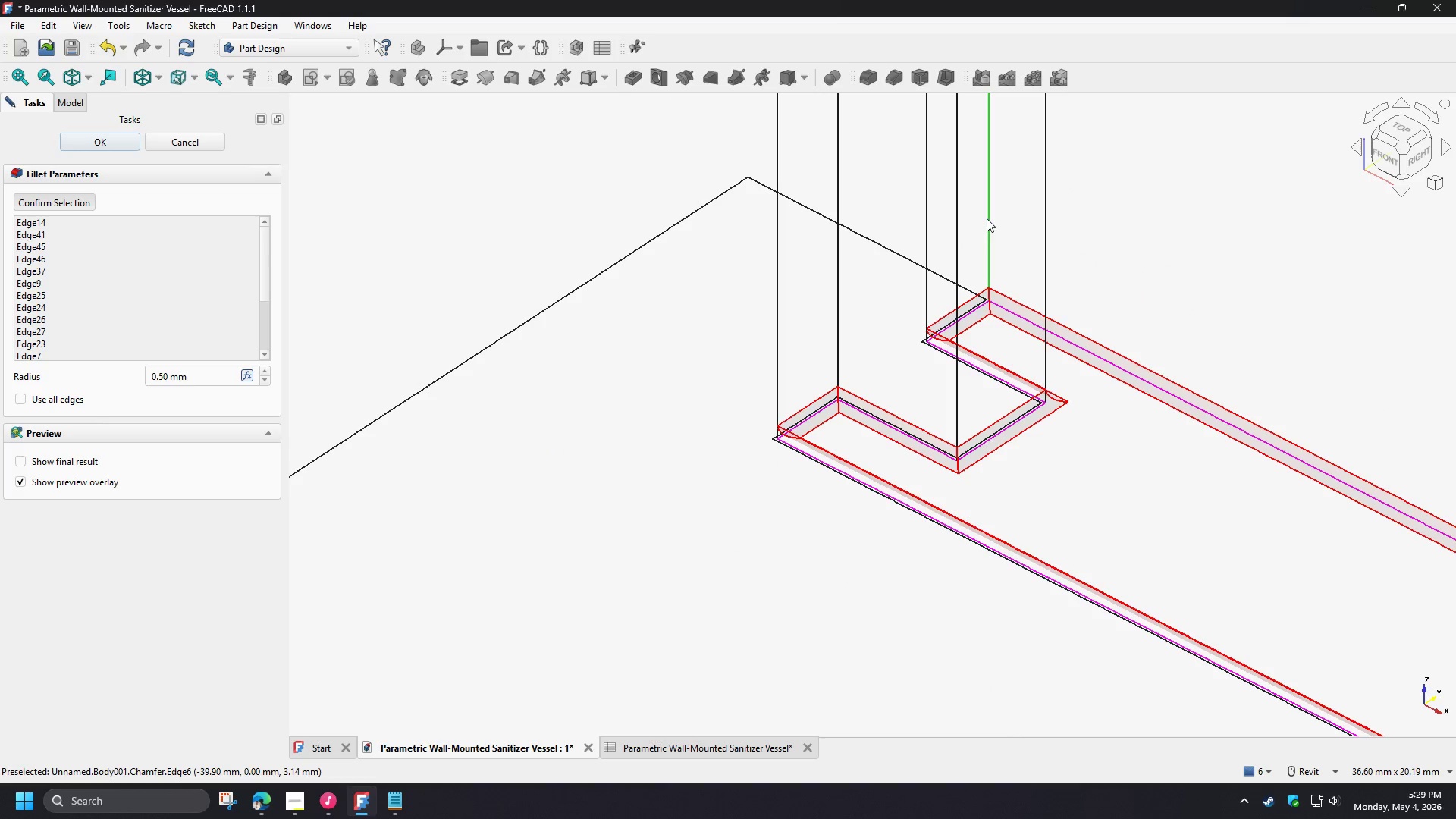 
left_click([987, 218])
 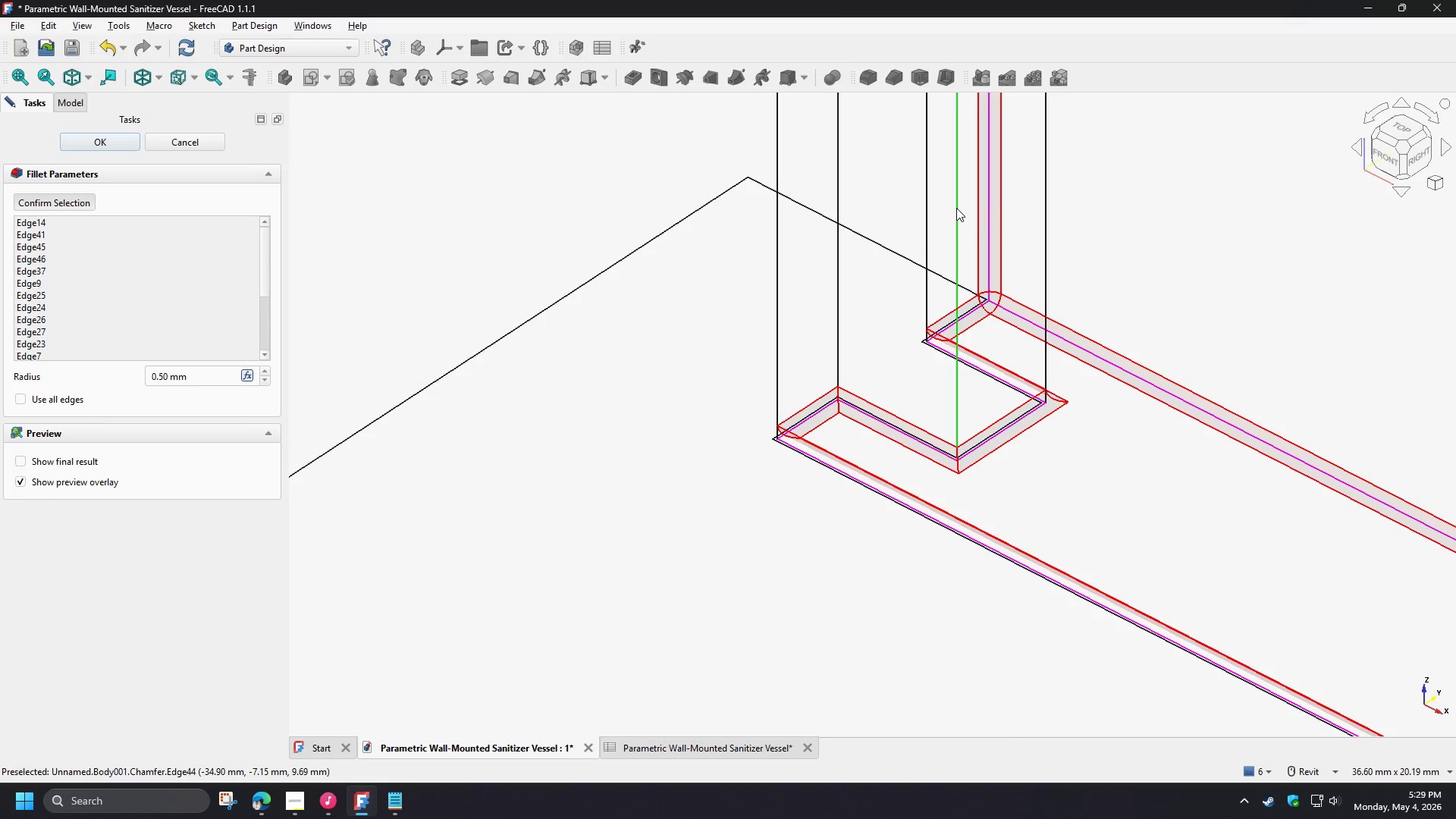 
left_click([956, 208])
 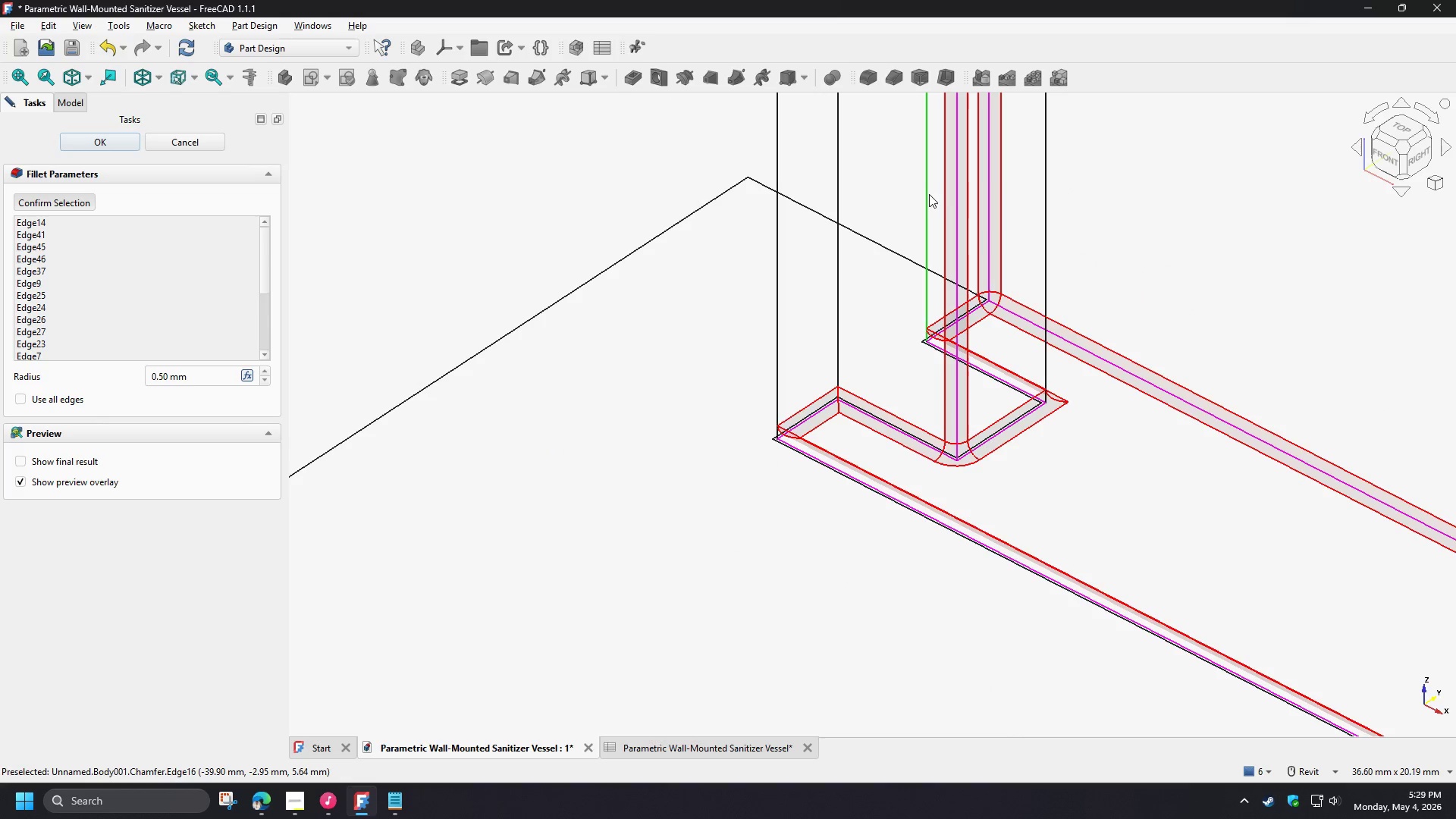 
left_click([929, 194])
 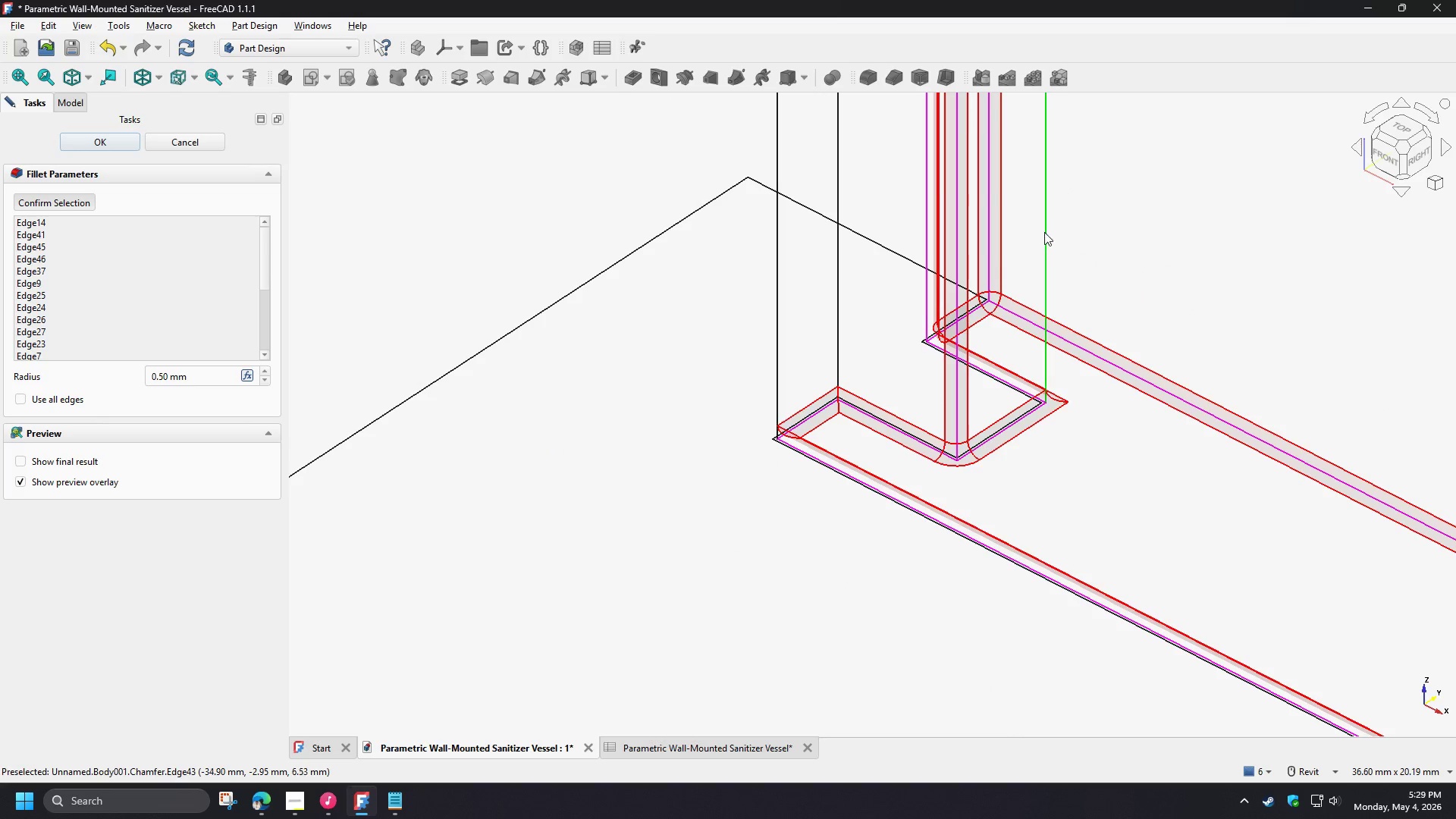 
left_click([1044, 232])
 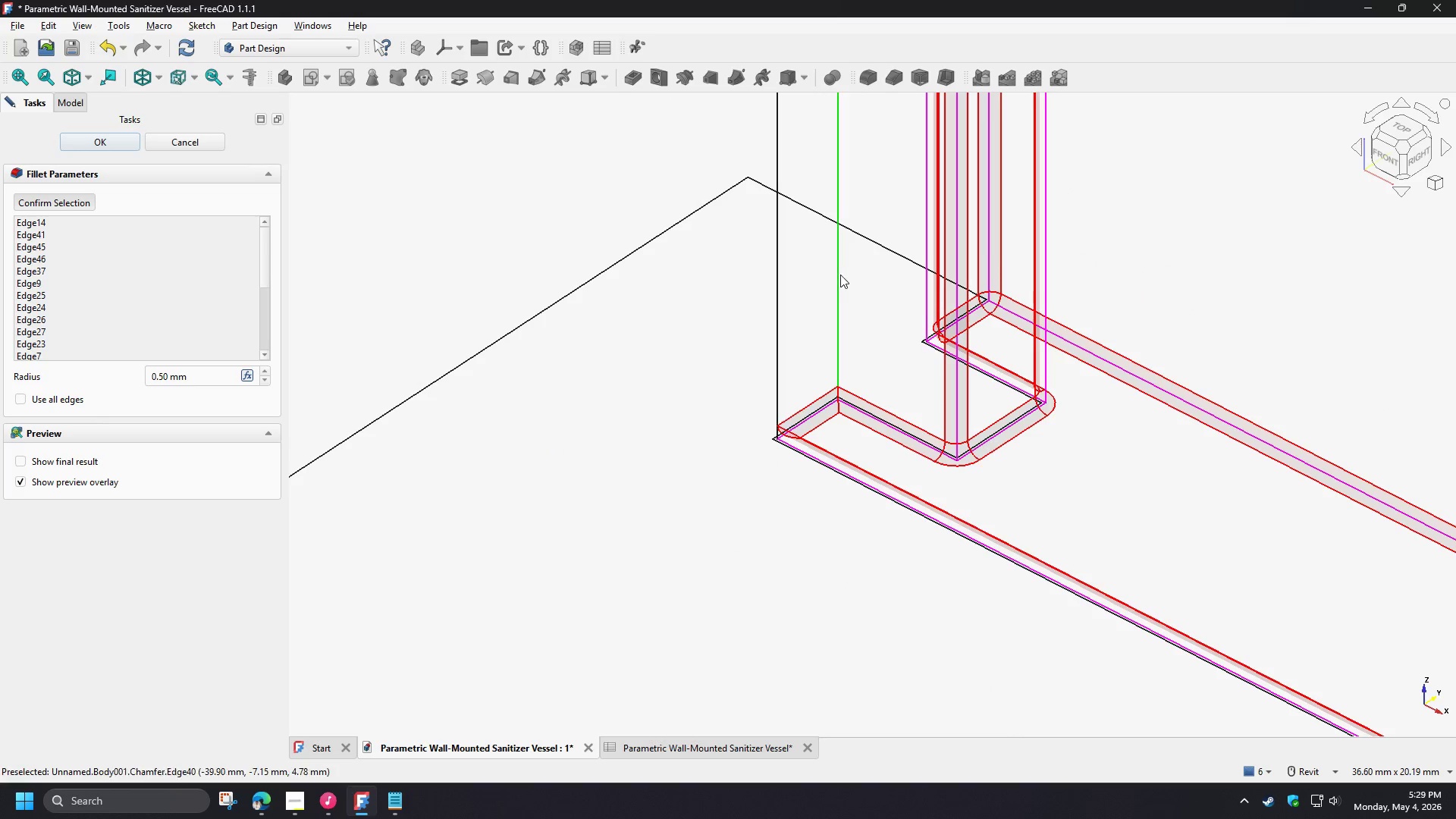 
left_click([840, 275])
 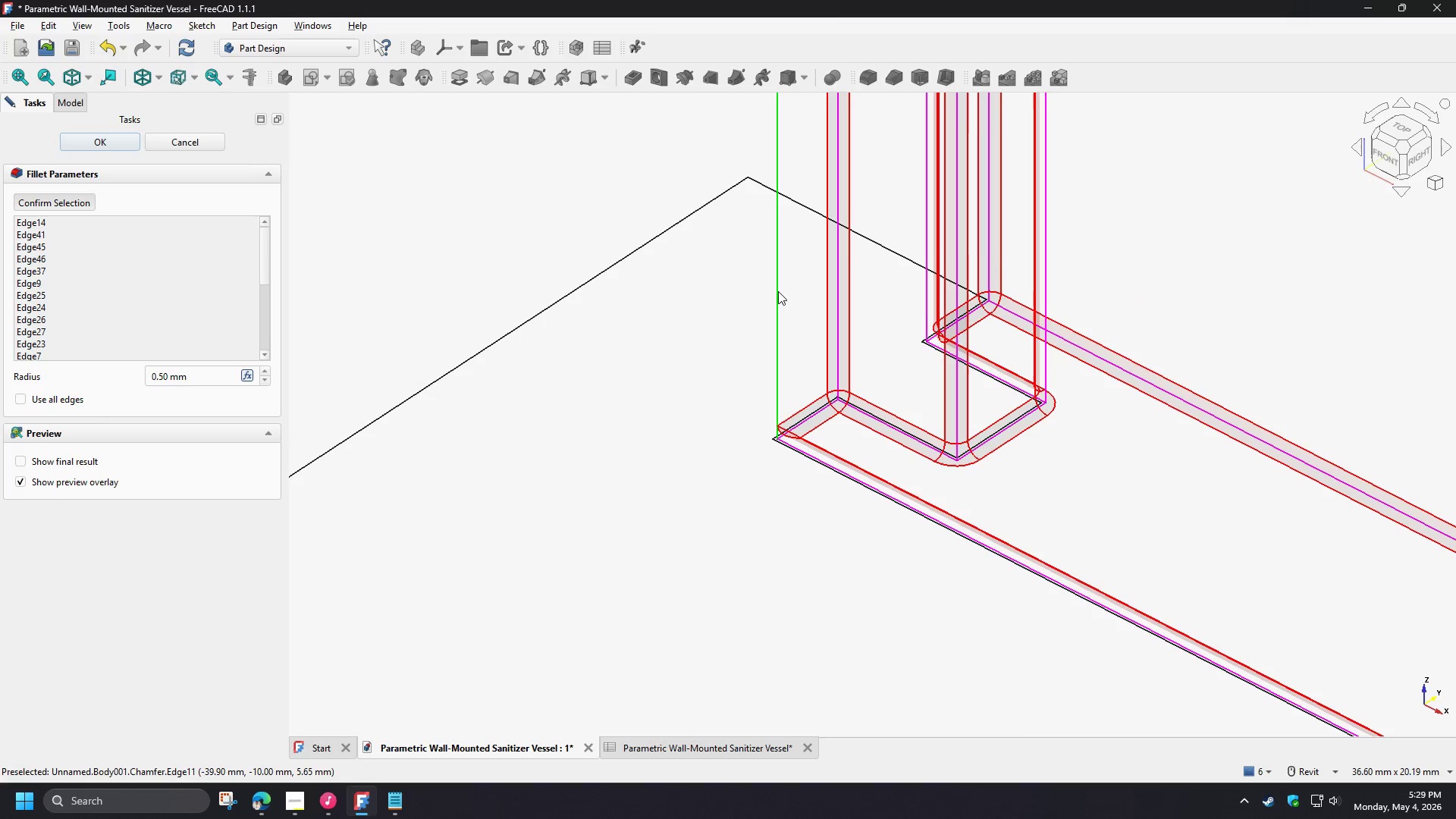 
left_click([777, 290])
 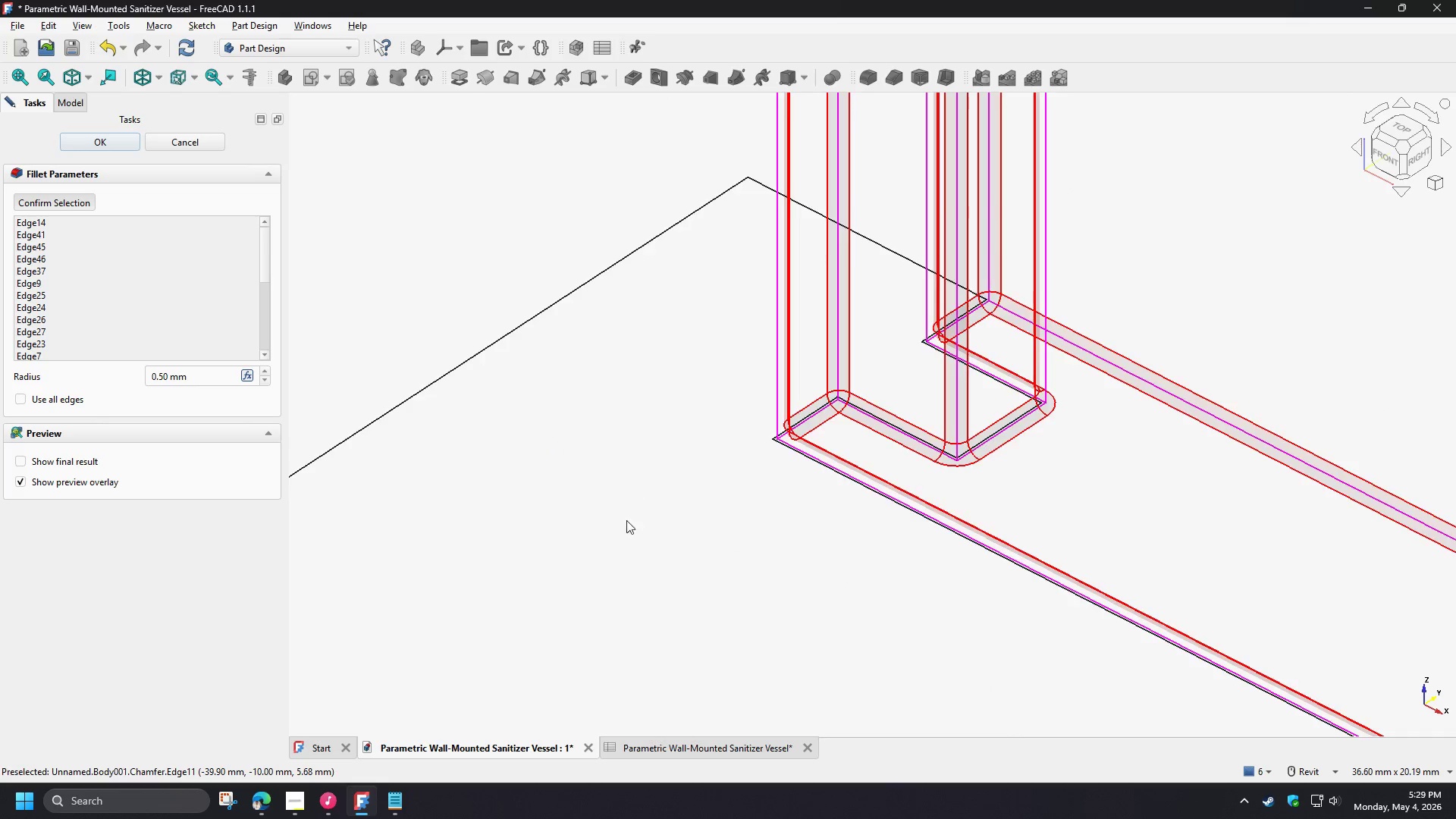 
left_click_drag(start_coordinate=[729, 312], to_coordinate=[879, 423])
 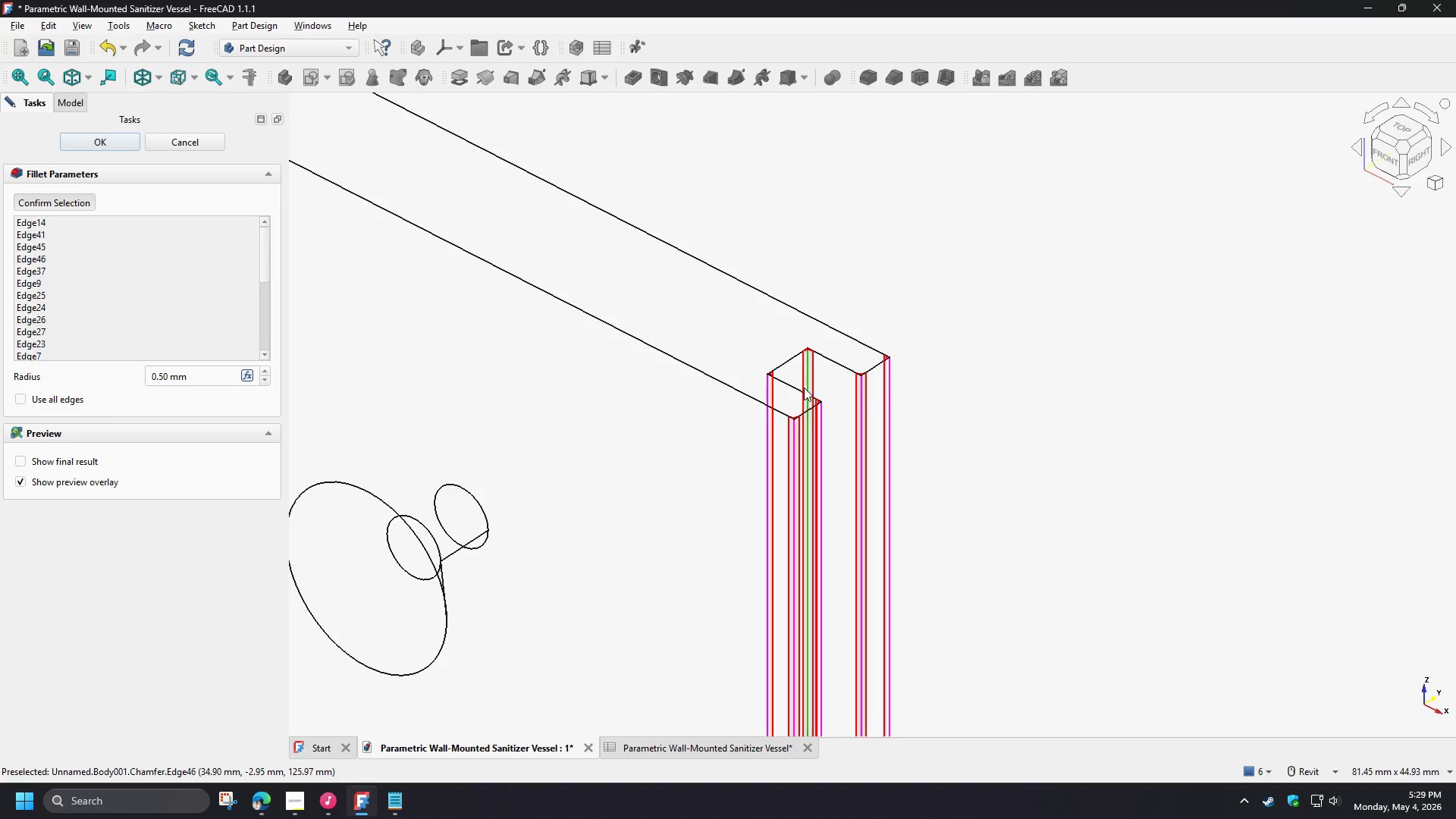 
scroll: coordinate [790, 387], scroll_direction: down, amount: 4.0
 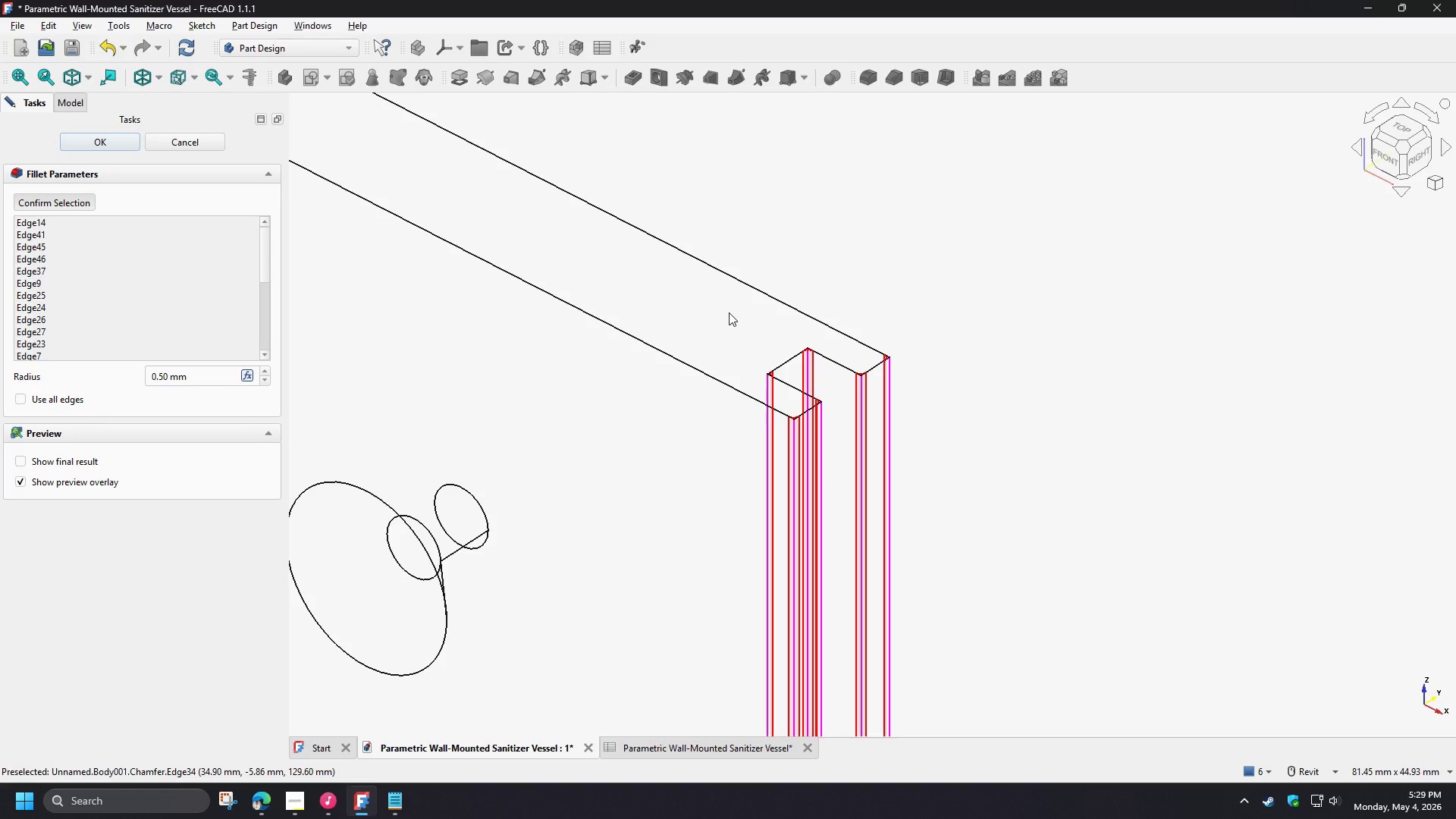 
scroll: coordinate [778, 385], scroll_direction: up, amount: 4.0
 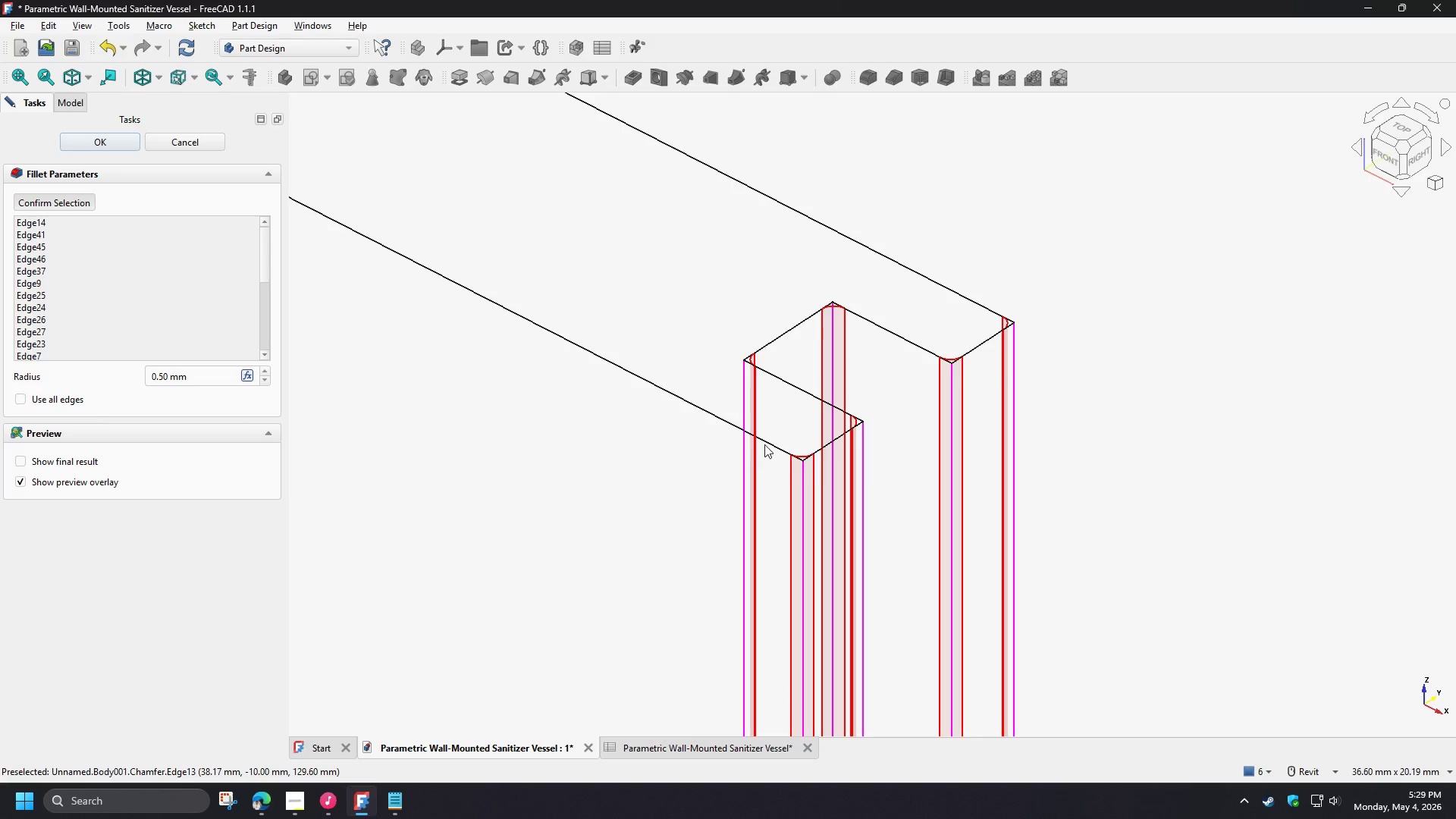 
left_click([766, 441])
 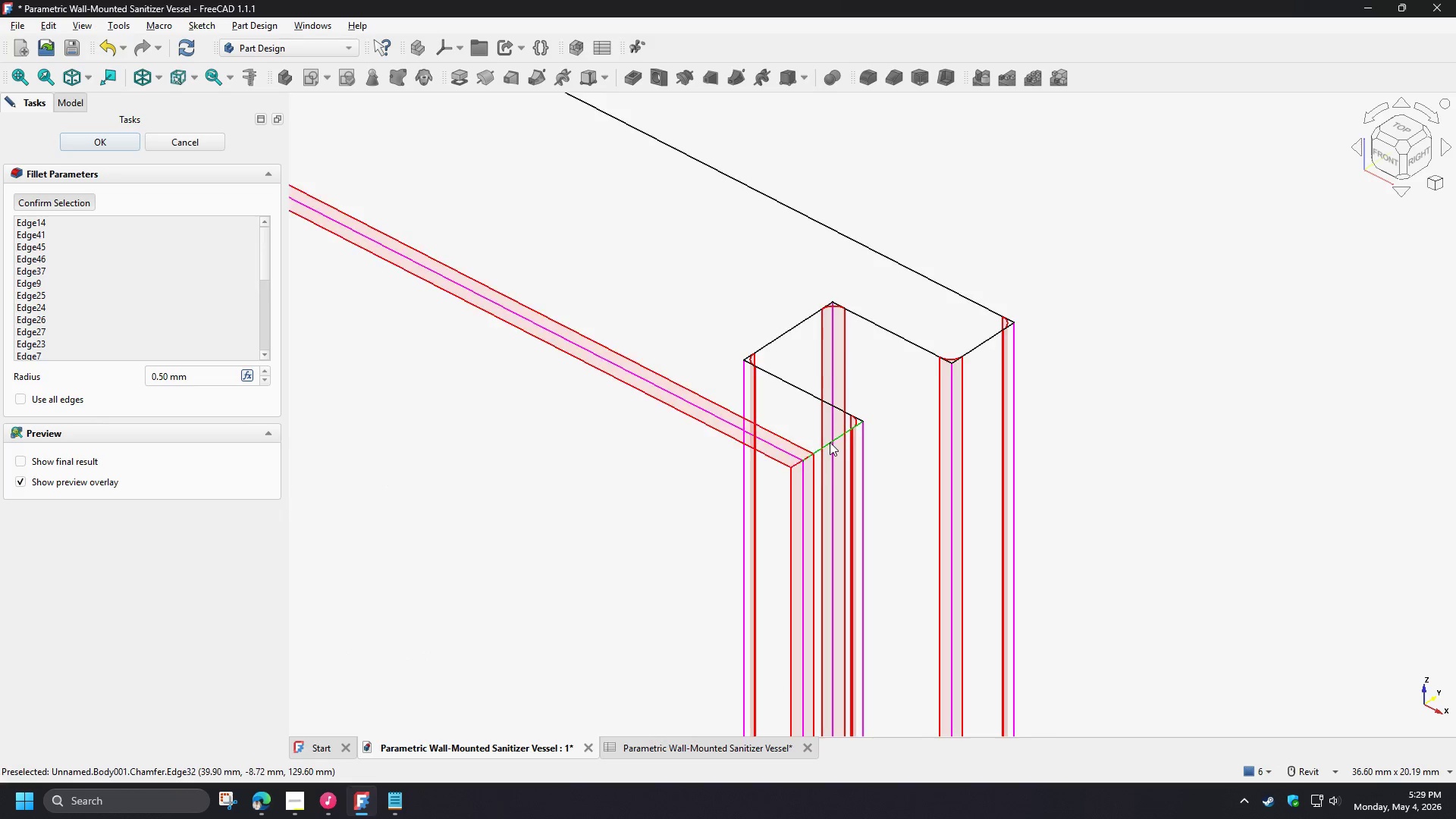 
left_click([827, 444])
 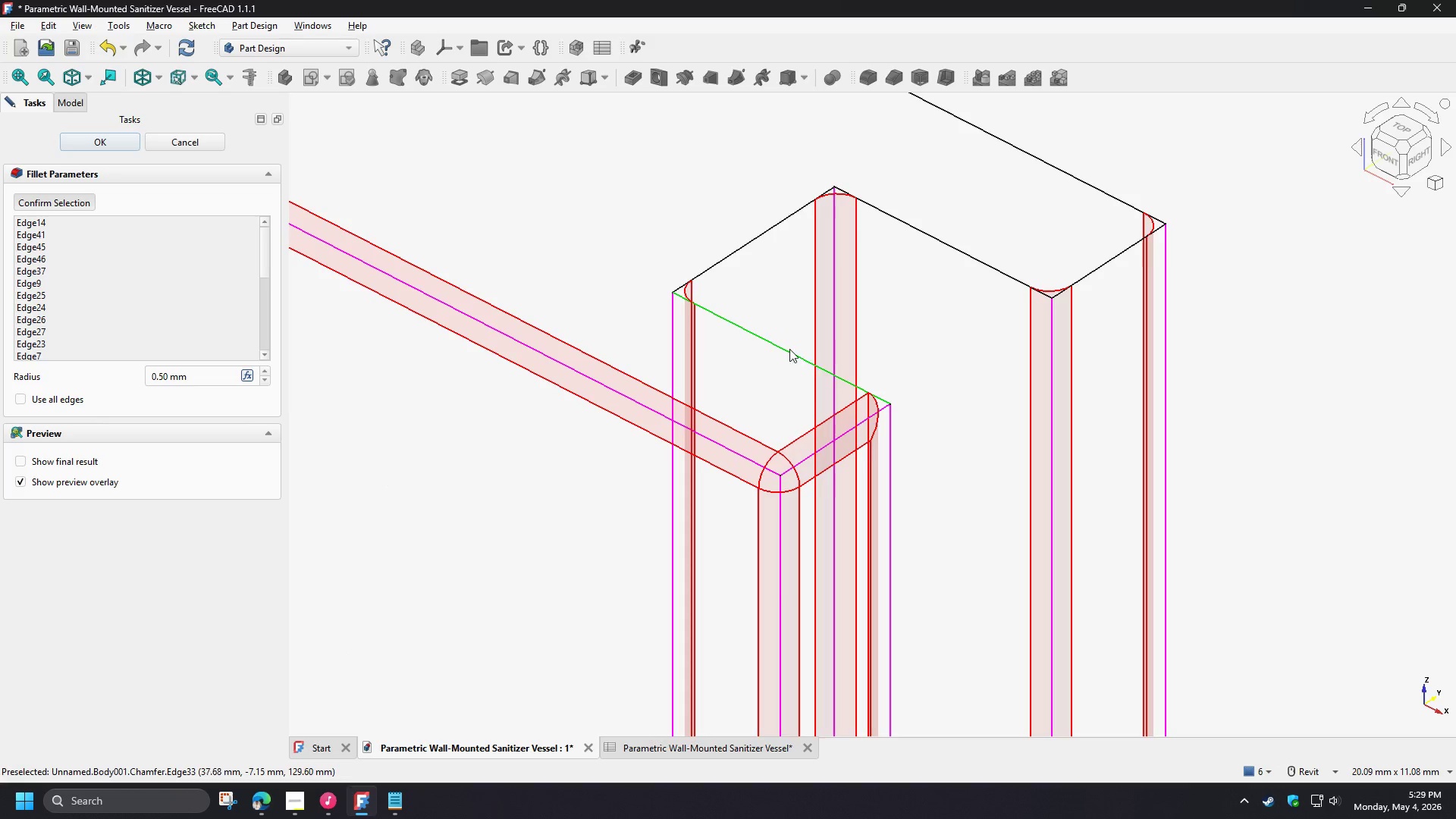 
scroll: coordinate [830, 442], scroll_direction: up, amount: 3.0
 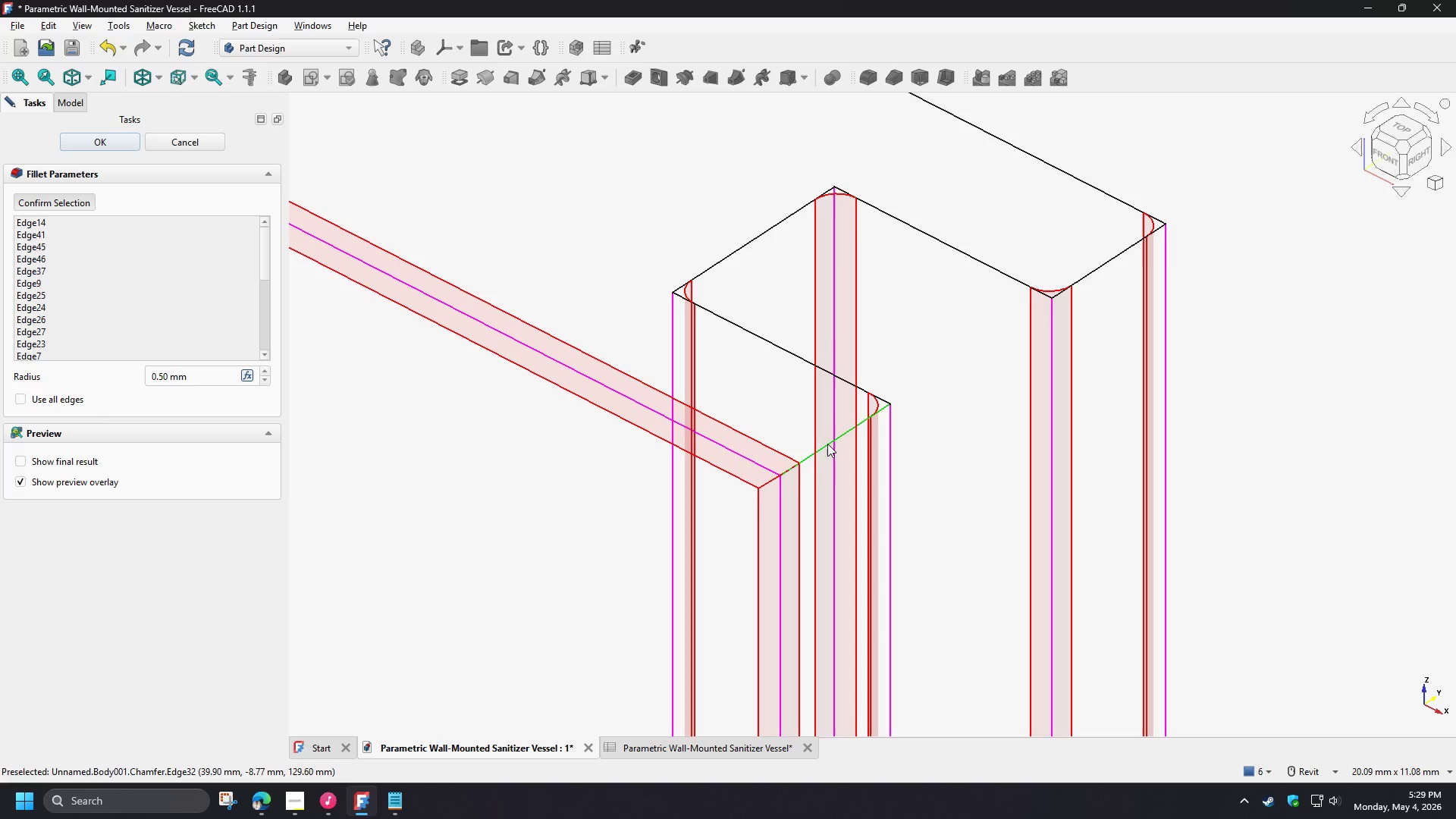 
left_click([789, 348])
 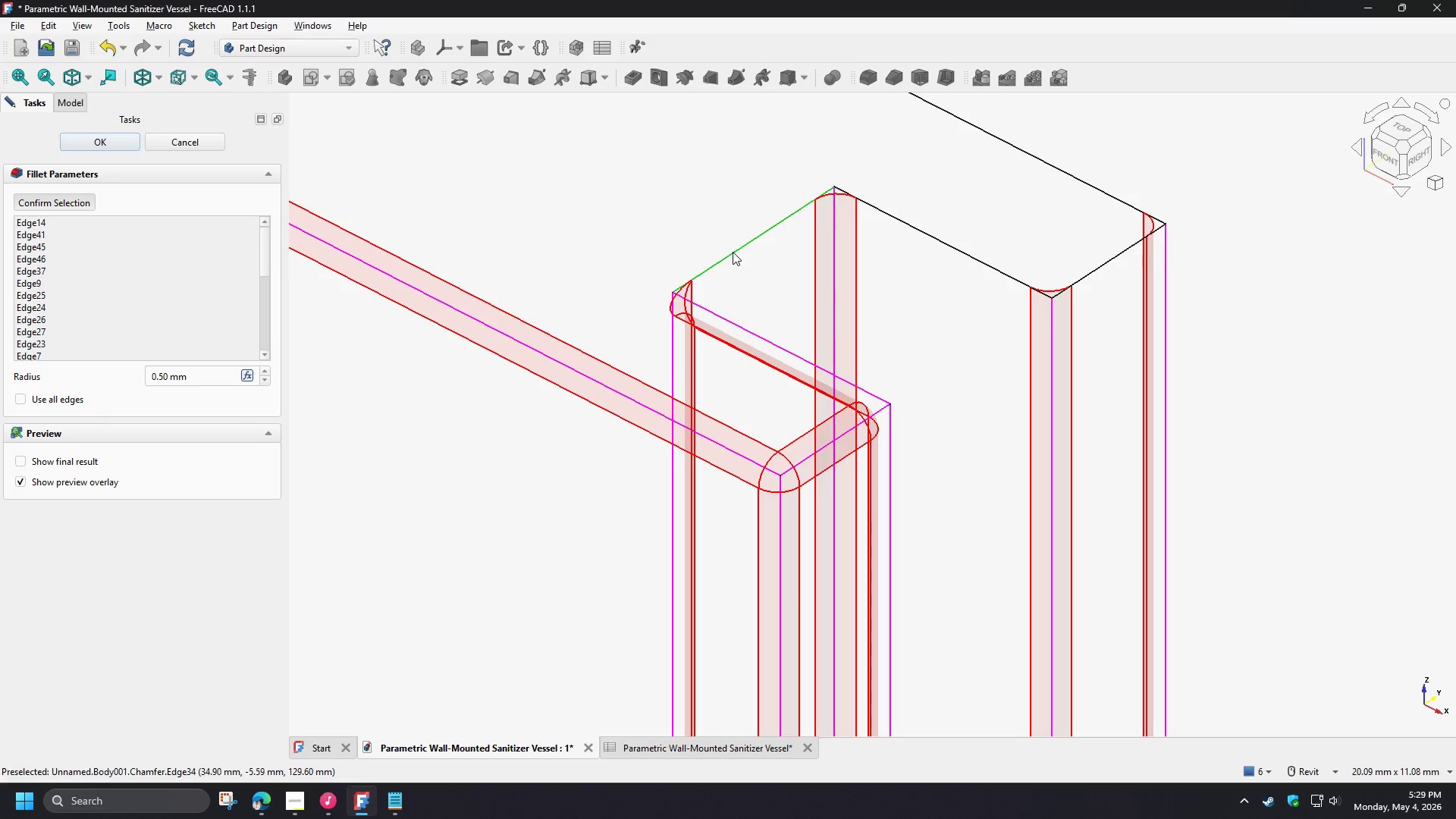 
left_click([733, 251])
 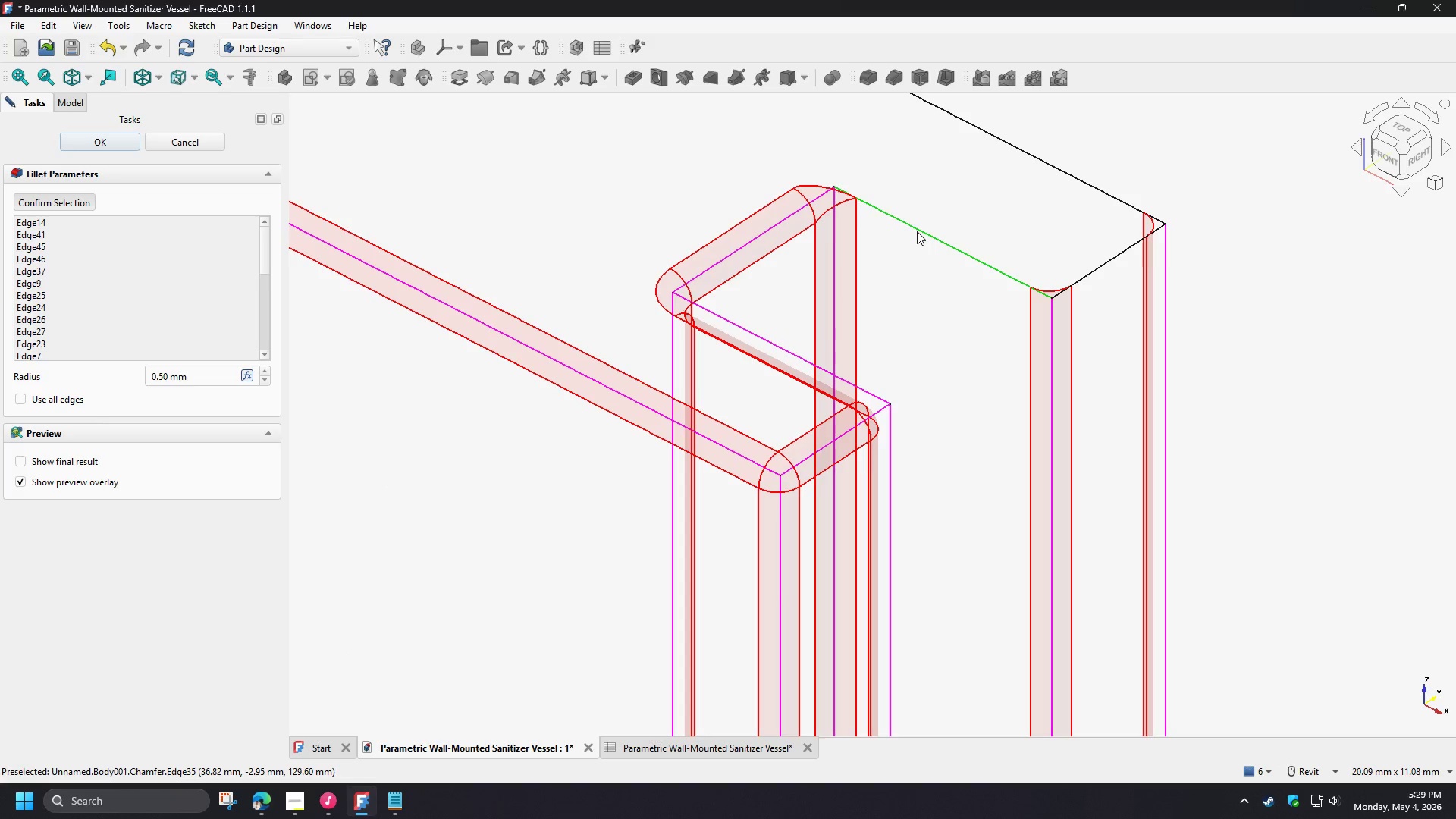 
left_click([917, 231])
 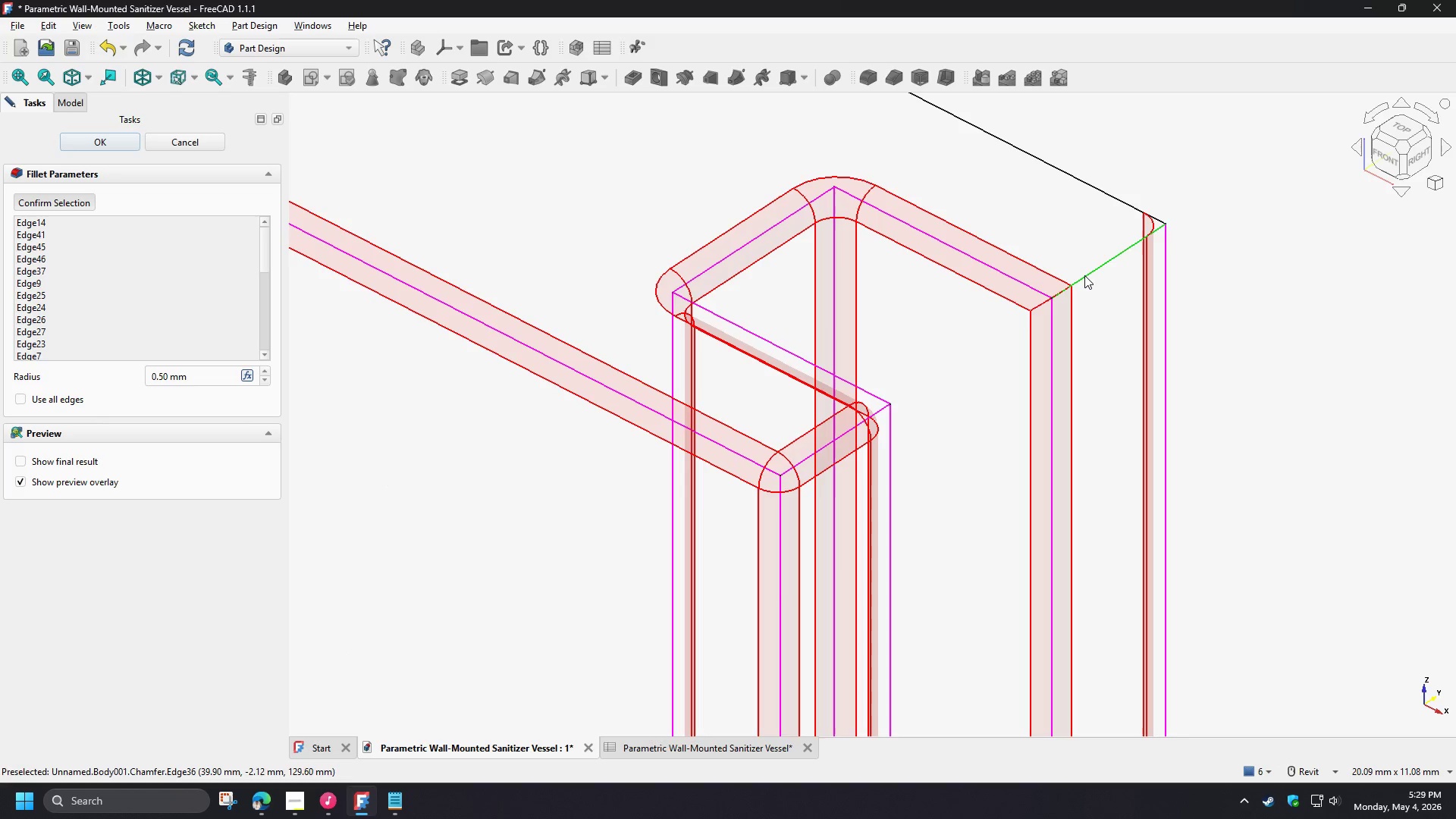 
left_click([1085, 275])
 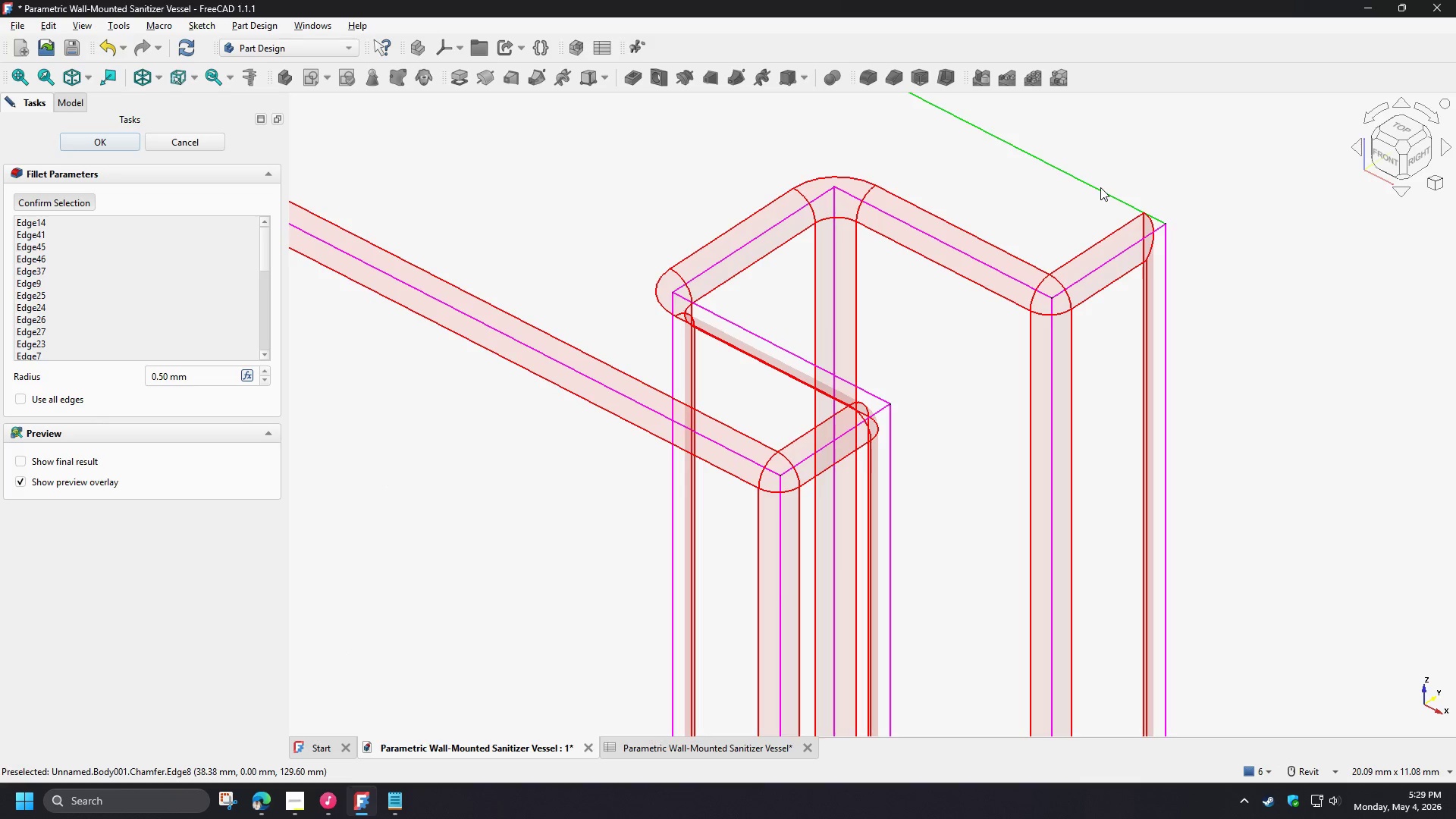 
left_click([1100, 187])
 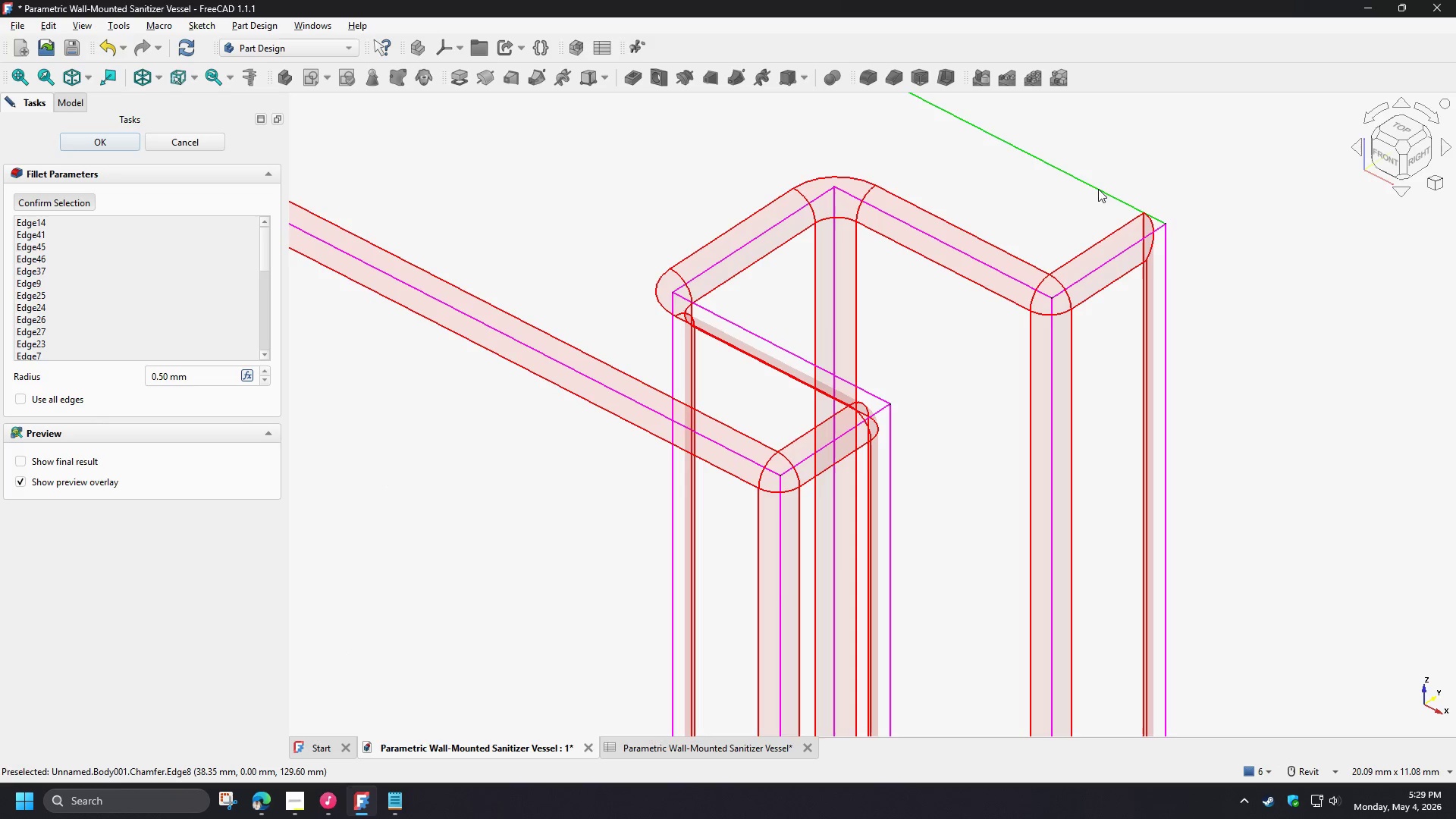 
left_click([1098, 189])
 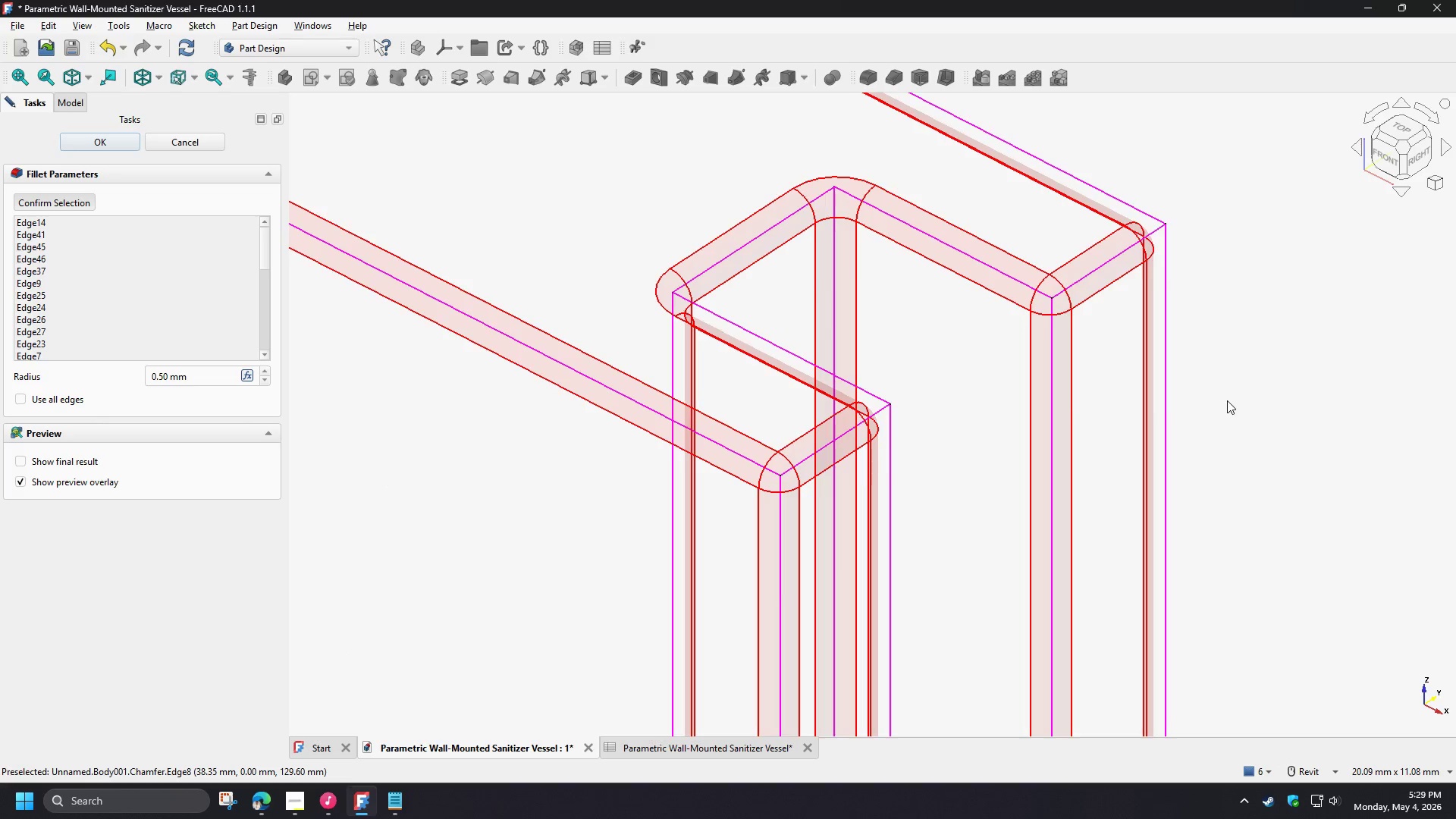 
left_click([896, 246])
 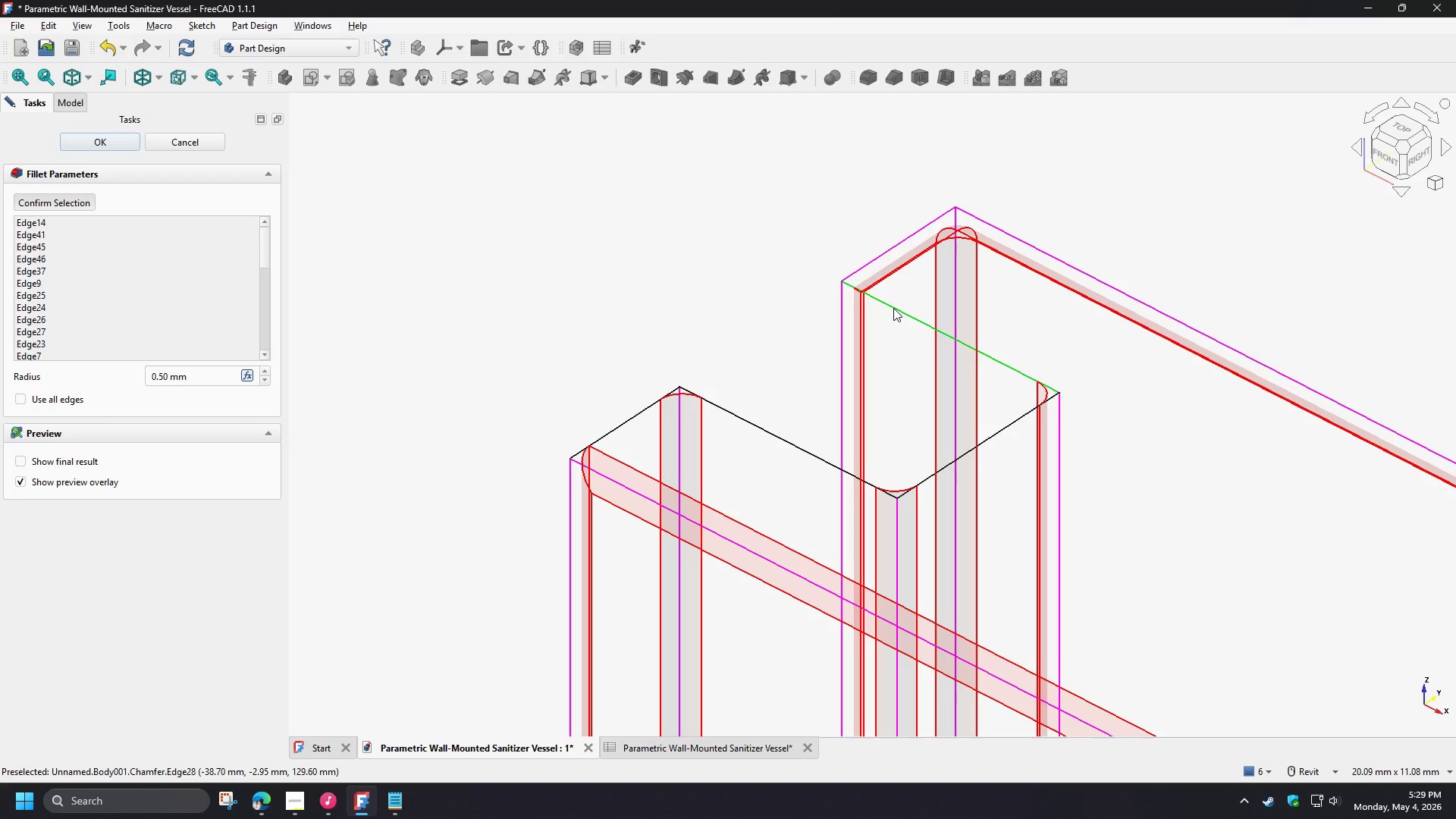 
scroll: coordinate [898, 250], scroll_direction: none, amount: 0.0
 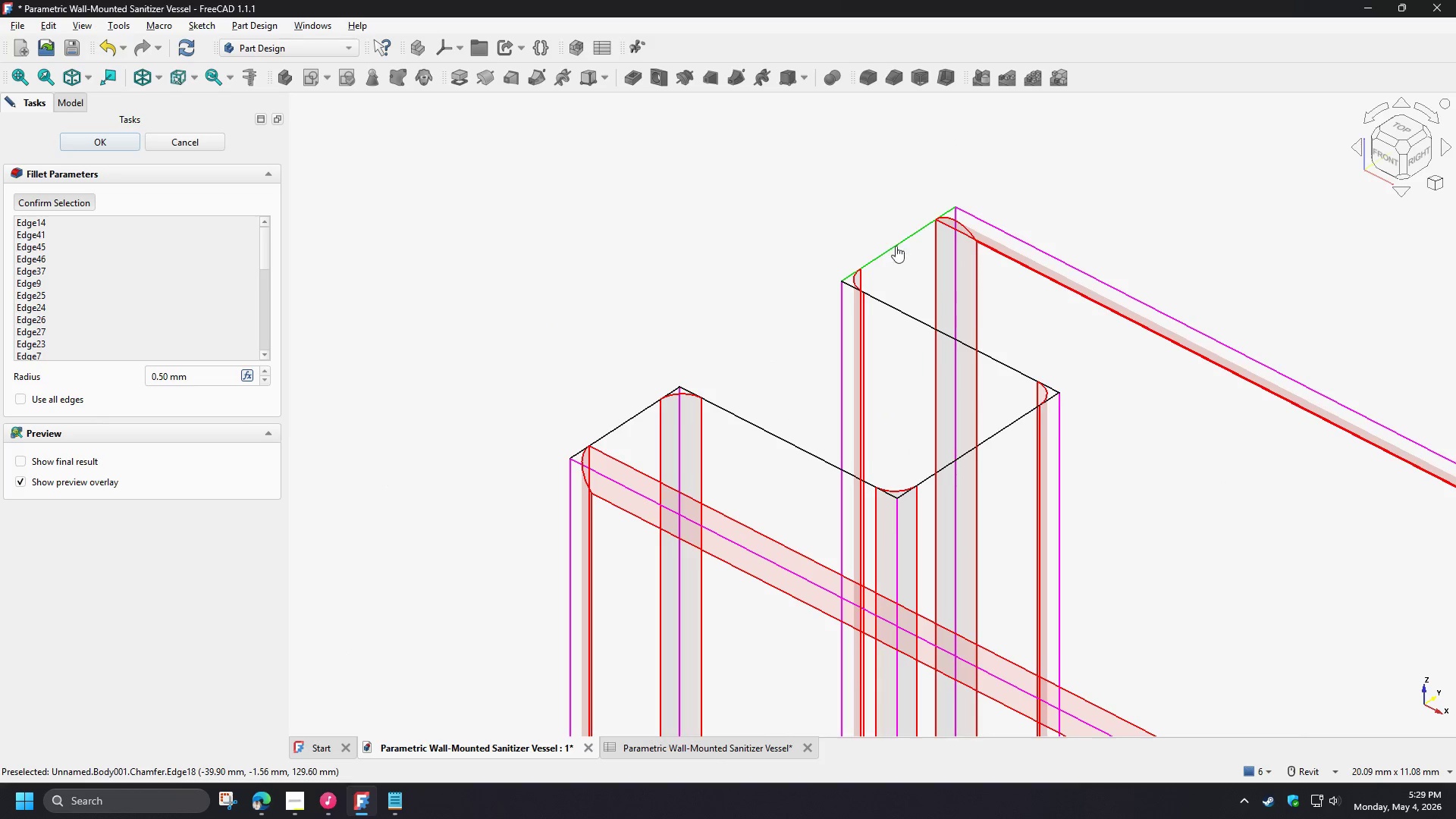 
left_click([893, 308])
 